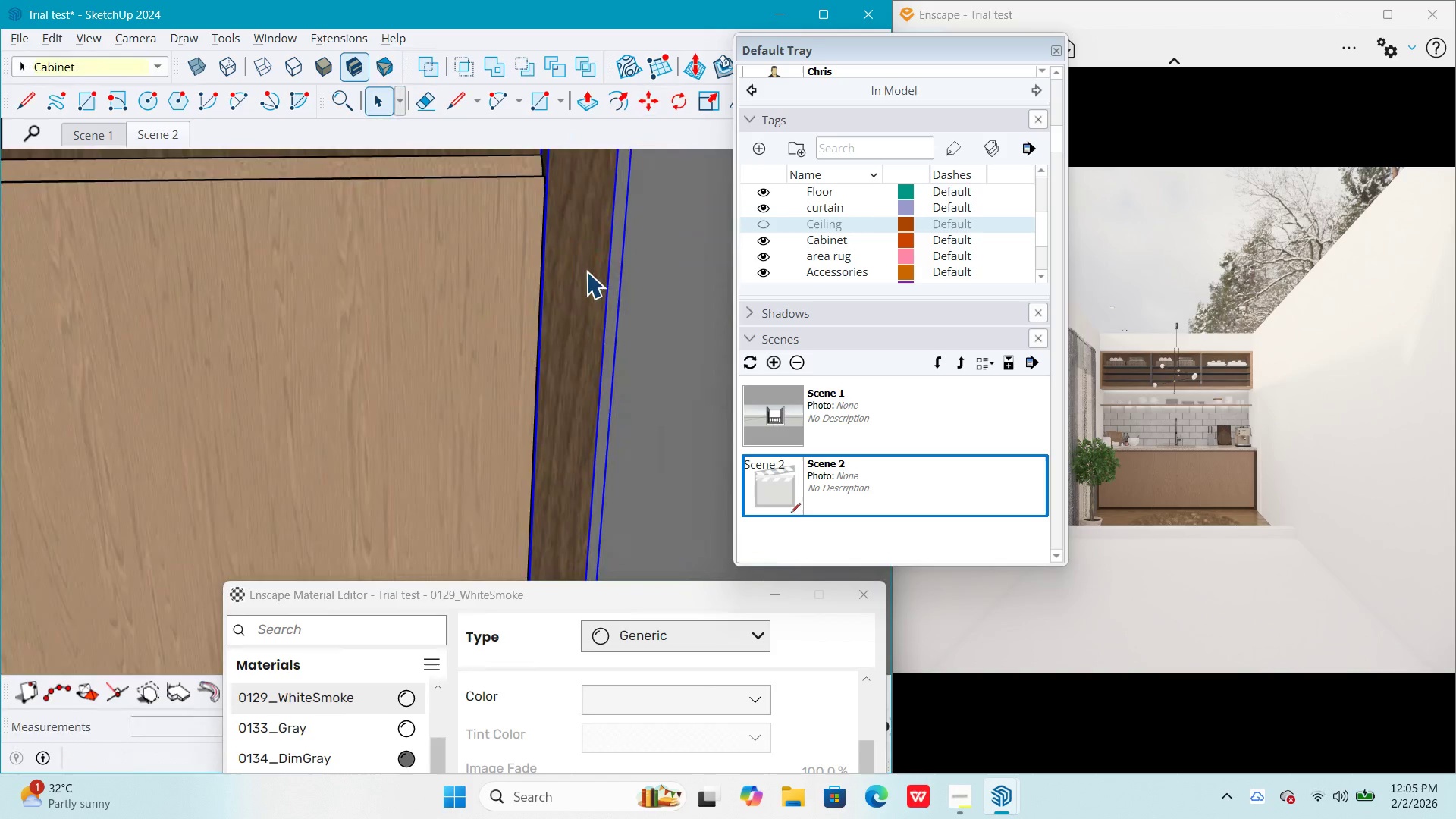 
scroll: coordinate [528, 259], scroll_direction: up, amount: 15.0
 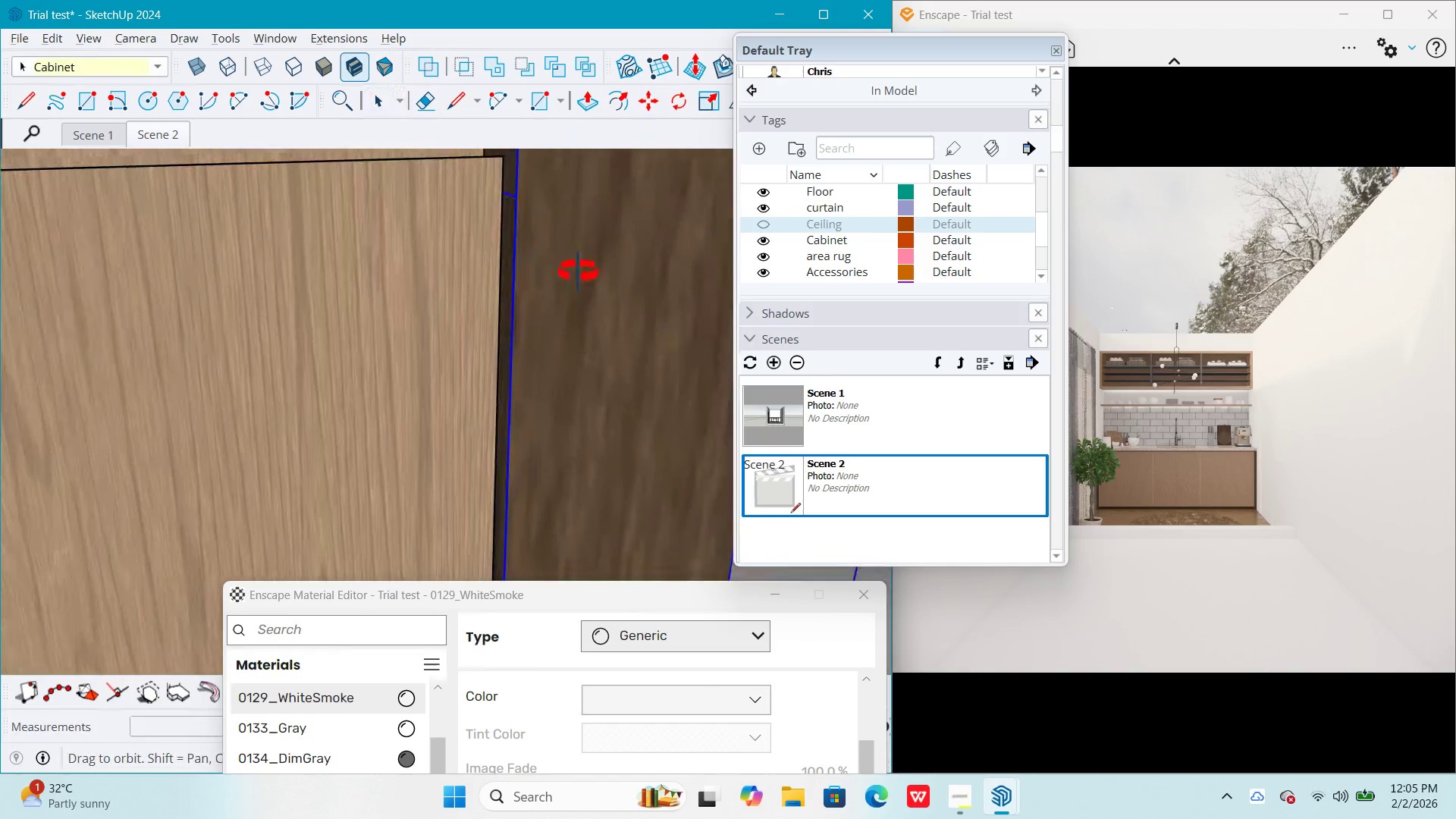 
key(Space)
 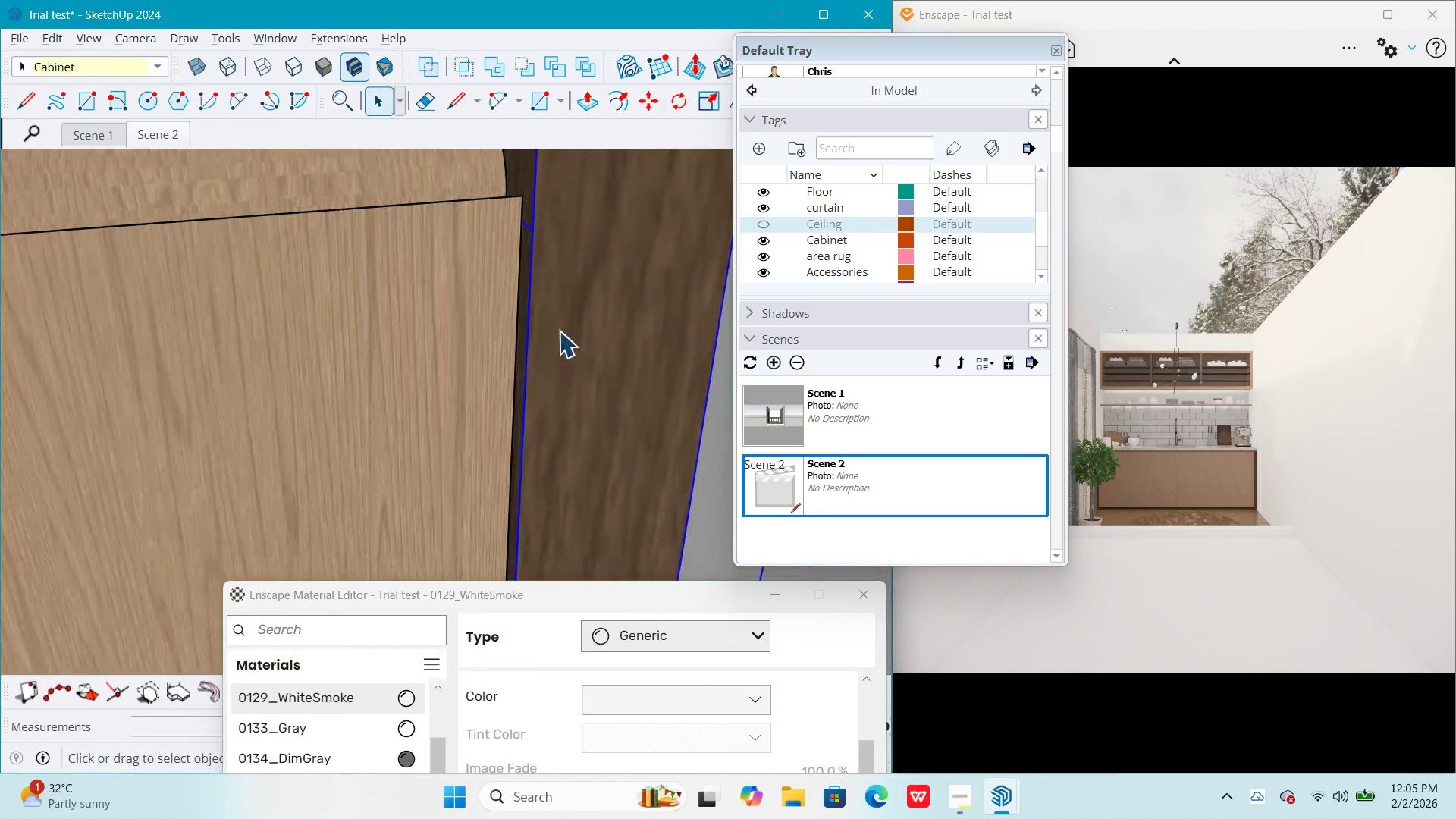 
key(Escape)
 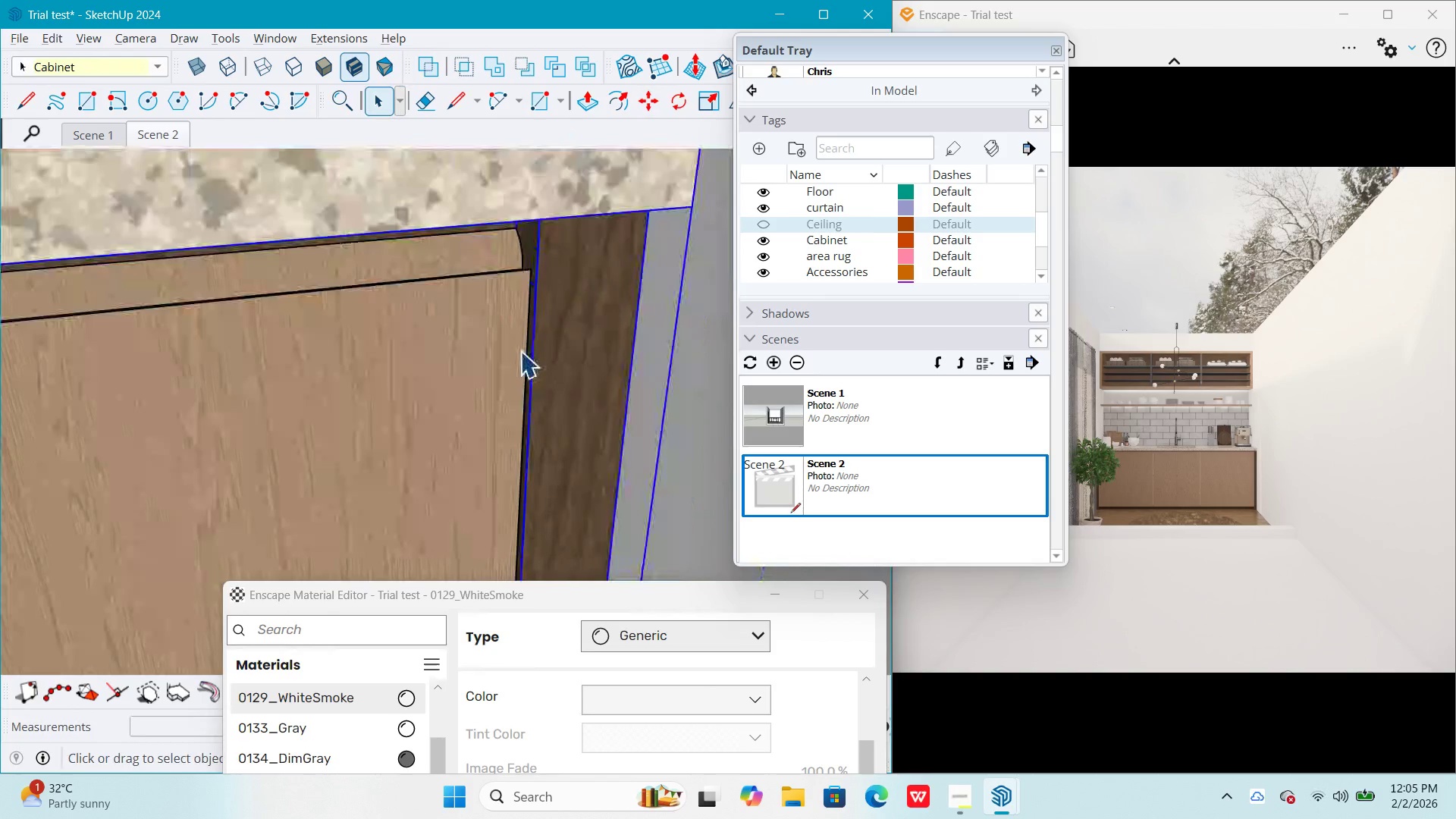 
key(Escape)
 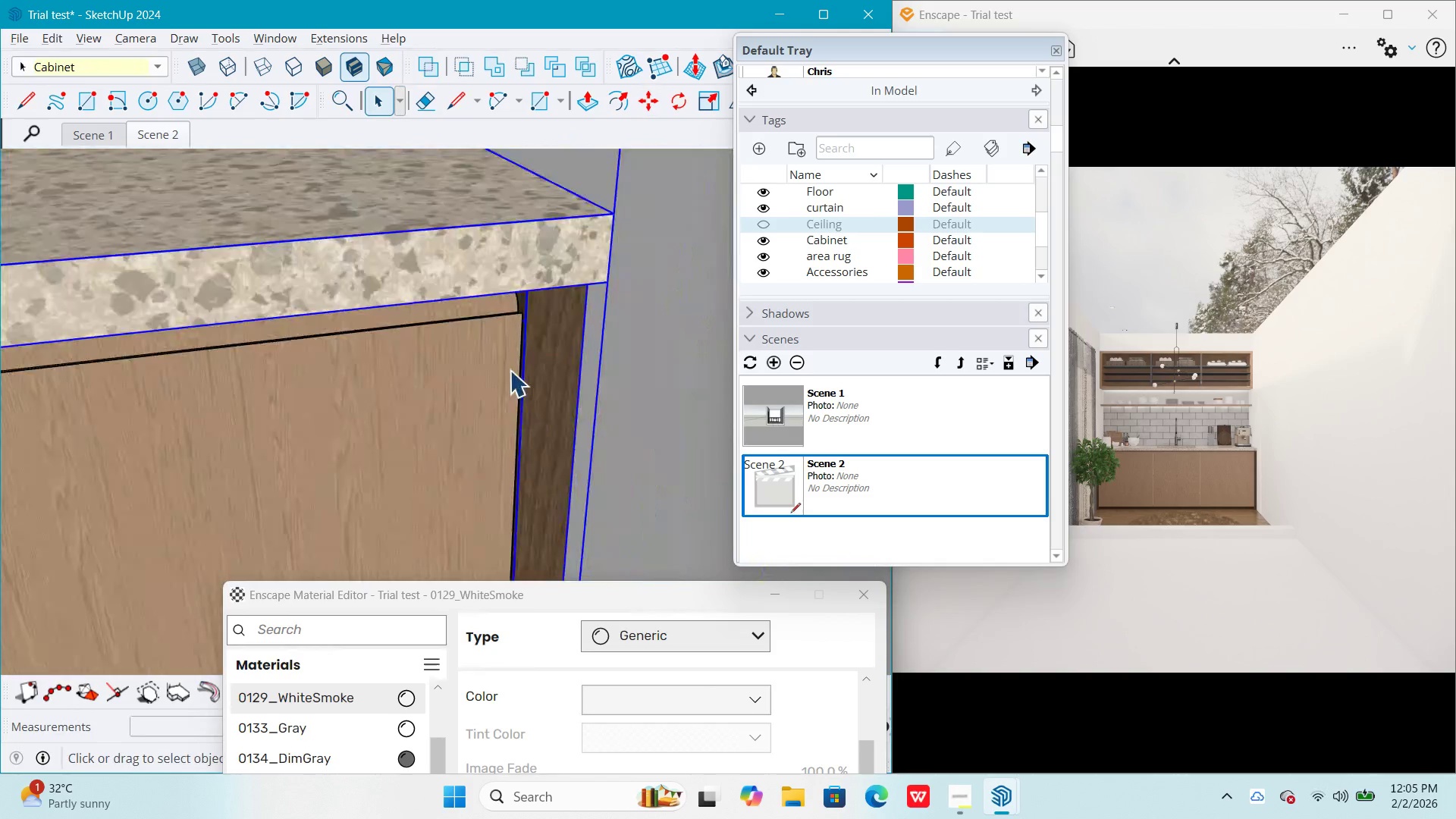 
key(Escape)
 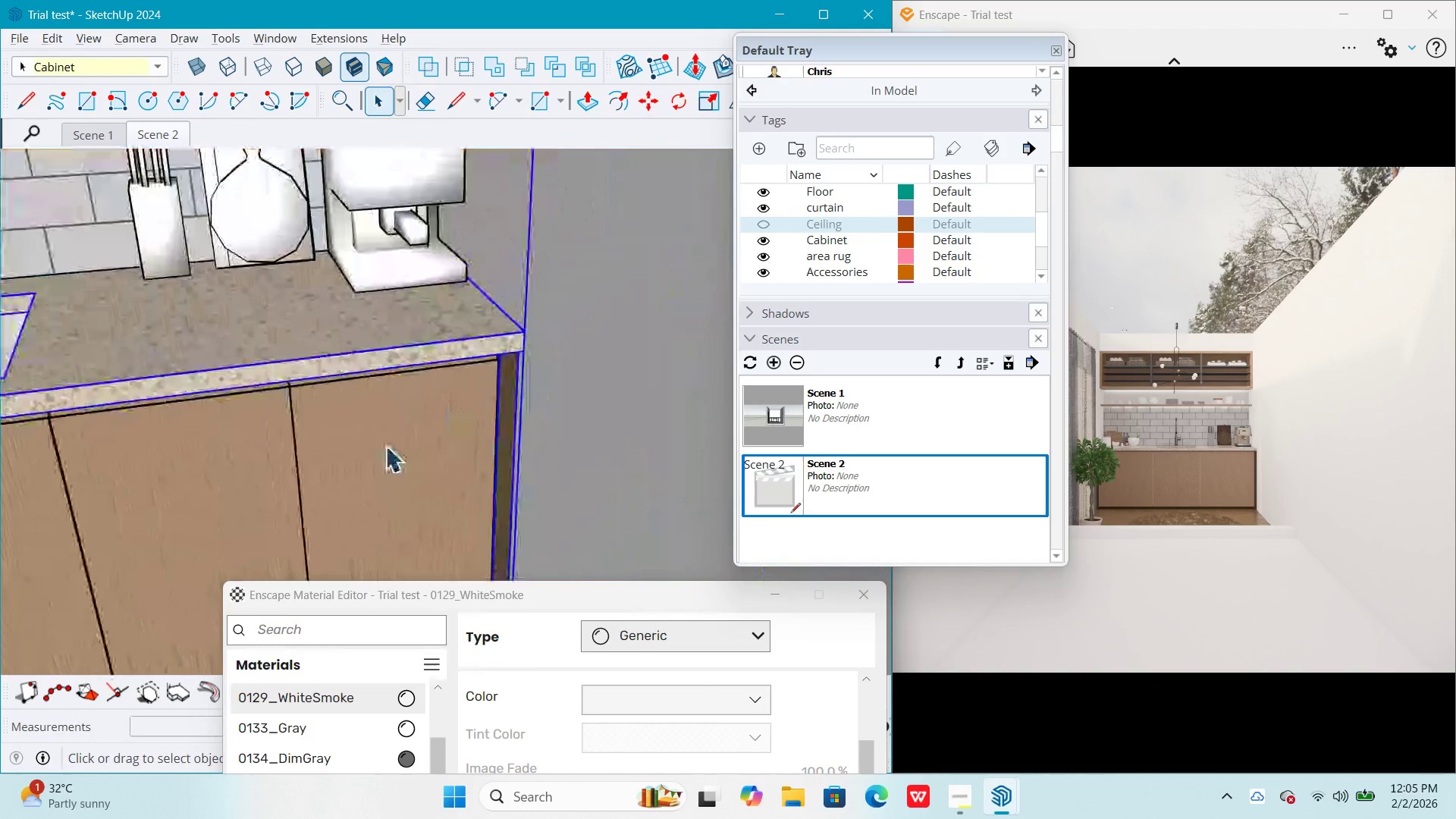 
hold_key(key=ShiftLeft, duration=0.66)
 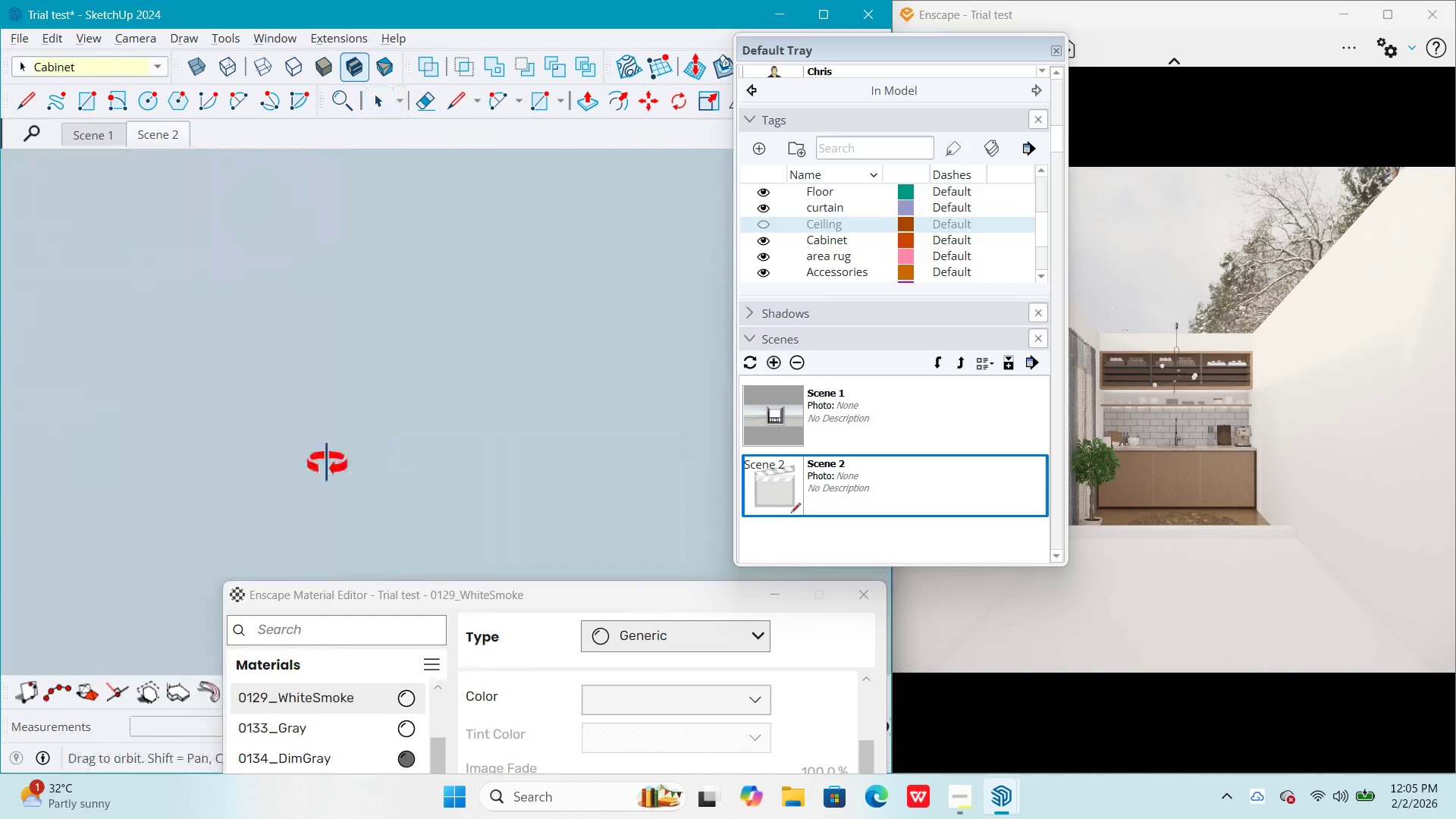 
scroll: coordinate [382, 433], scroll_direction: down, amount: 34.0
 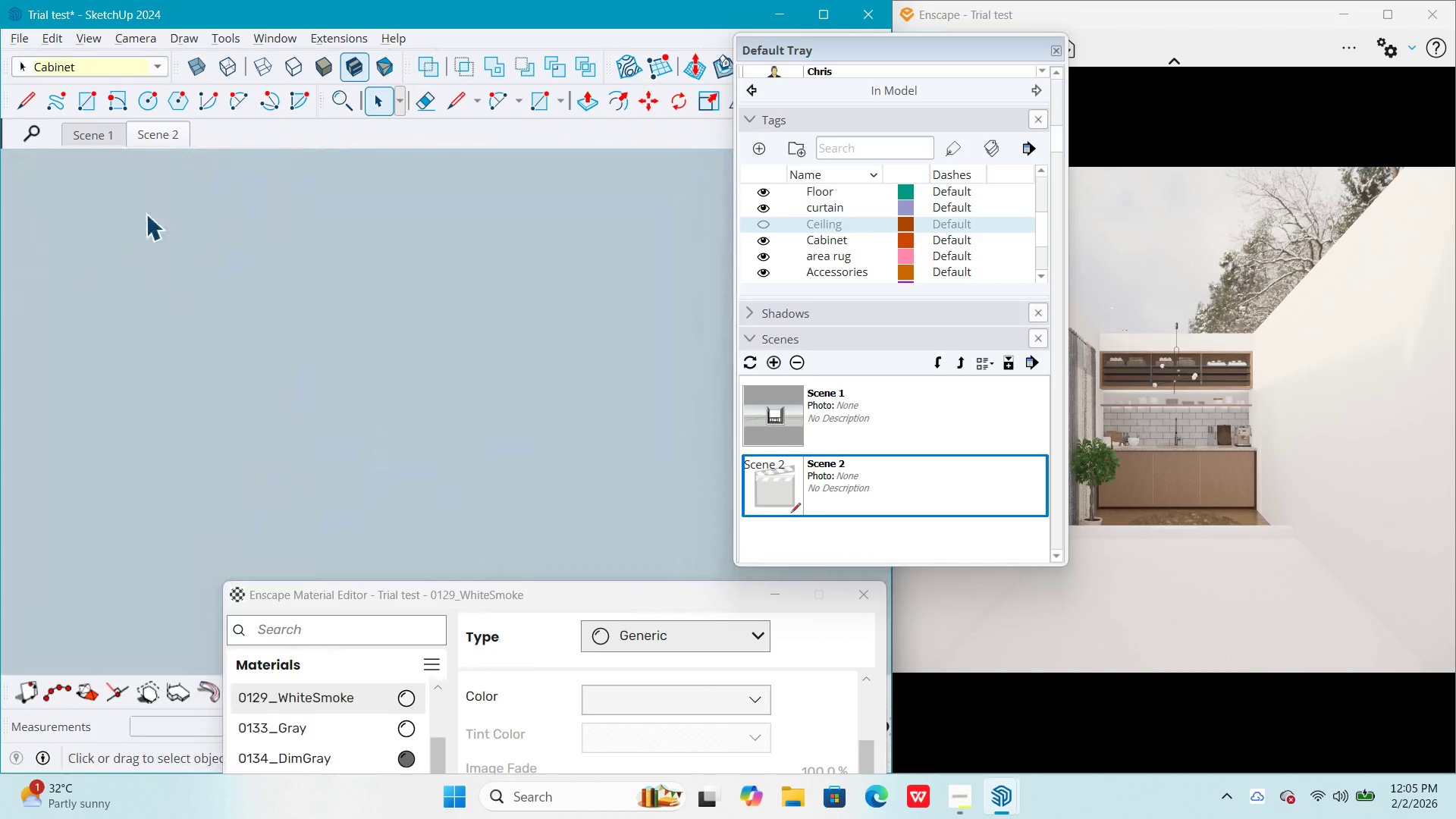 
scroll: coordinate [422, 290], scroll_direction: up, amount: 1.0
 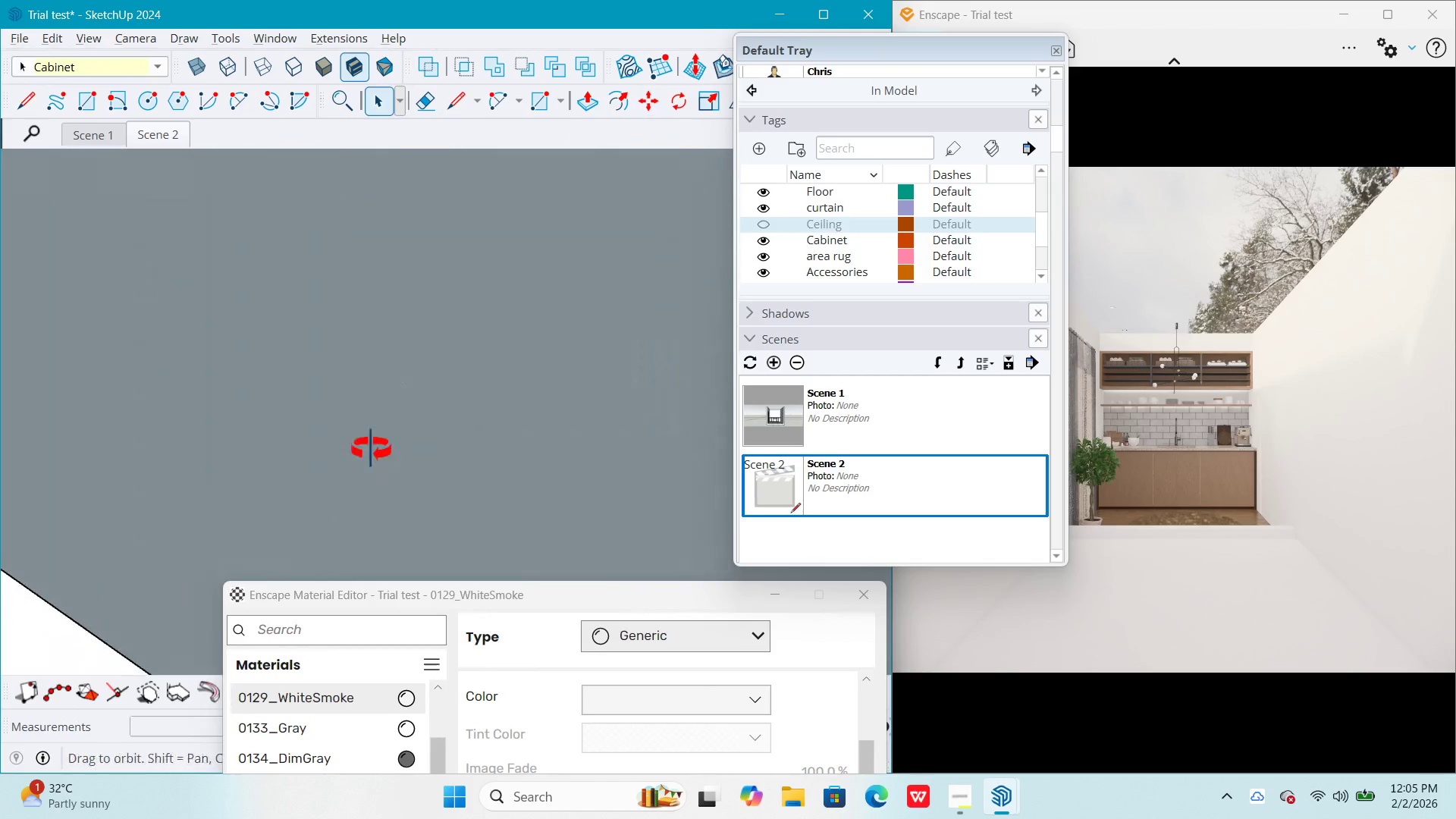 
key(Escape)
 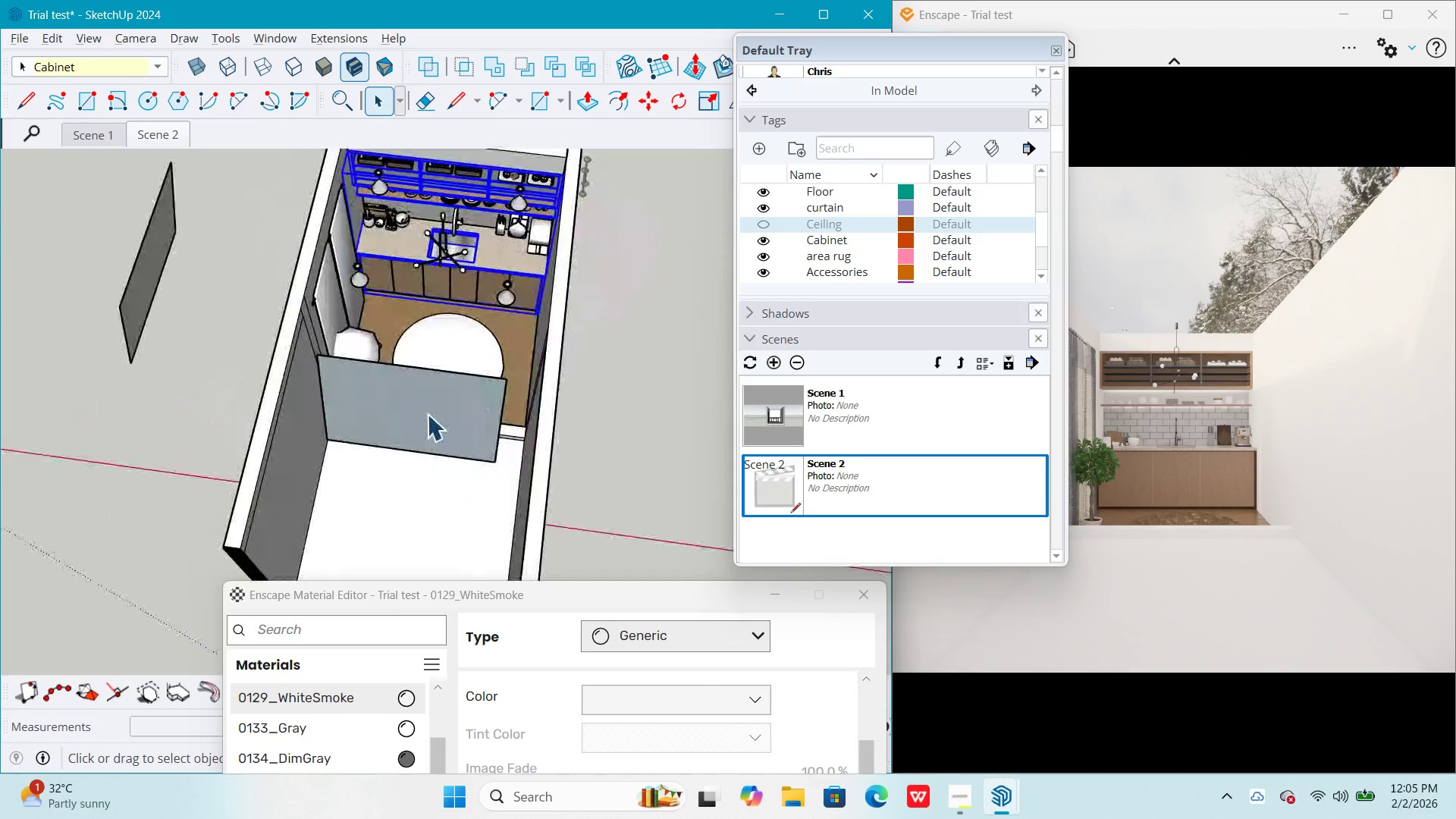 
left_click([428, 414])
 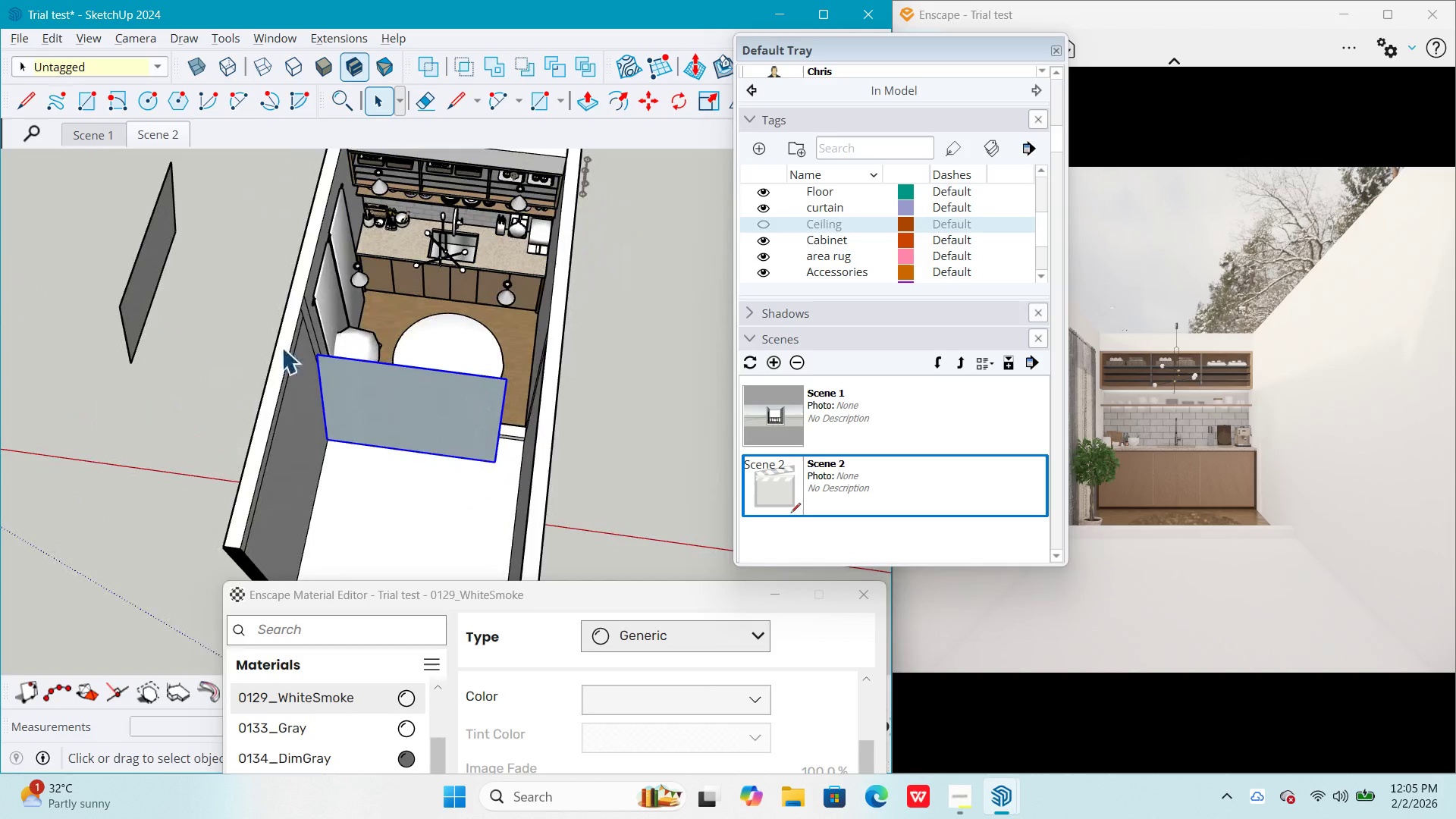 
scroll: coordinate [481, 389], scroll_direction: down, amount: 49.0
 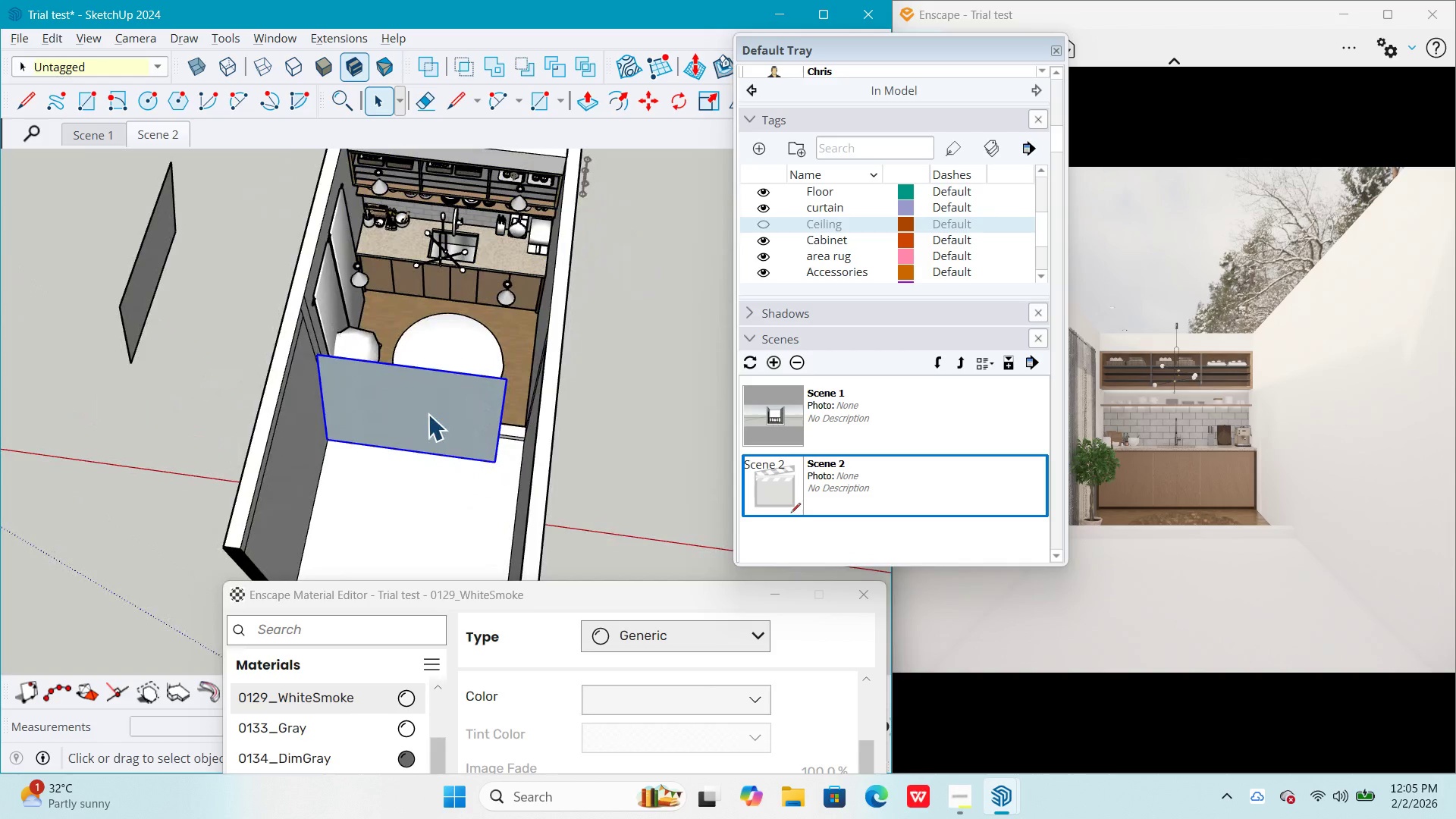 
hold_key(key=ShiftLeft, duration=0.59)
left_click([142, 278])
 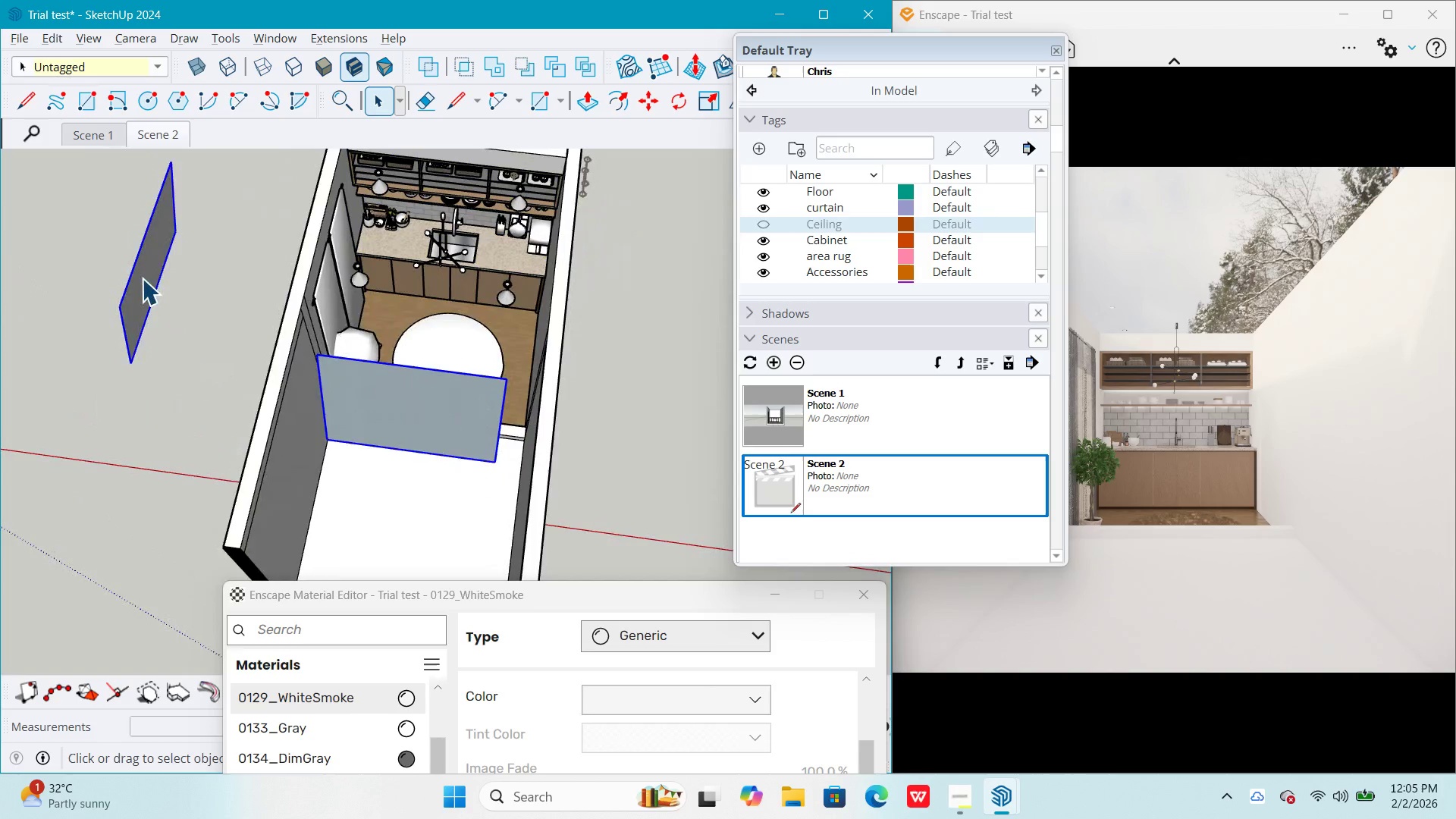 
hold_key(key=ShiftLeft, duration=21.88)
right_click([142, 278])
 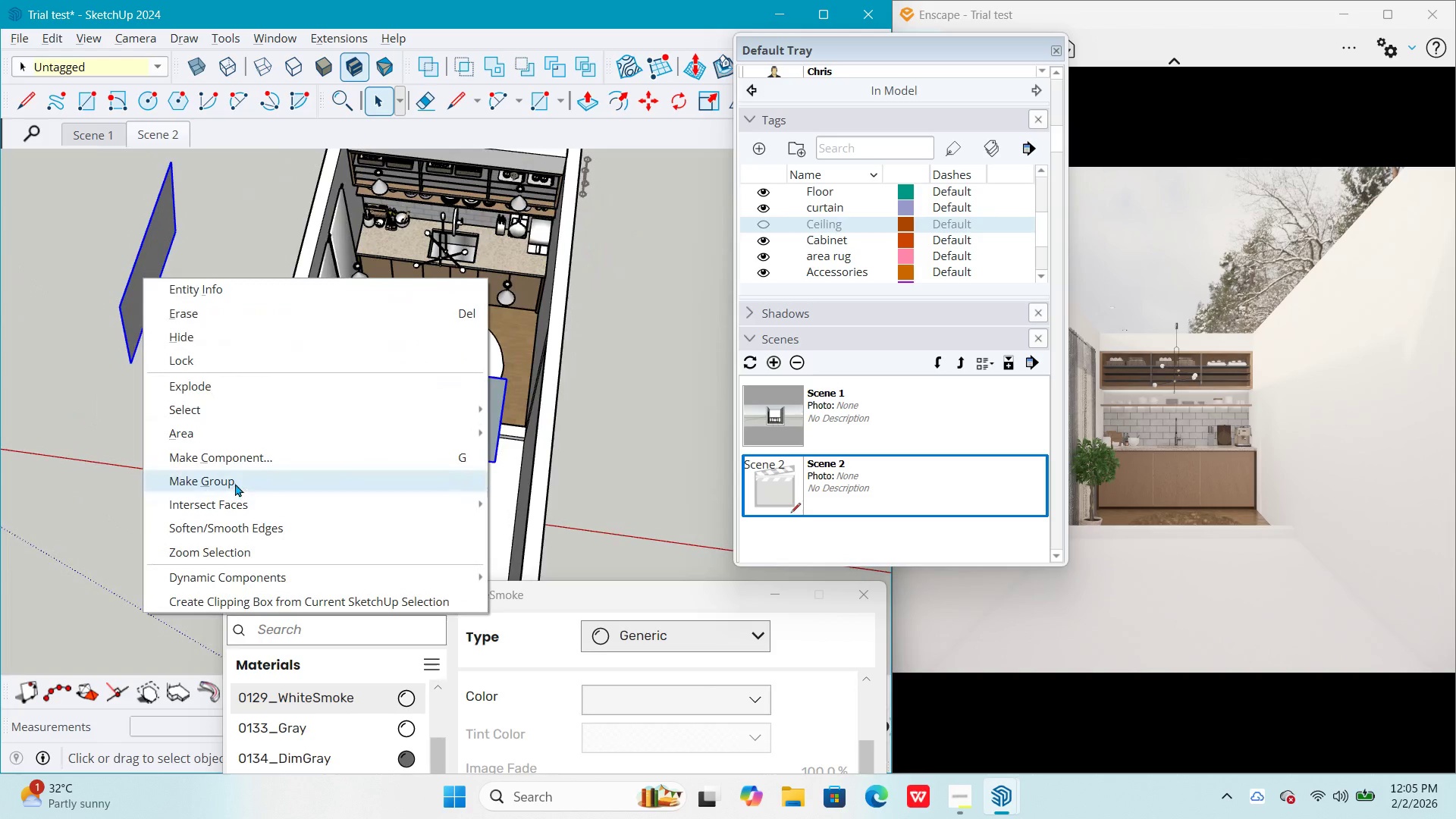 
left_click([235, 483])
 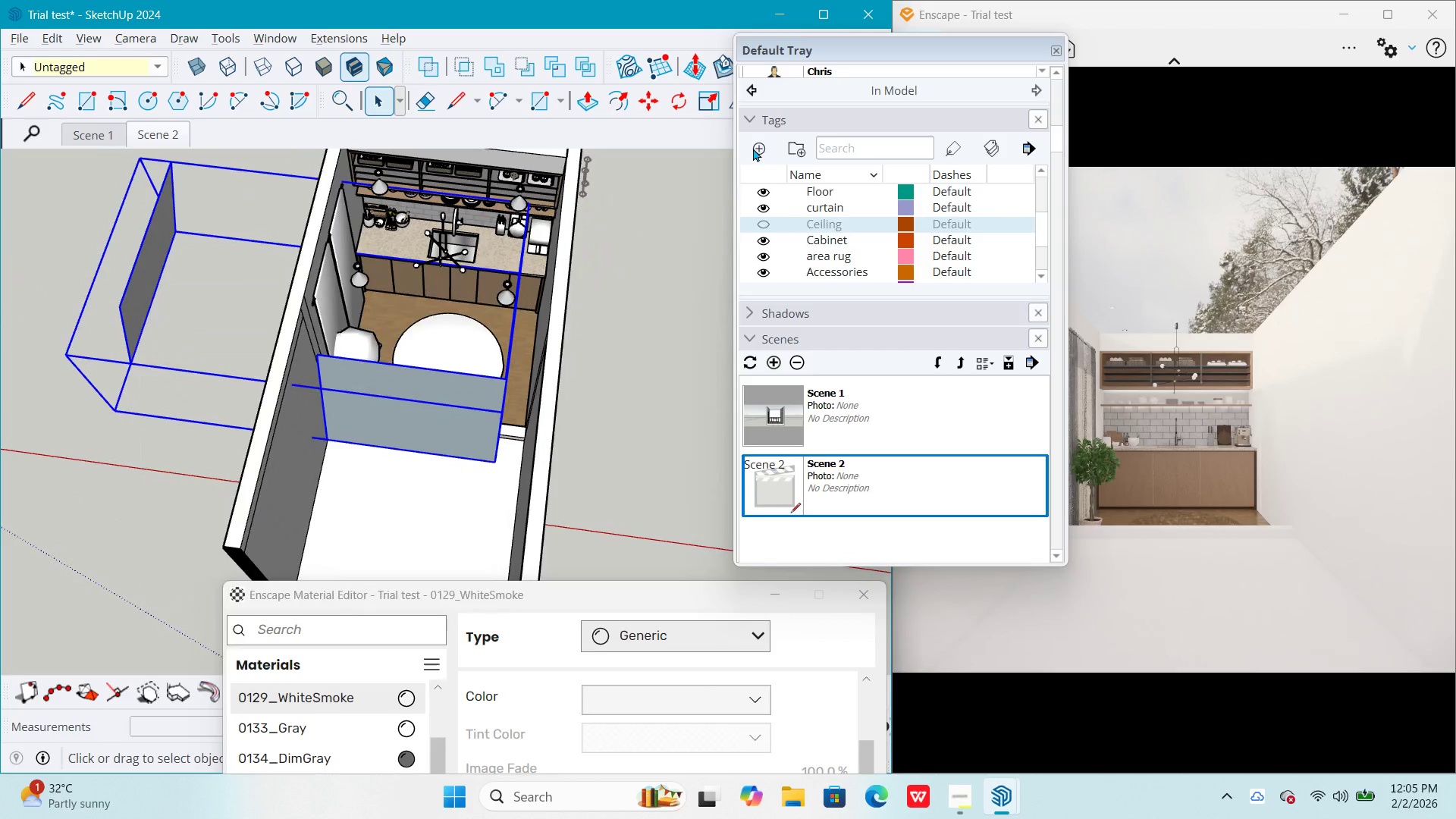 
left_click([758, 148])
 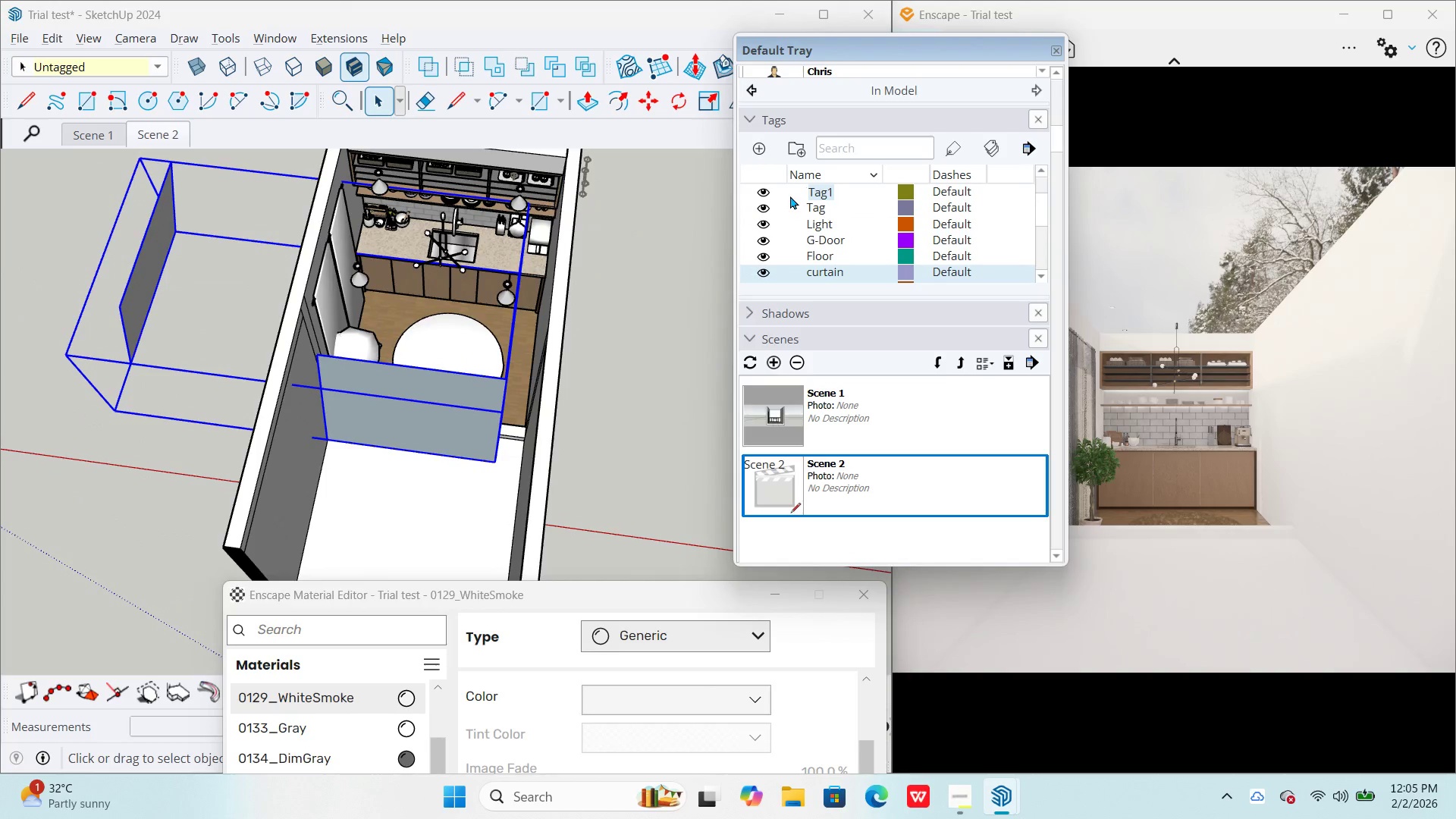 
key(R)
 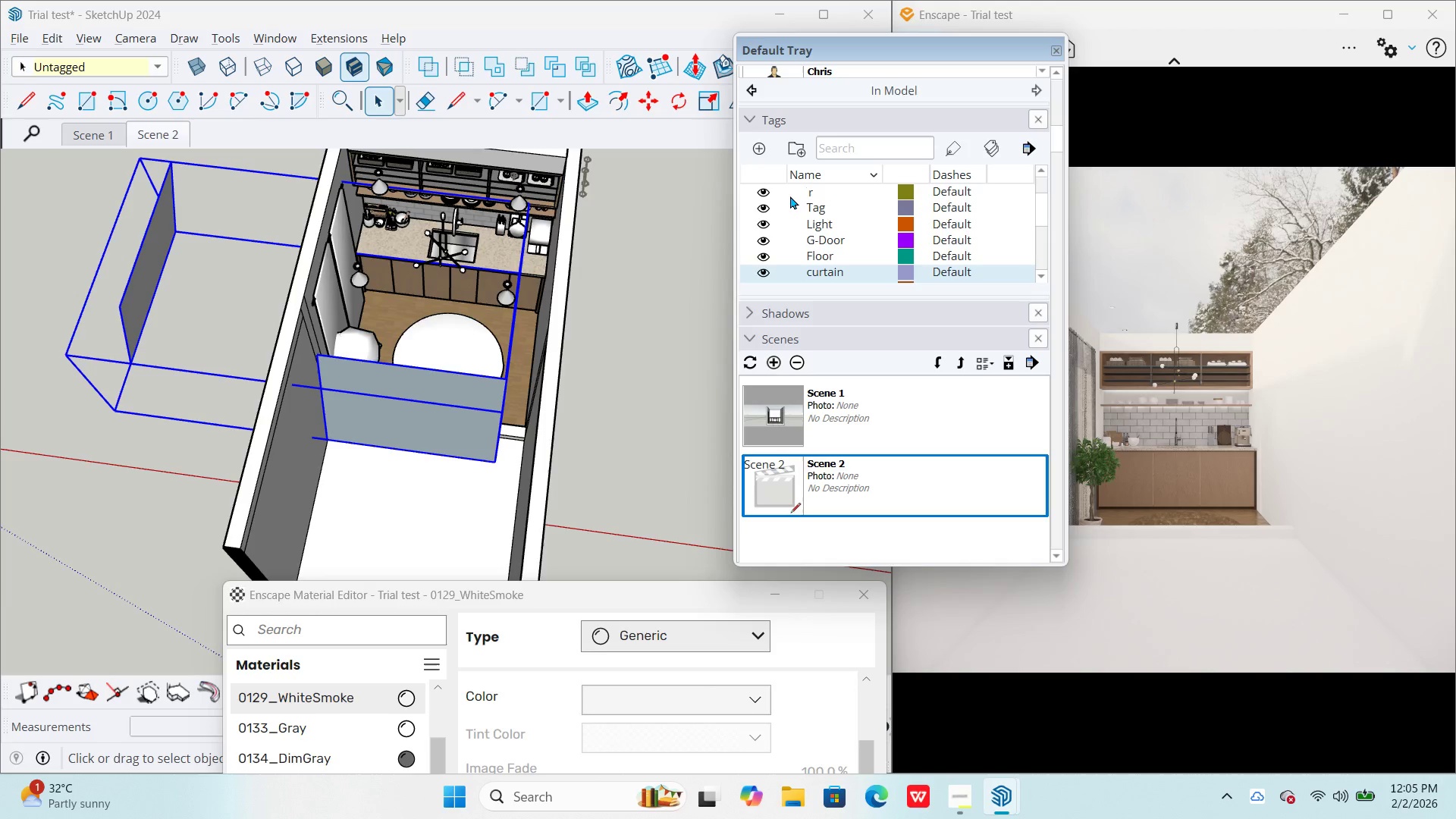 
key(Backspace)
key(Backspace)
type(light - r)
key(NumpadEnter)
 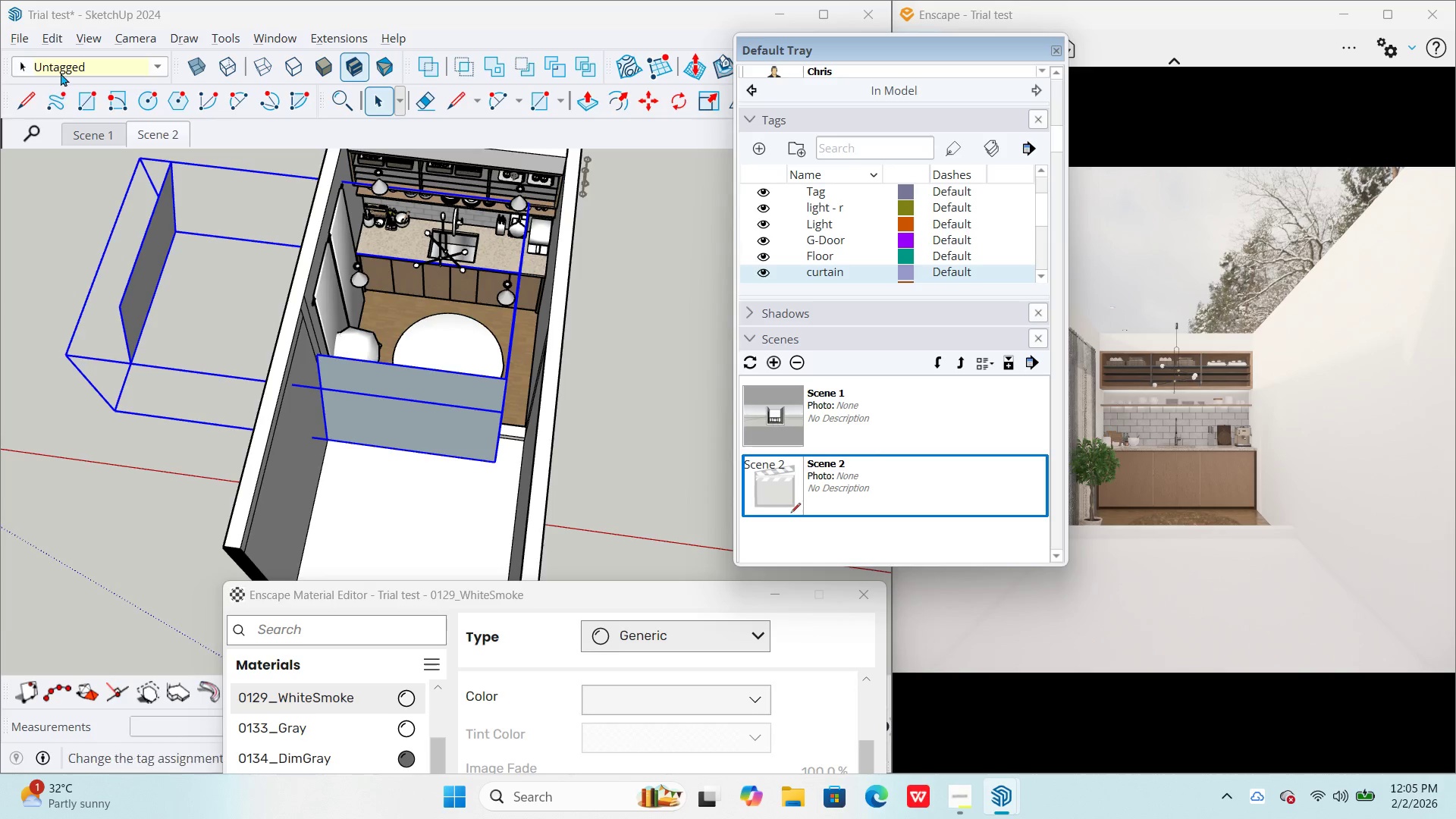 
left_click([64, 67])
 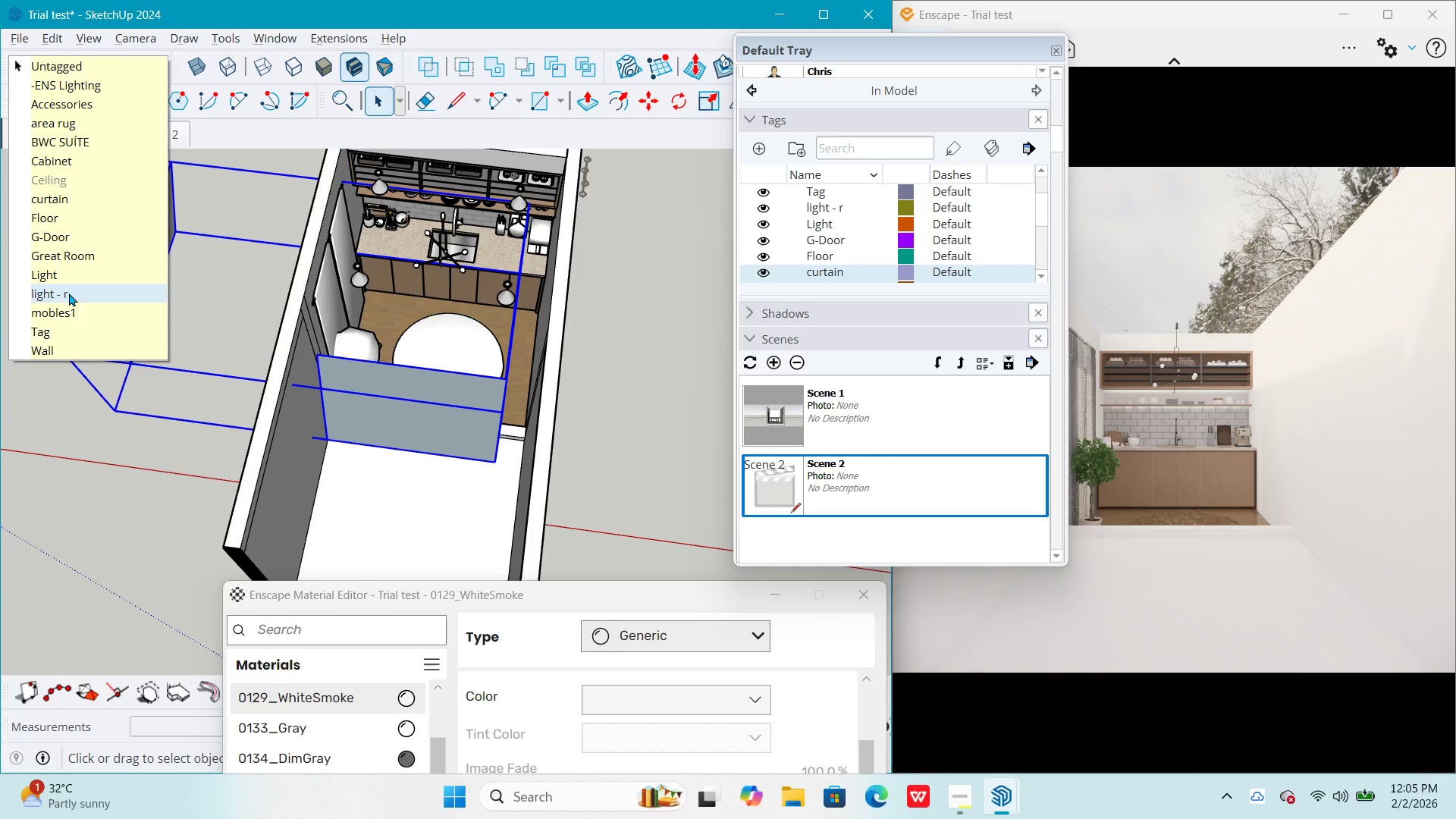 
left_click([70, 293])
 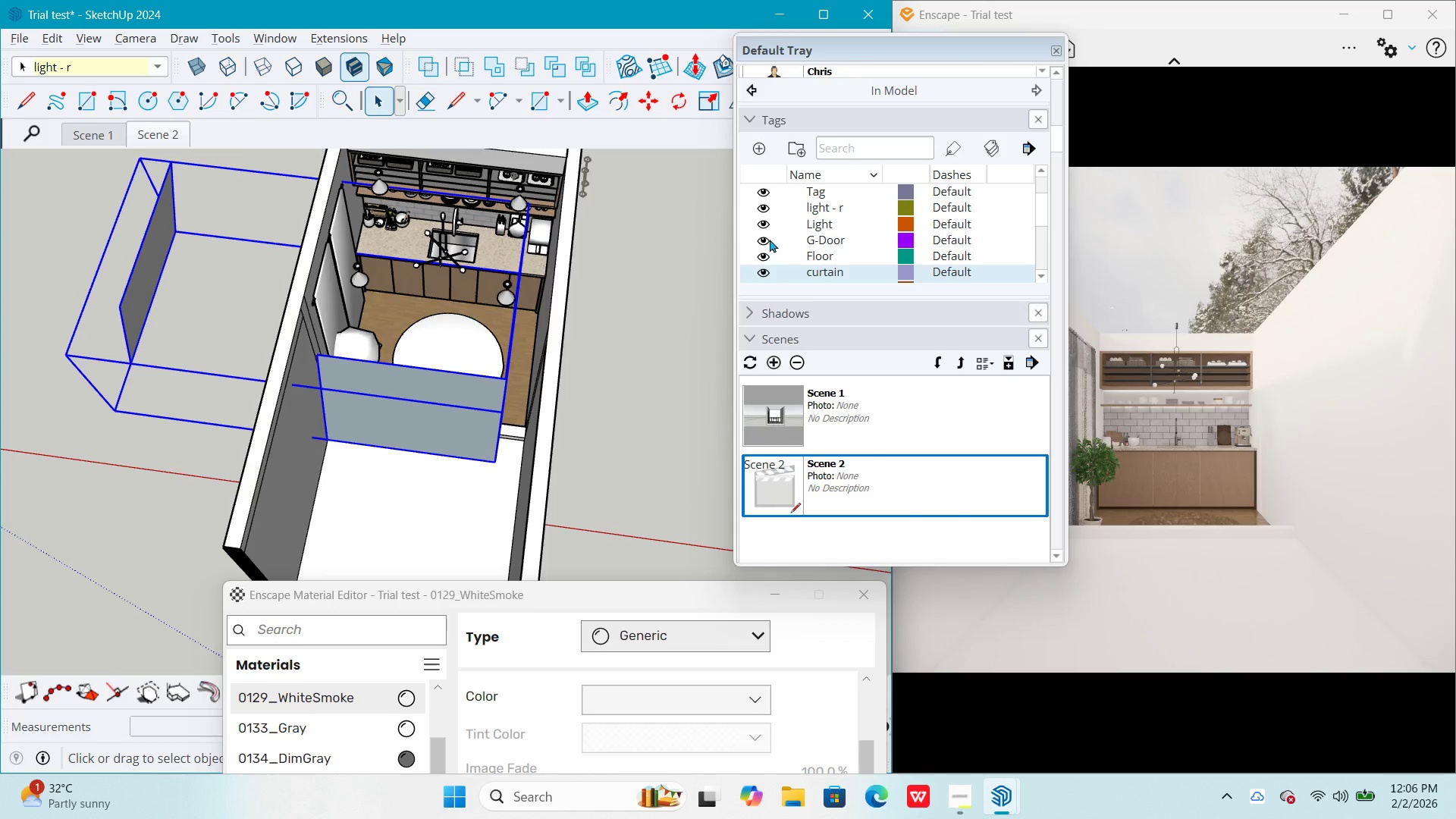 
left_click([764, 209])
 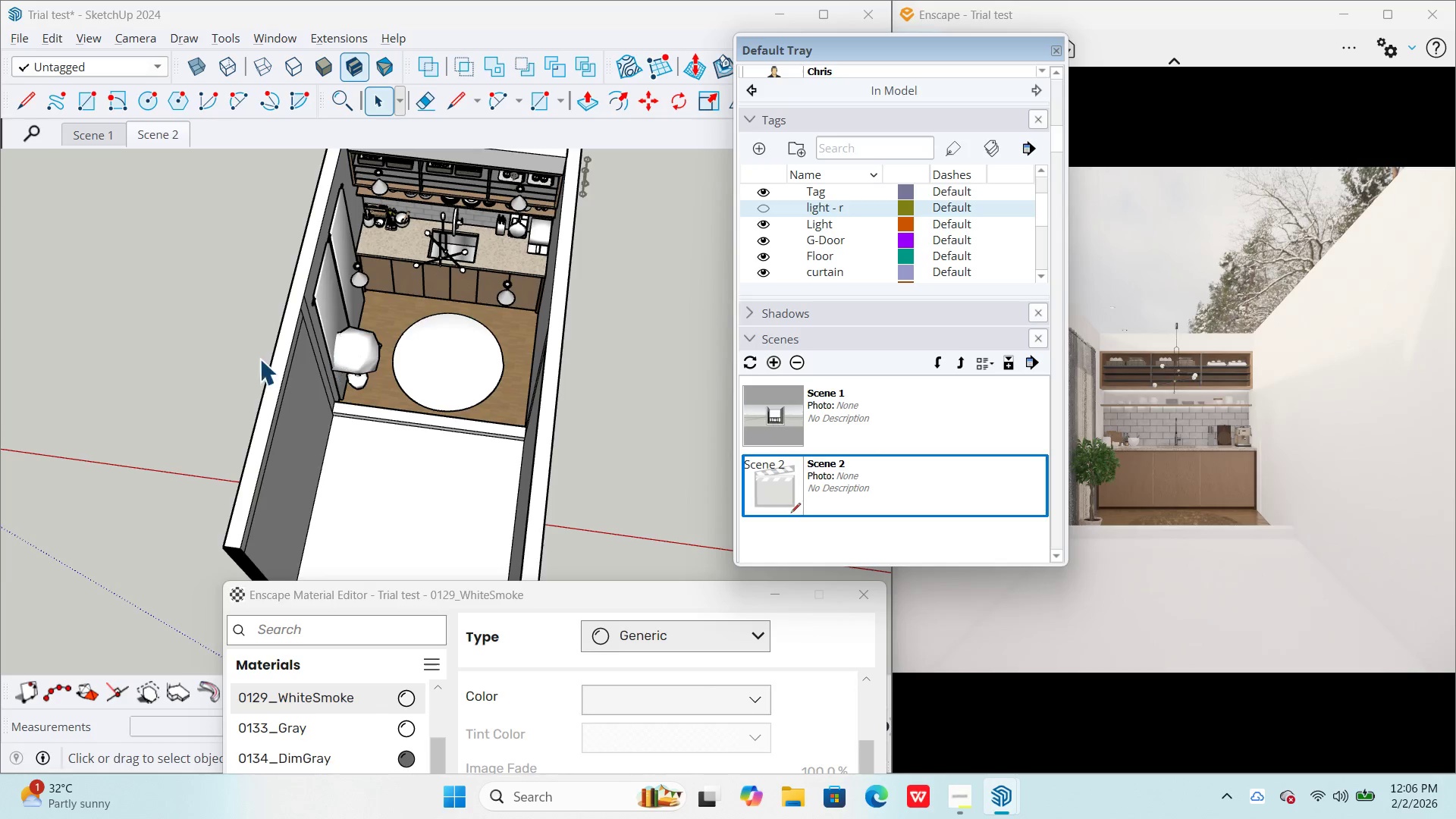 
key(Escape)
 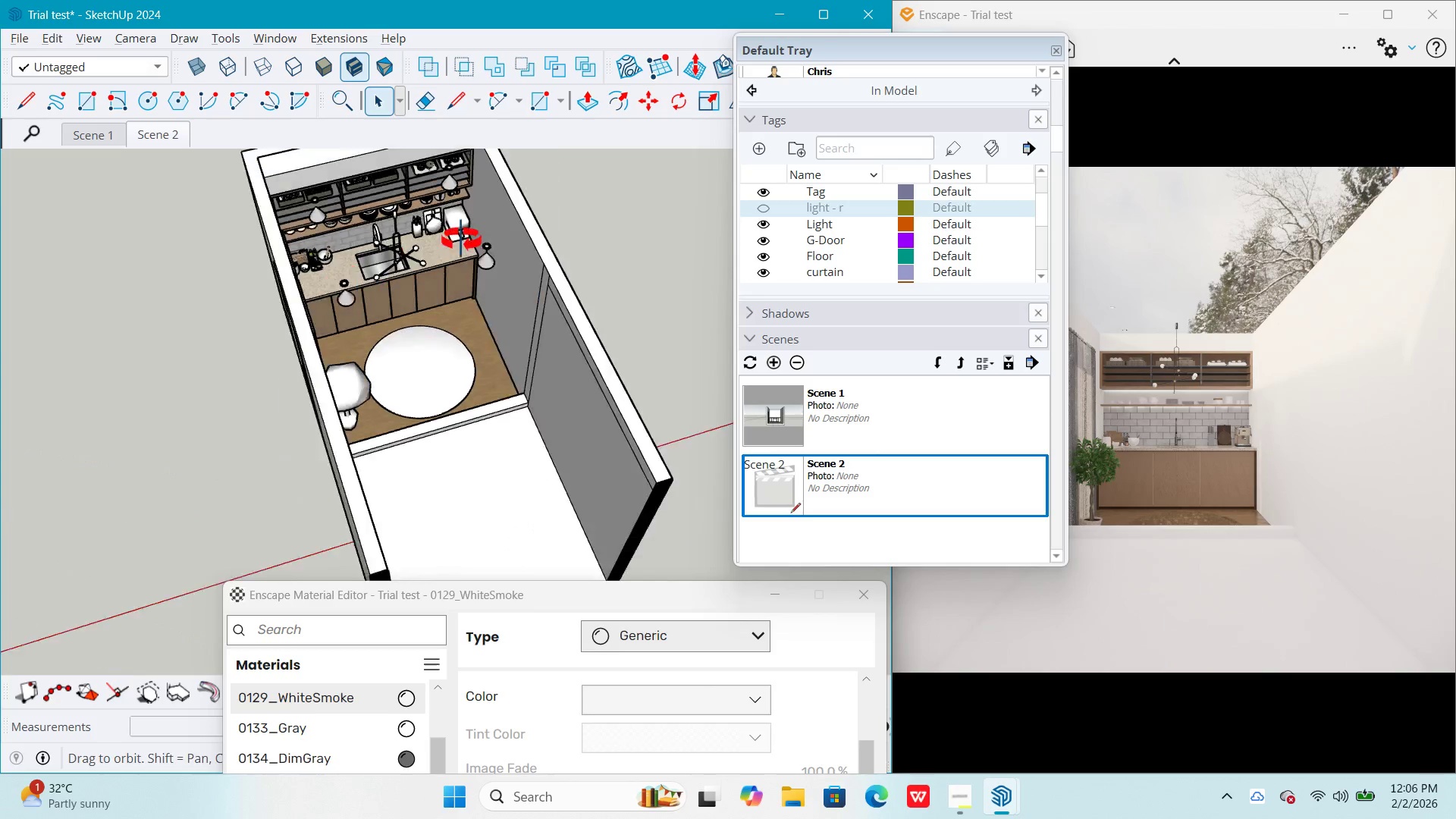 
scroll: coordinate [434, 187], scroll_direction: up, amount: 14.0
 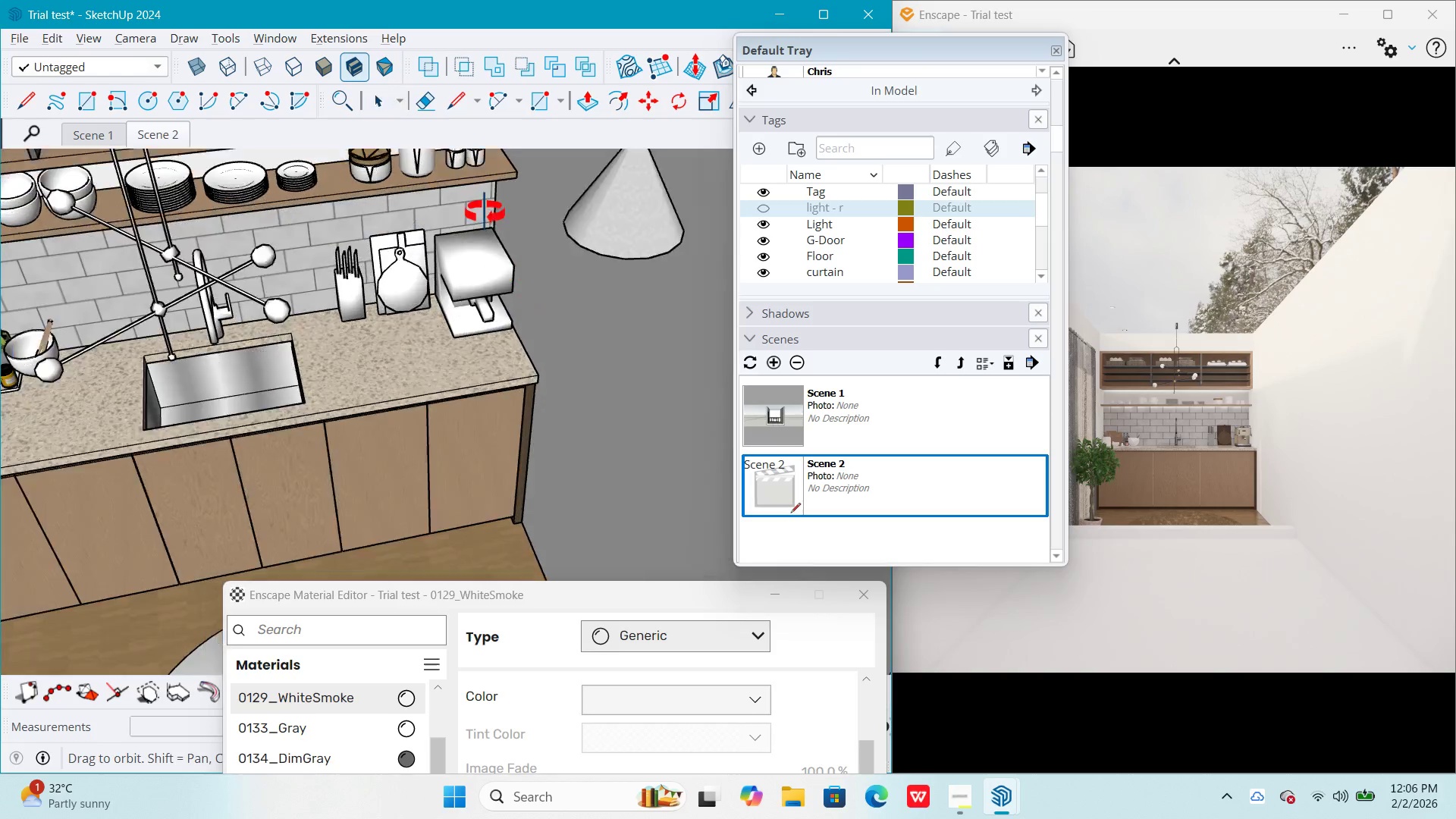 
hold_key(key=ShiftLeft, duration=0.42)
scroll: coordinate [509, 243], scroll_direction: up, amount: 17.0
 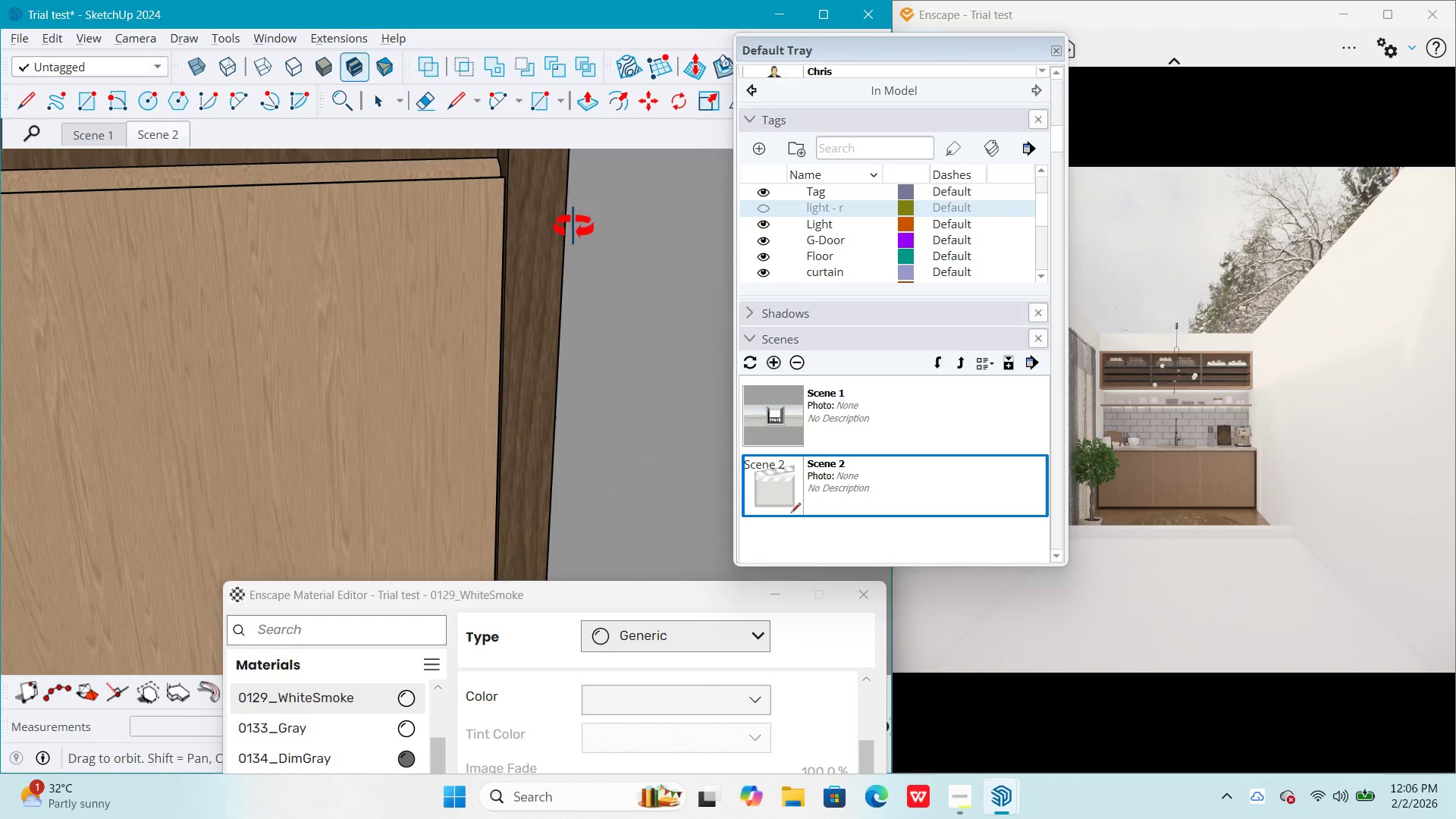 
hold_key(key=ShiftLeft, duration=0.36)
 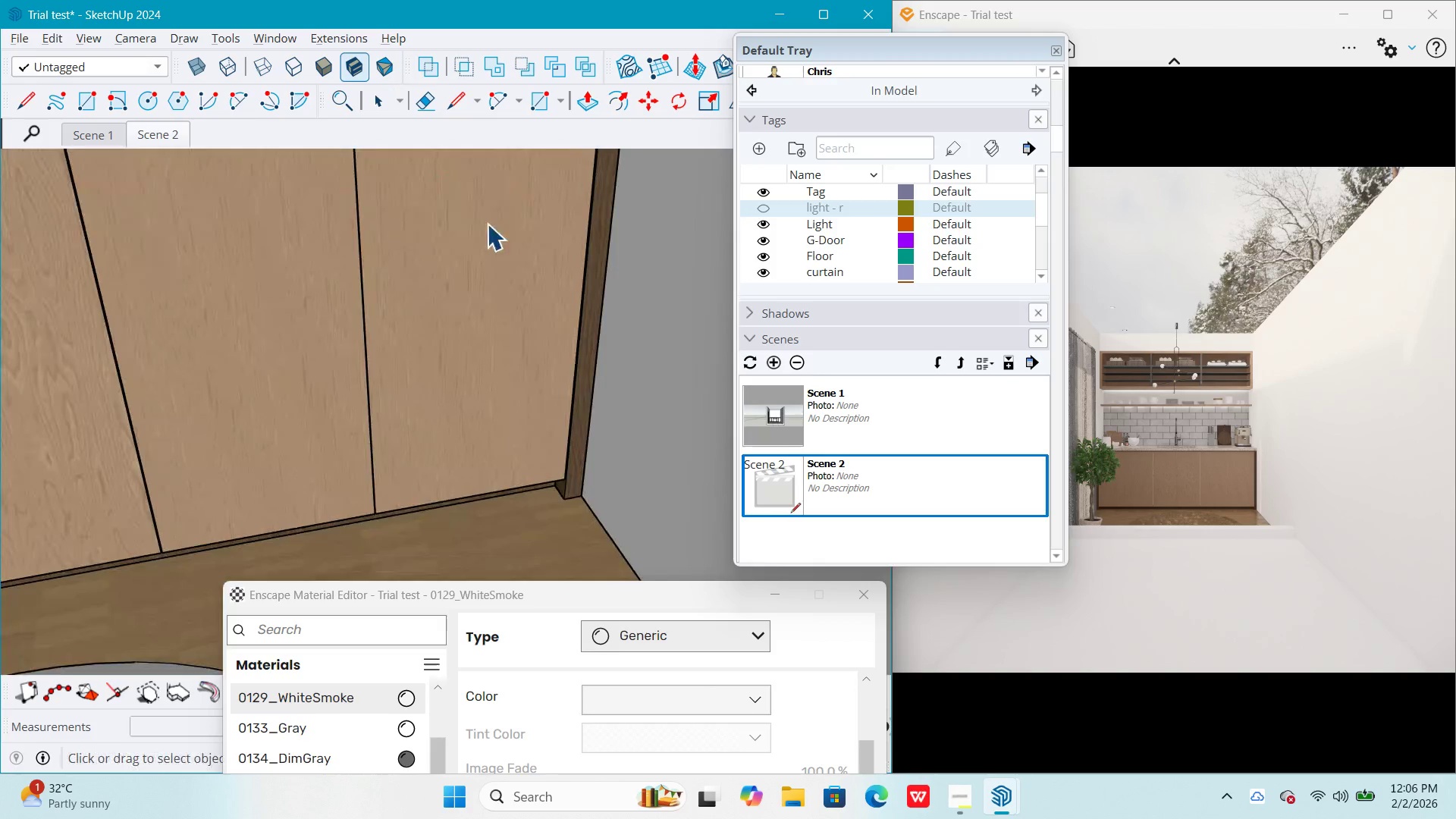 
scroll: coordinate [380, 423], scroll_direction: down, amount: 10.0
 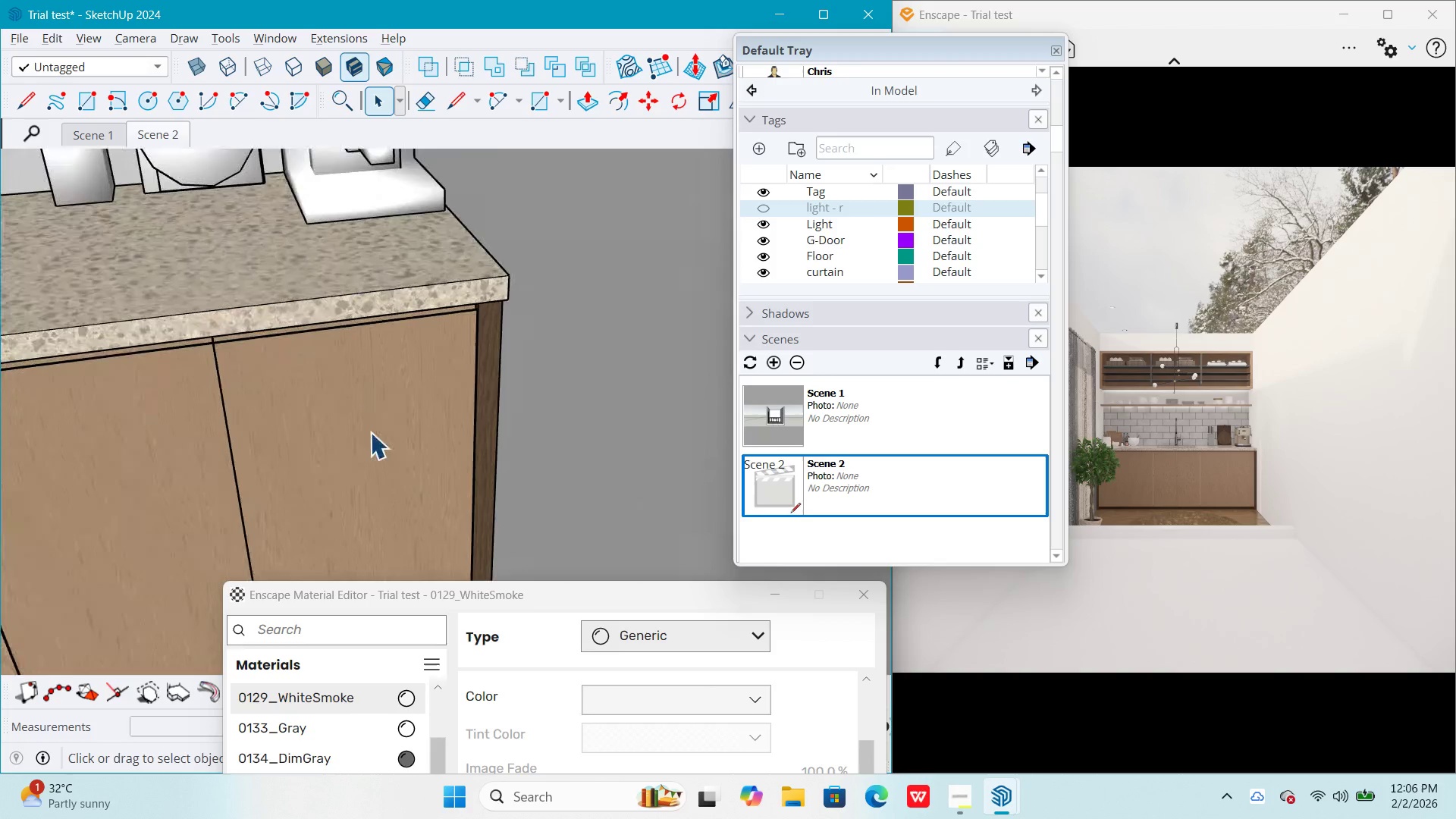 
scroll: coordinate [322, 469], scroll_direction: up, amount: 31.0
 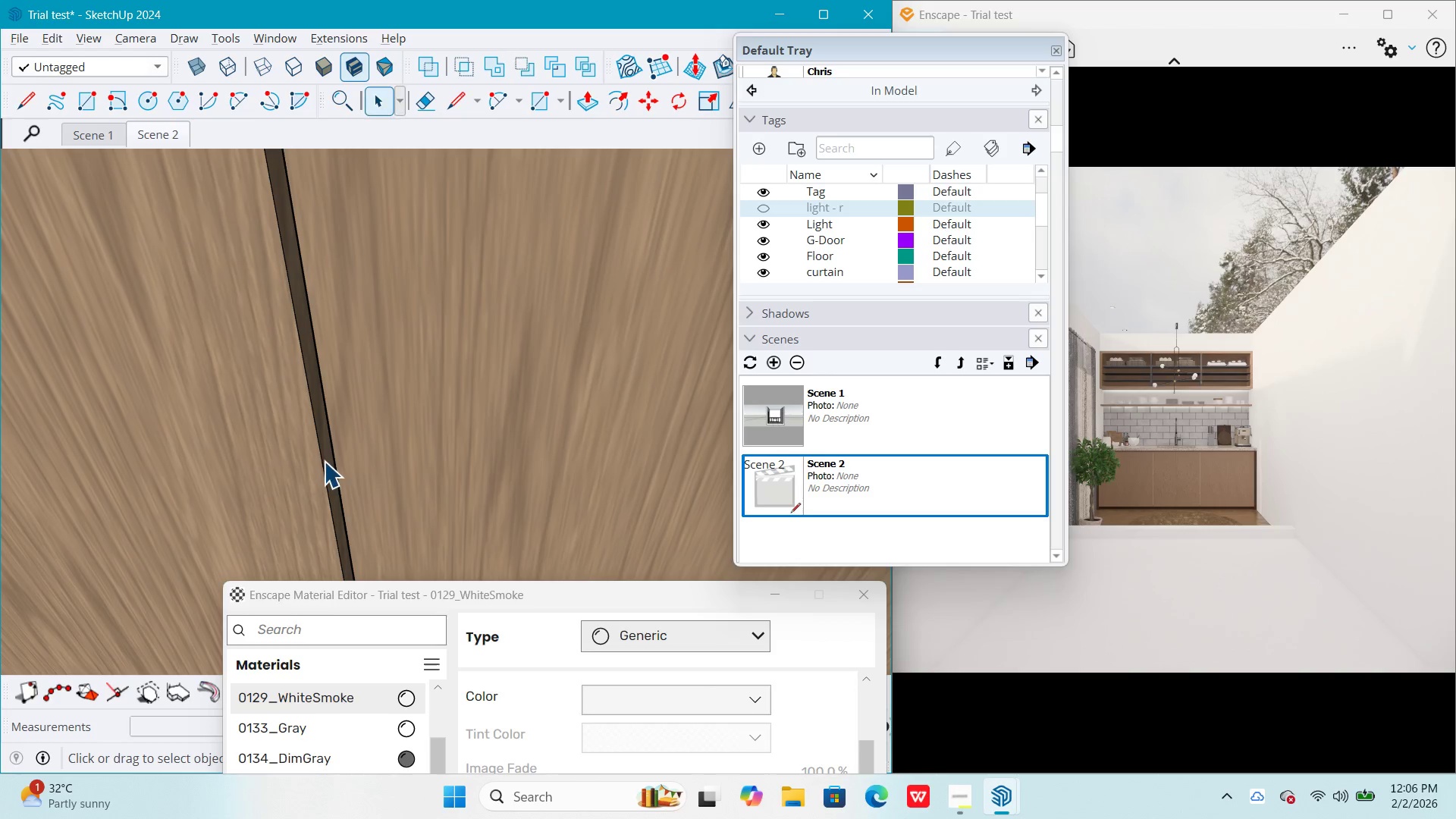 
double_click([324, 461])
 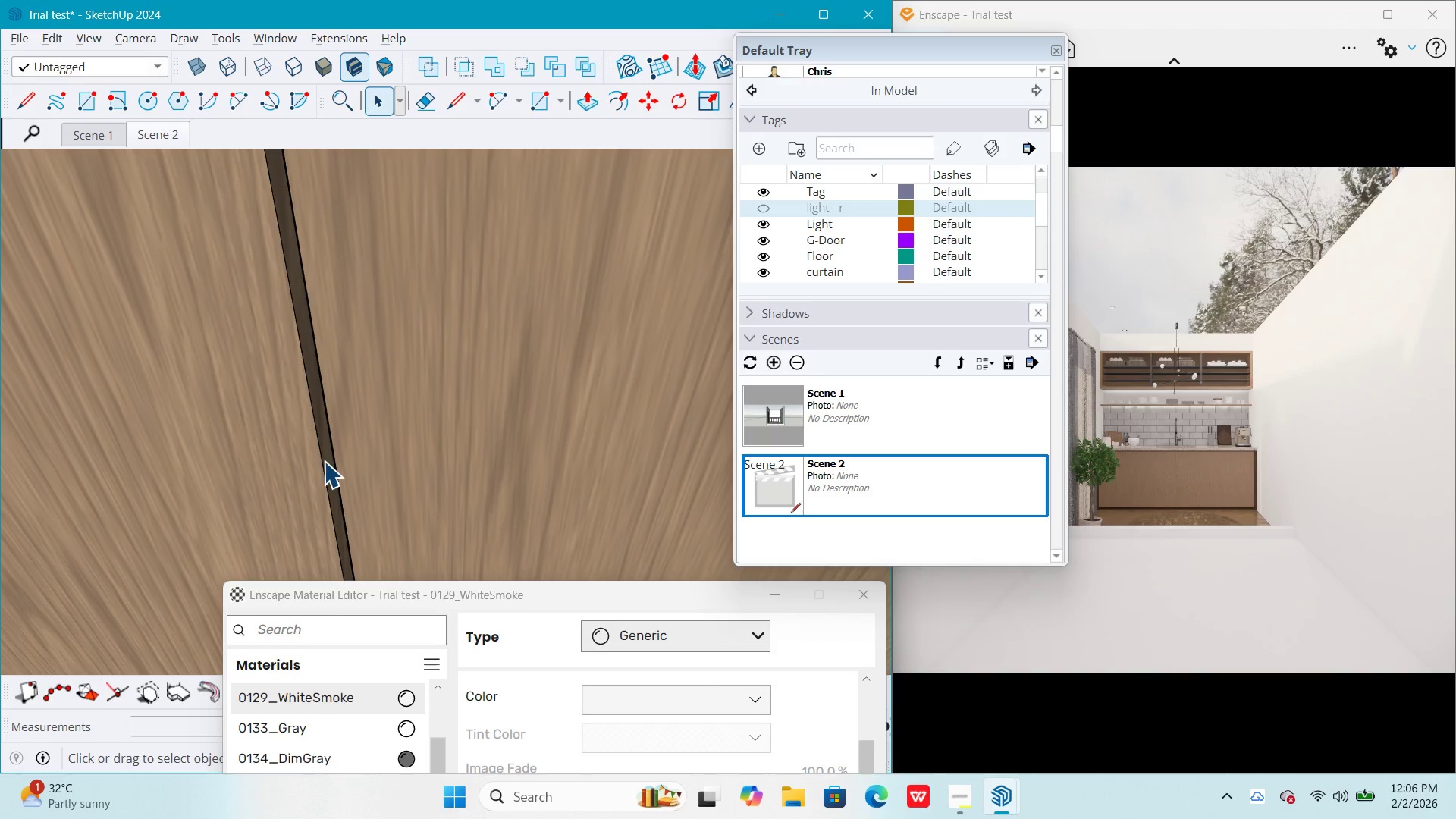 
triple_click([324, 461])
 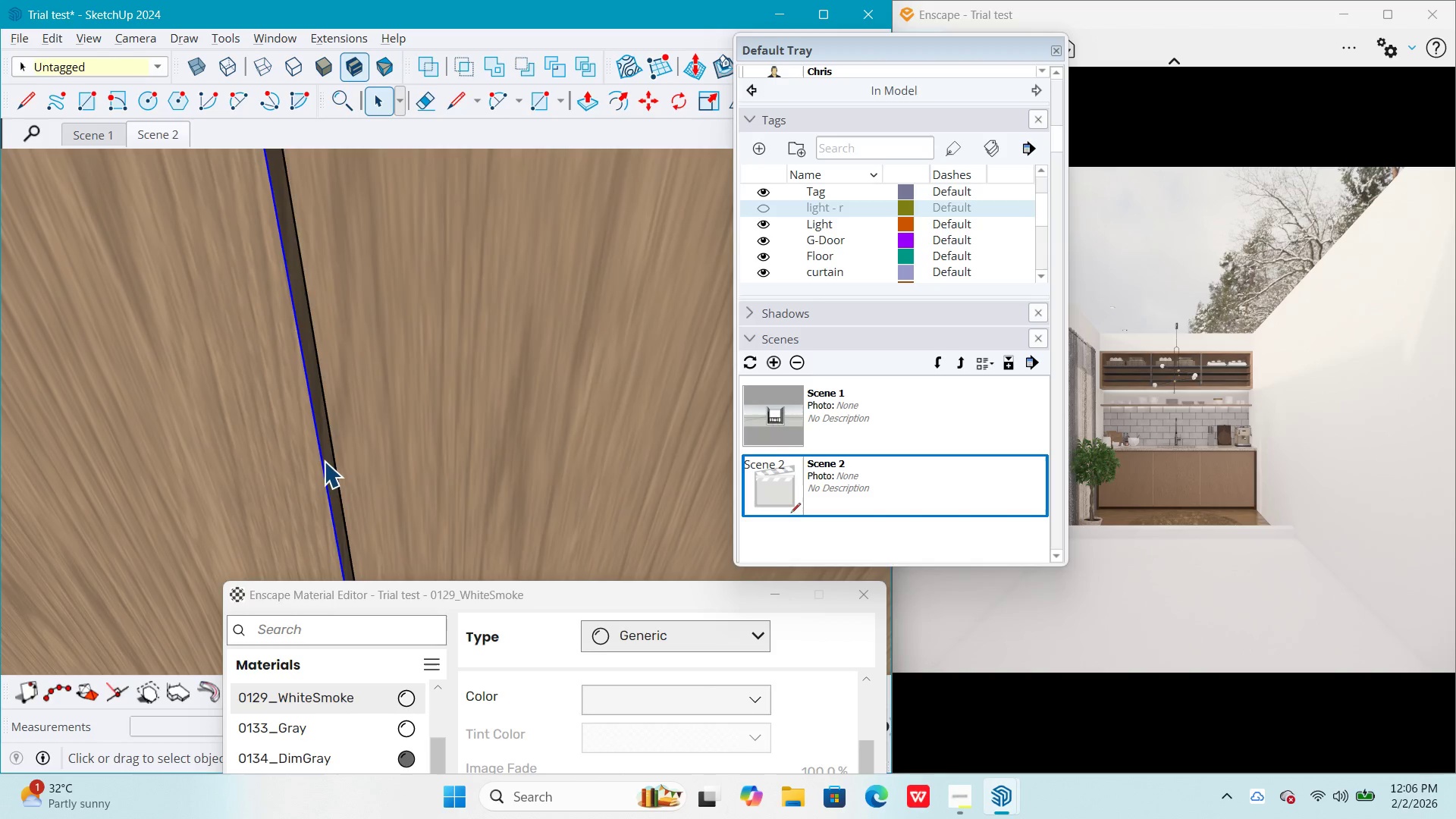 
triple_click([324, 461])
 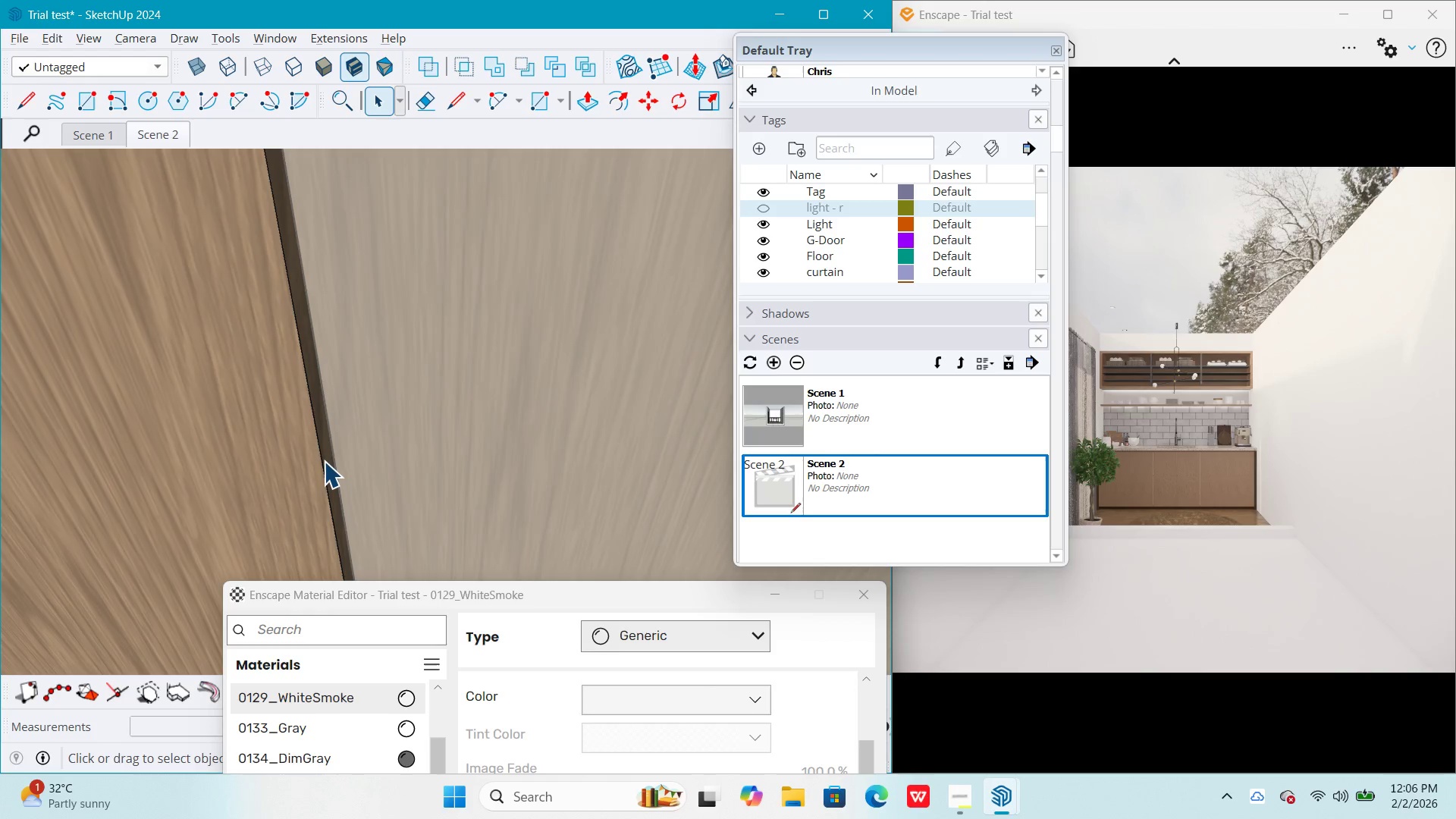 
triple_click([324, 461])
 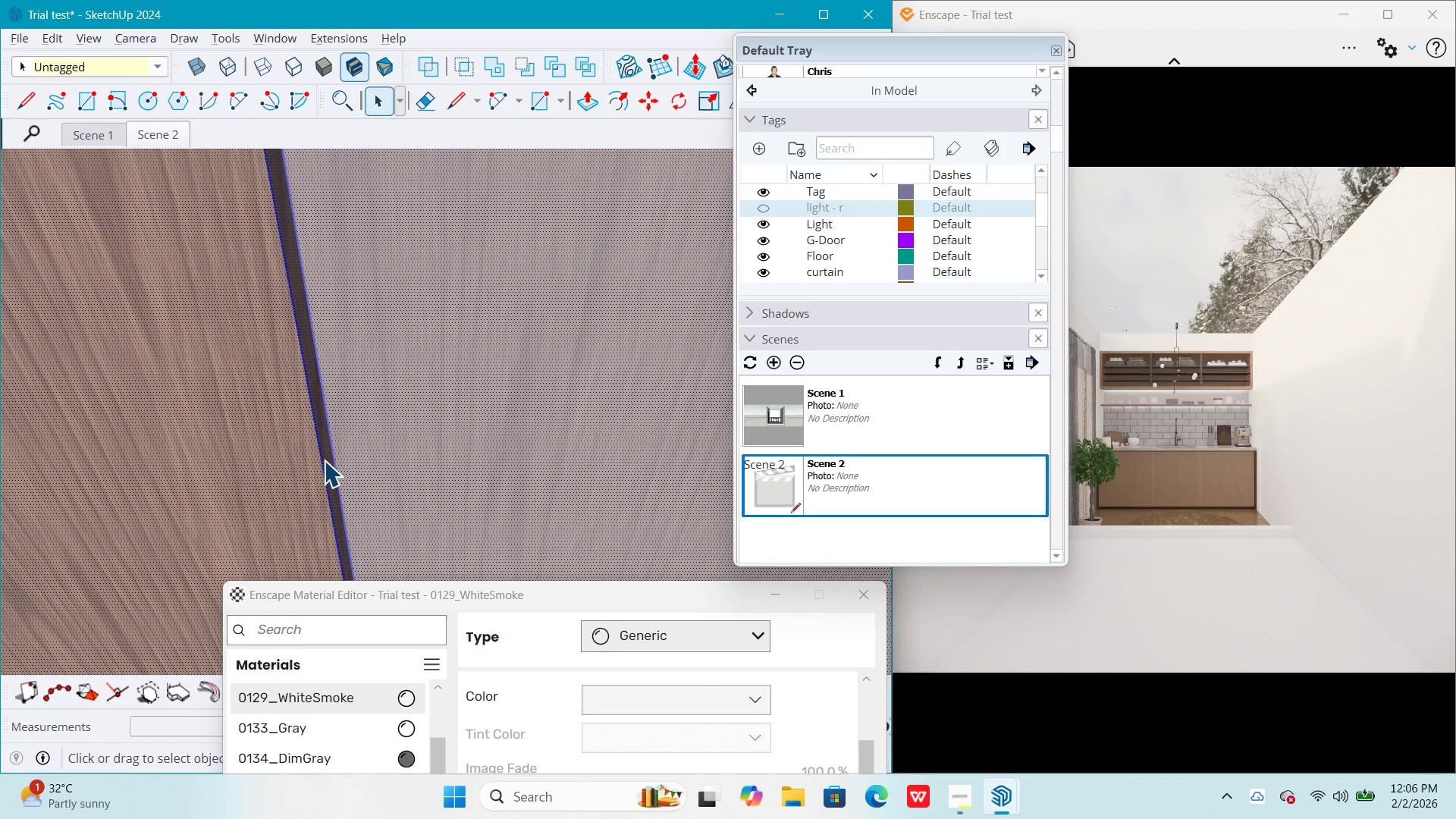 
triple_click([324, 460])
 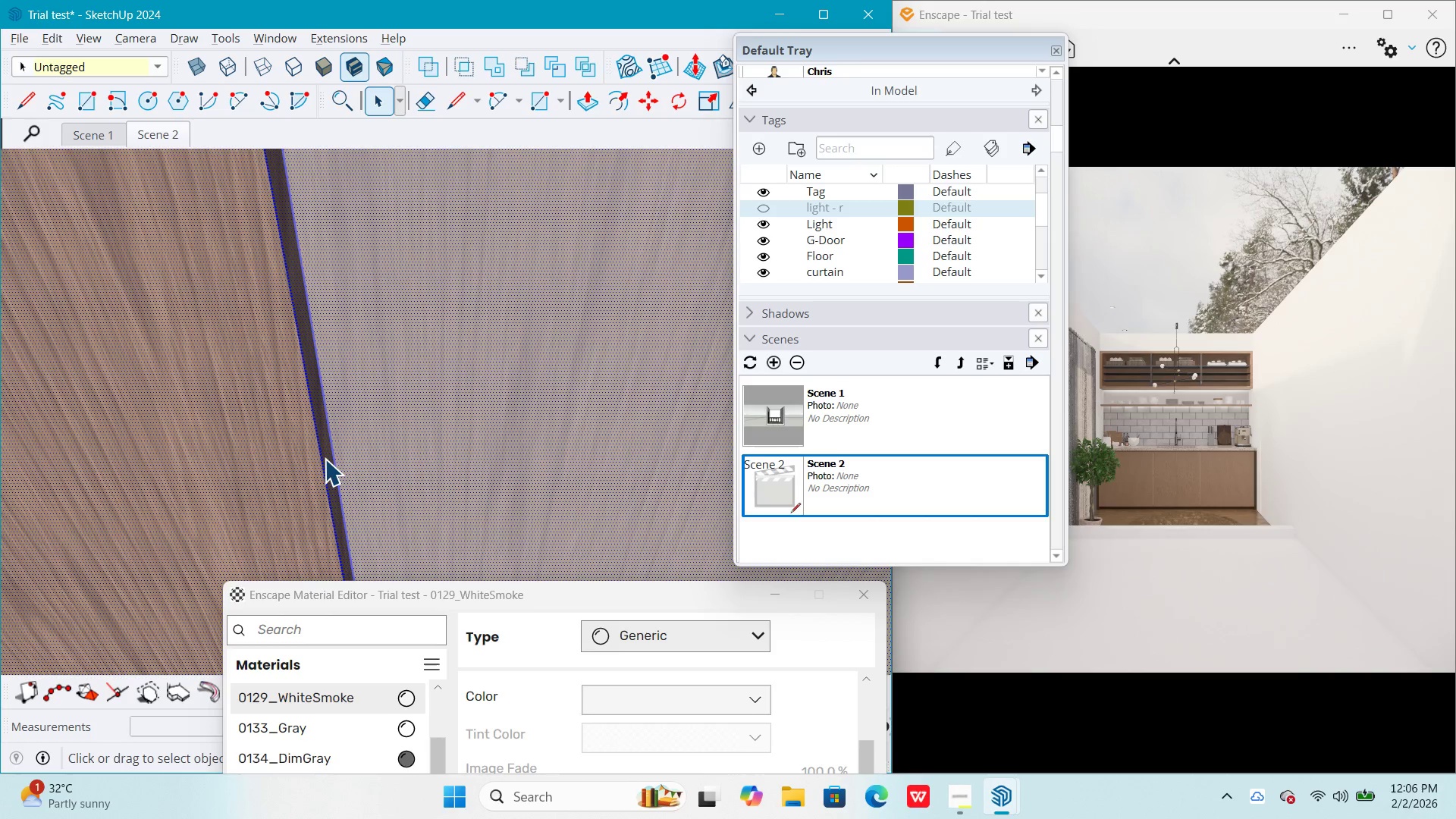 
key(P)
 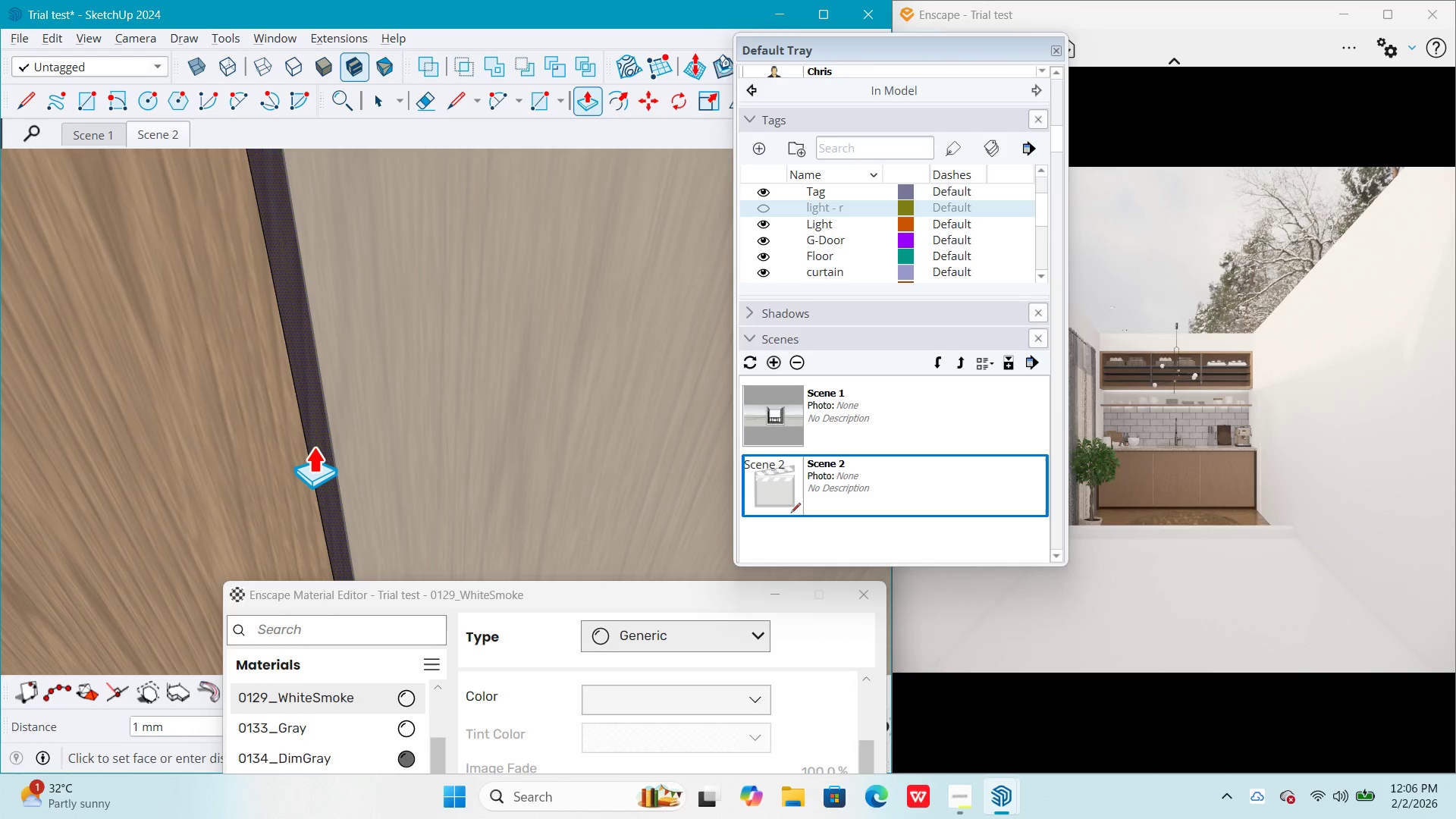 
key(Numpad1)
 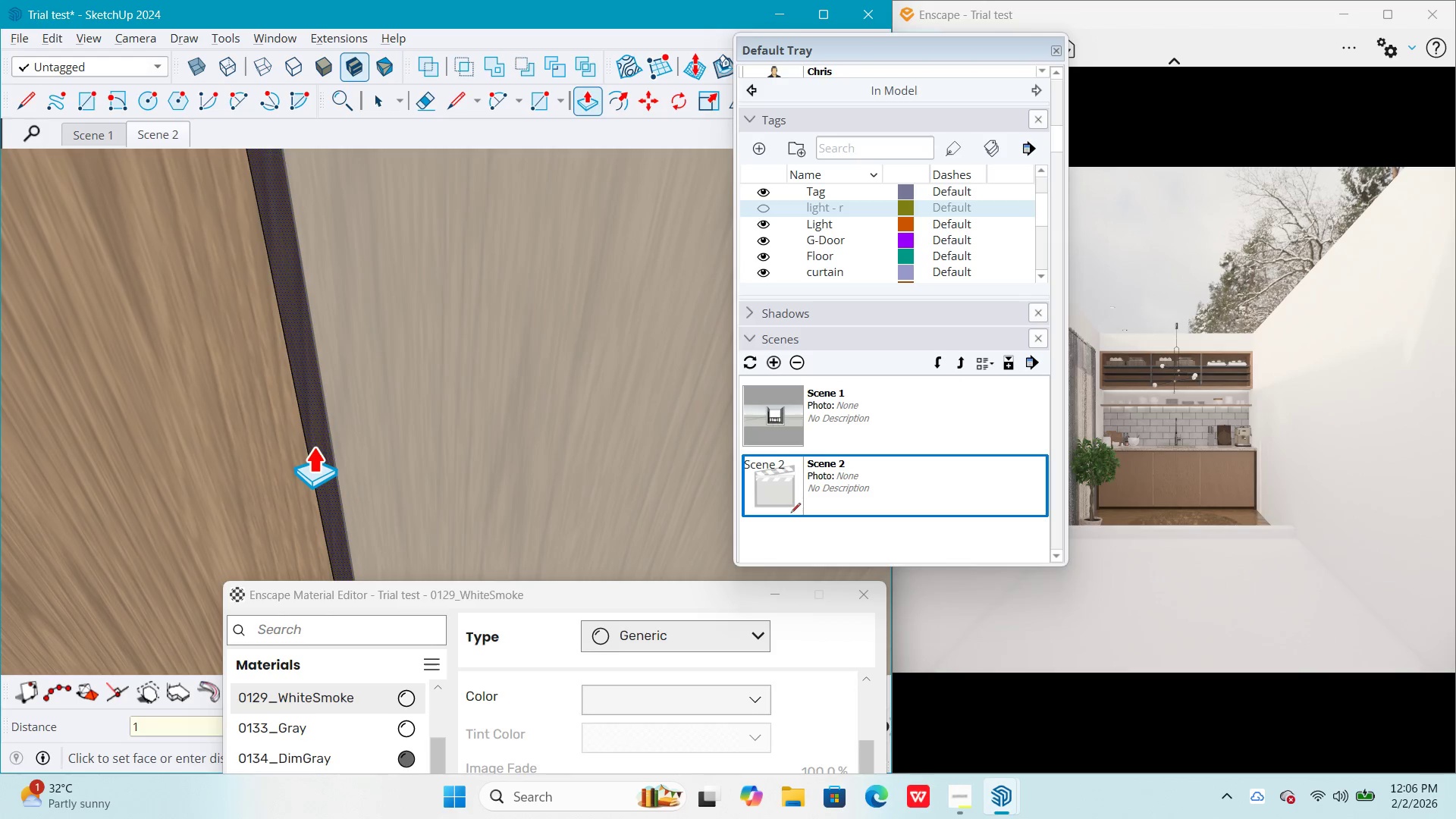 
key(NumpadEnter)
 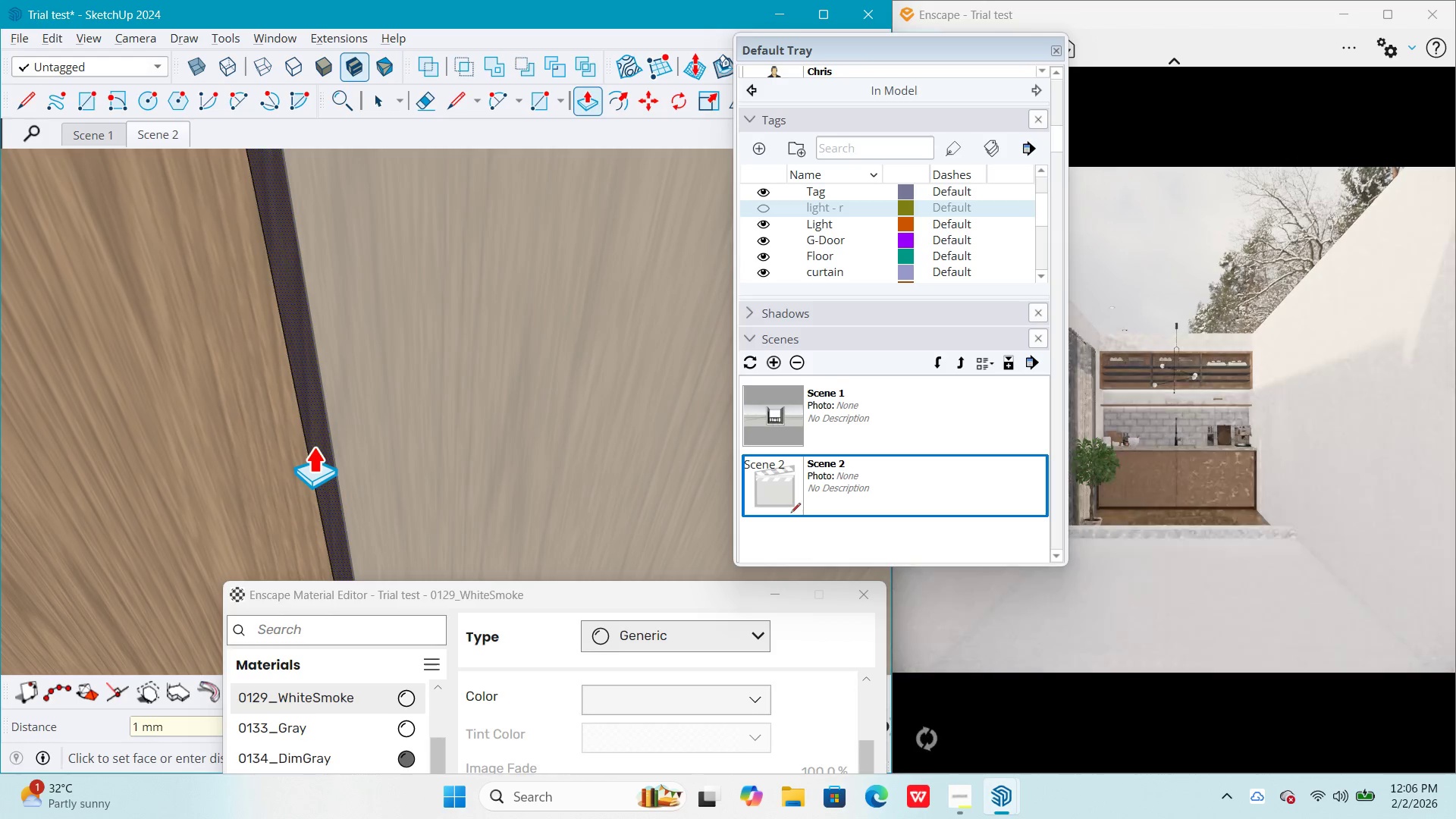 
key(Space)
 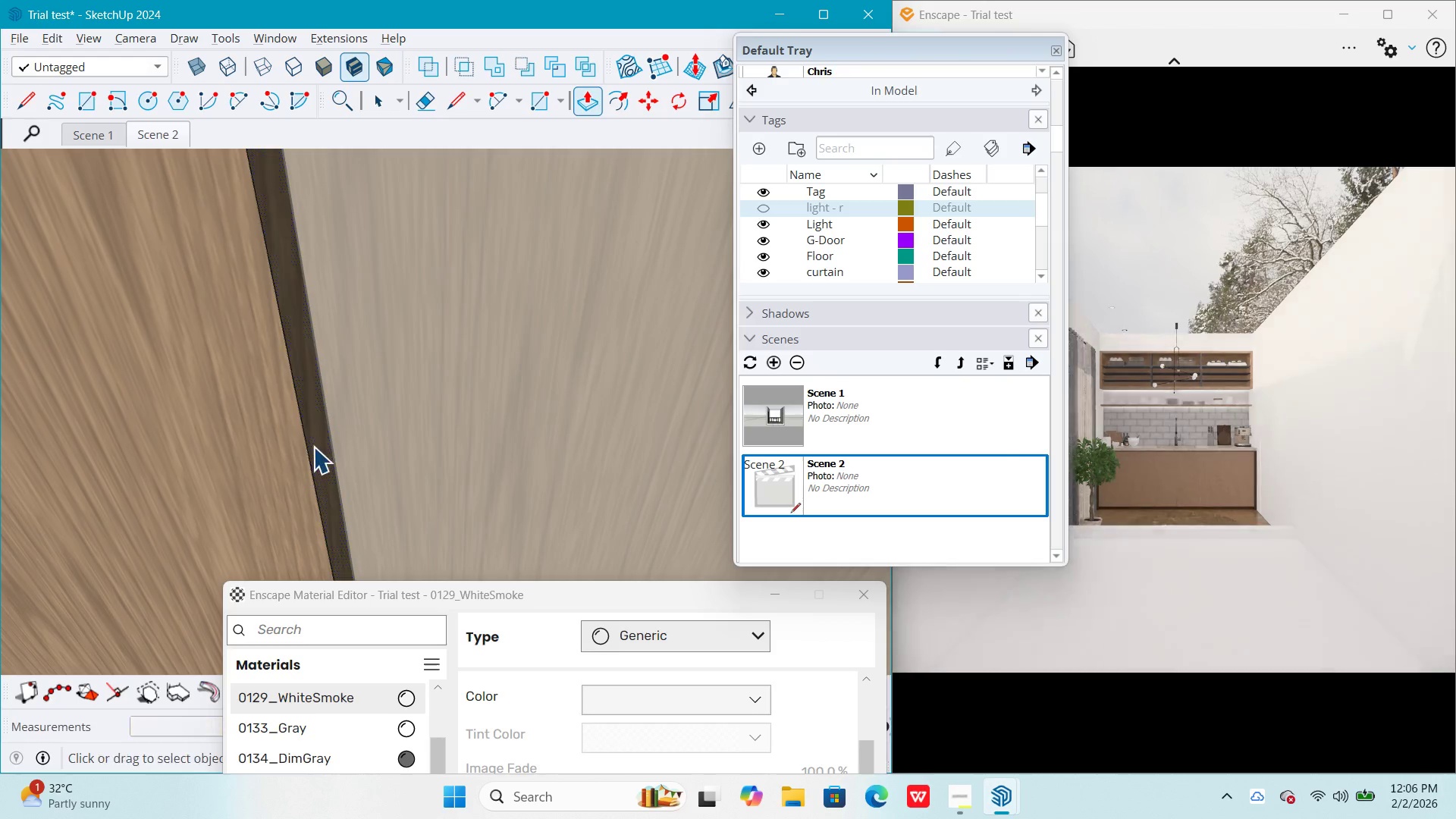 
key(Escape)
 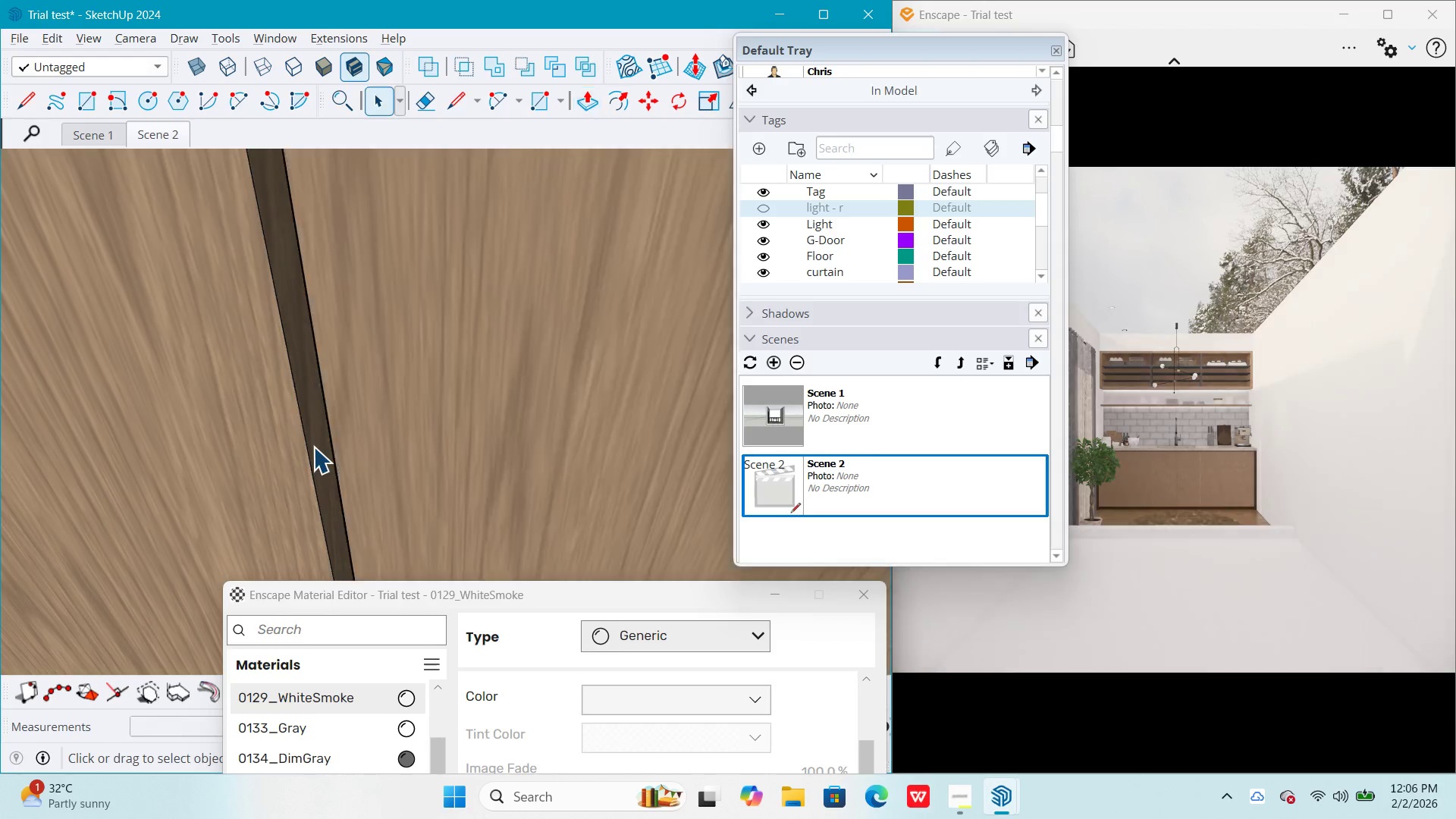 
key(Escape)
 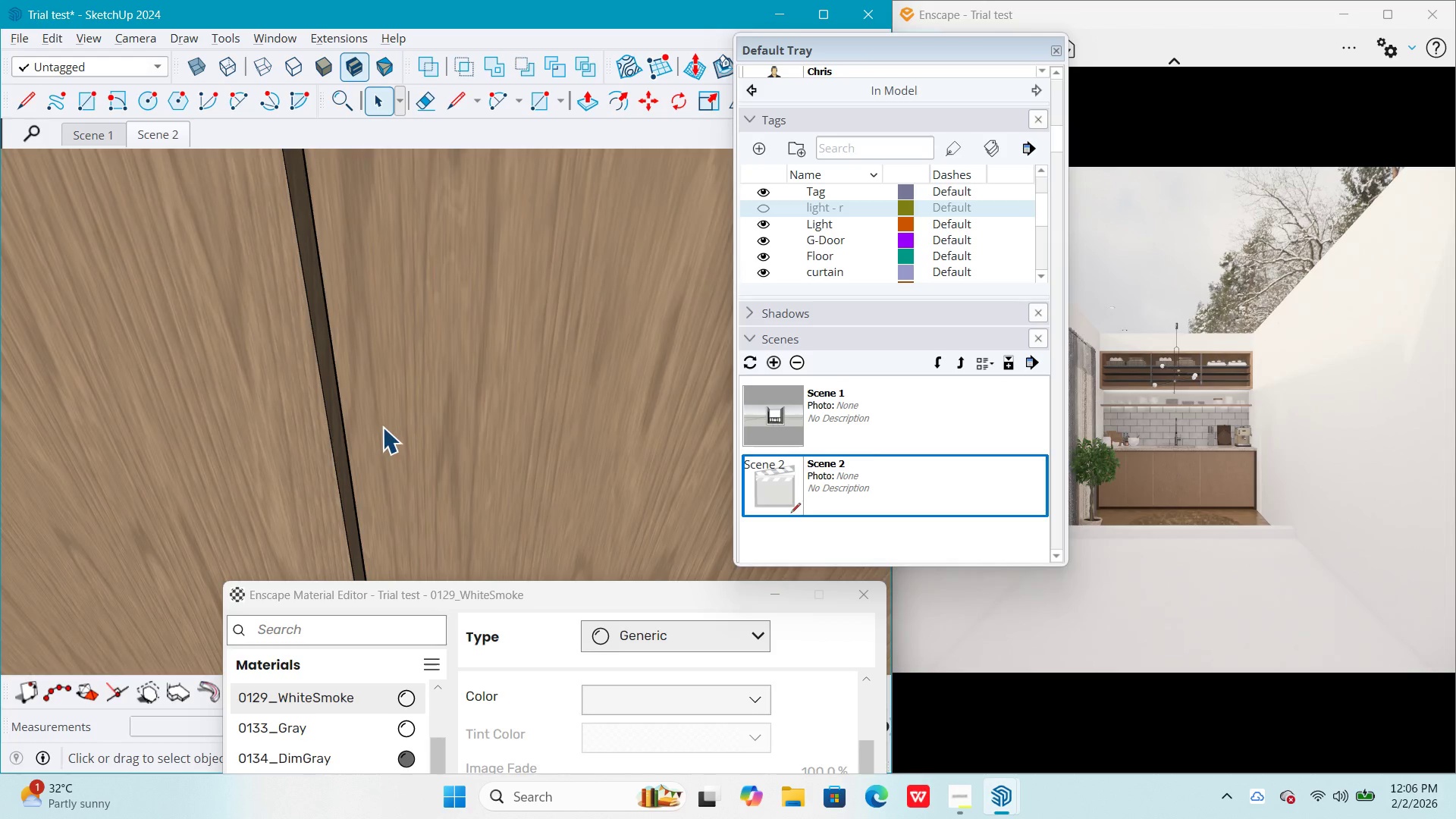 
key(Escape)
 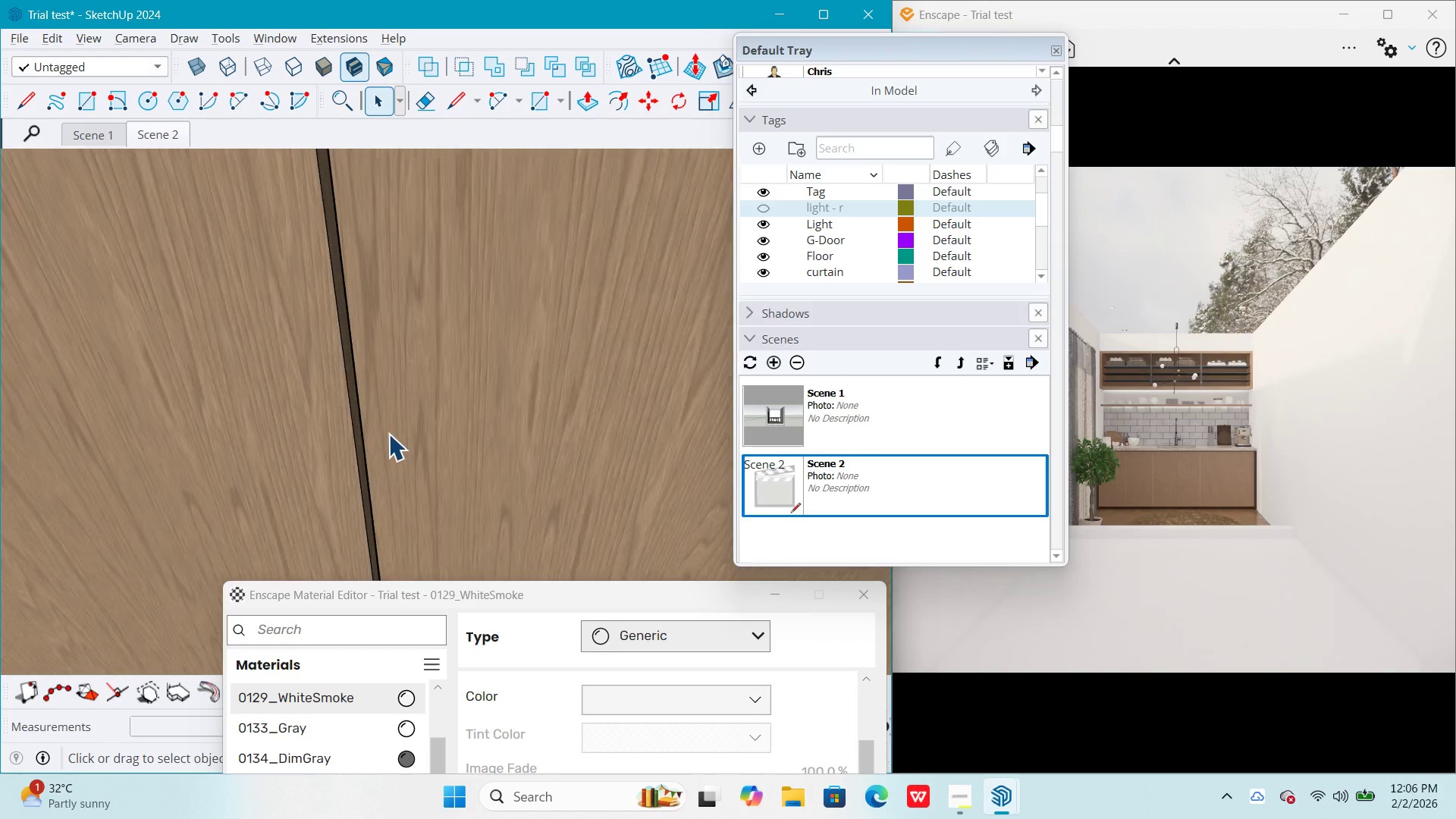 
key(Escape)
 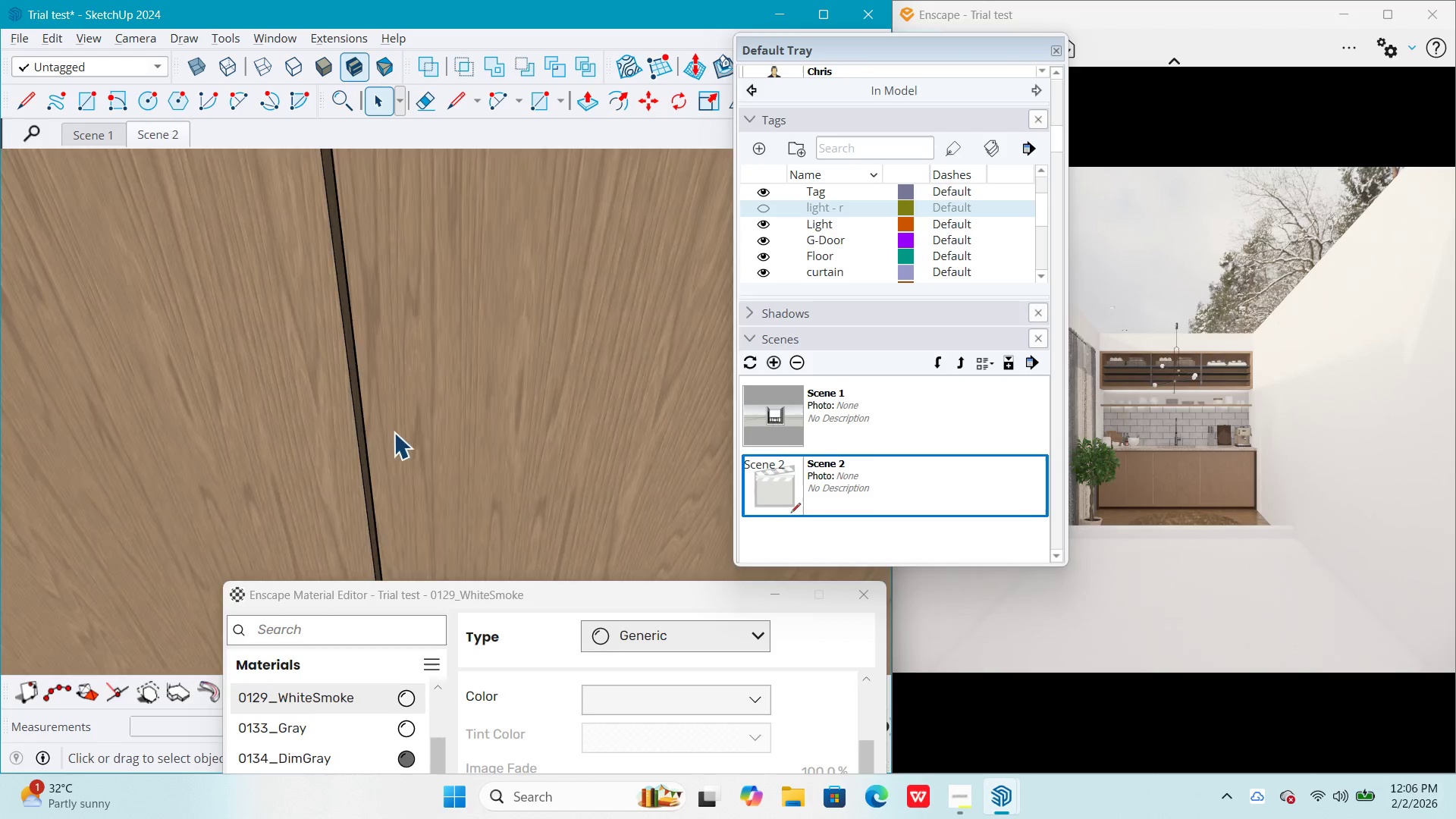 
key(Escape)
 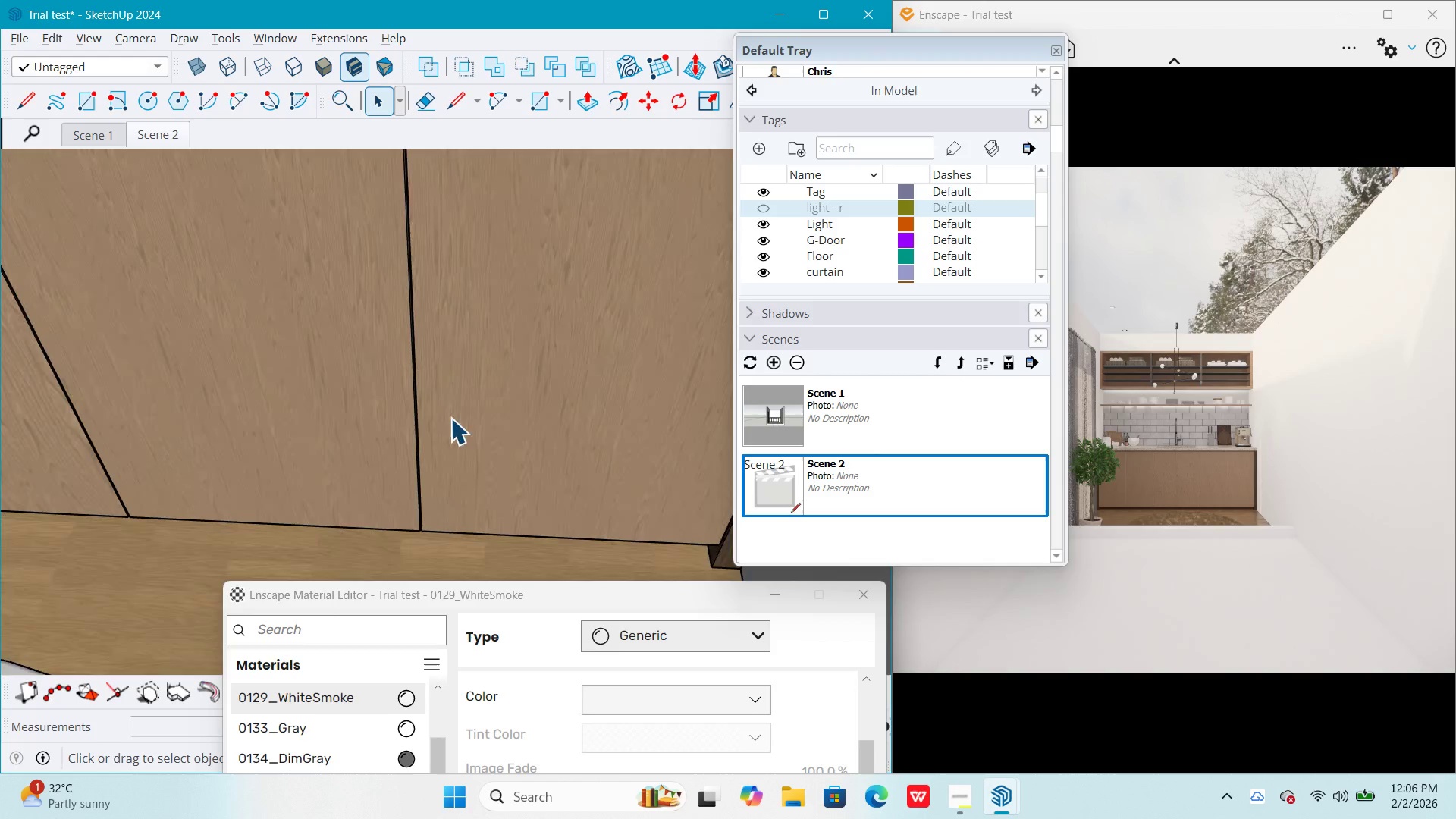 
hold_key(key=ShiftLeft, duration=0.45)
 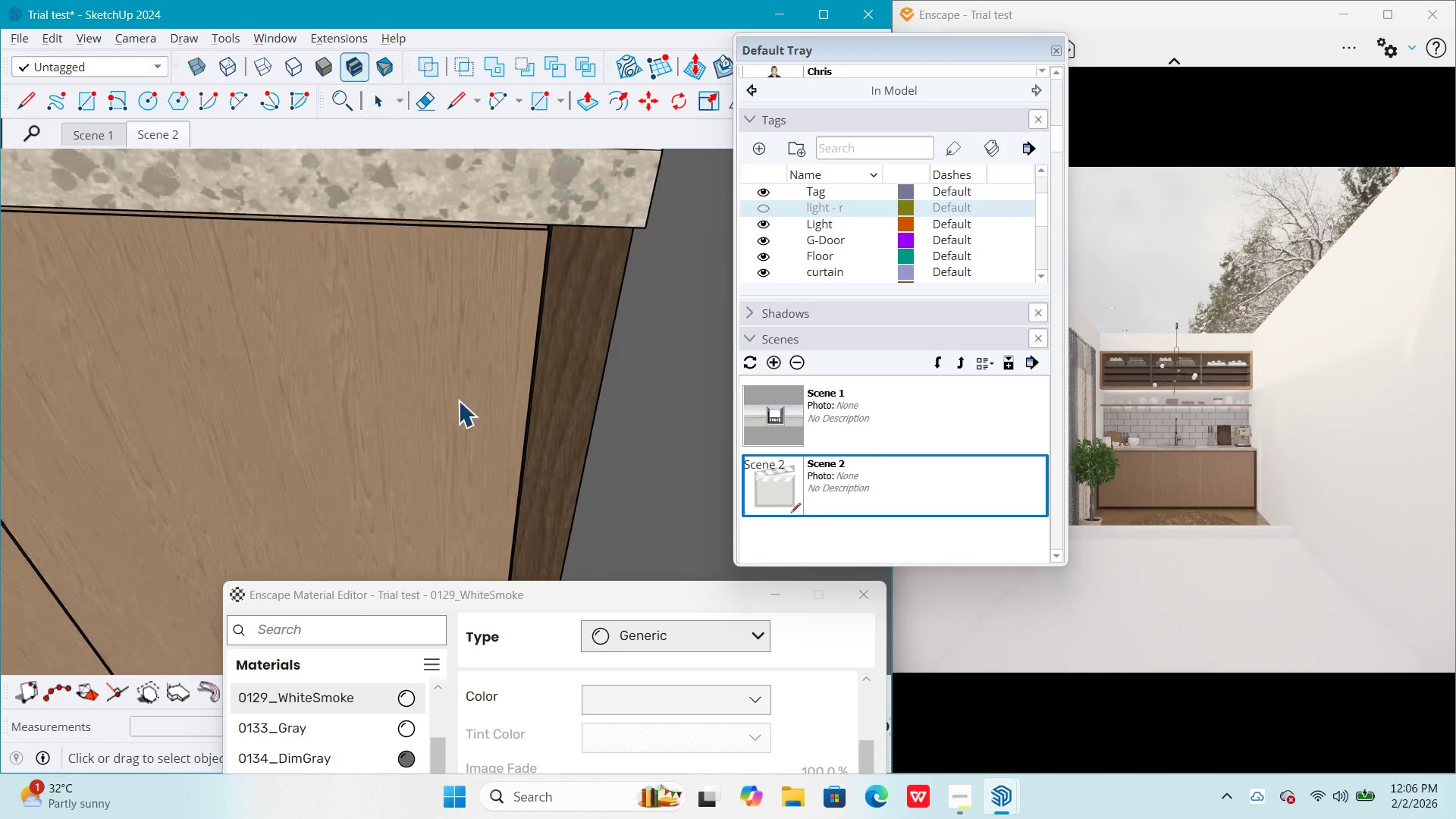 
scroll: coordinate [444, 418], scroll_direction: down, amount: 30.0
 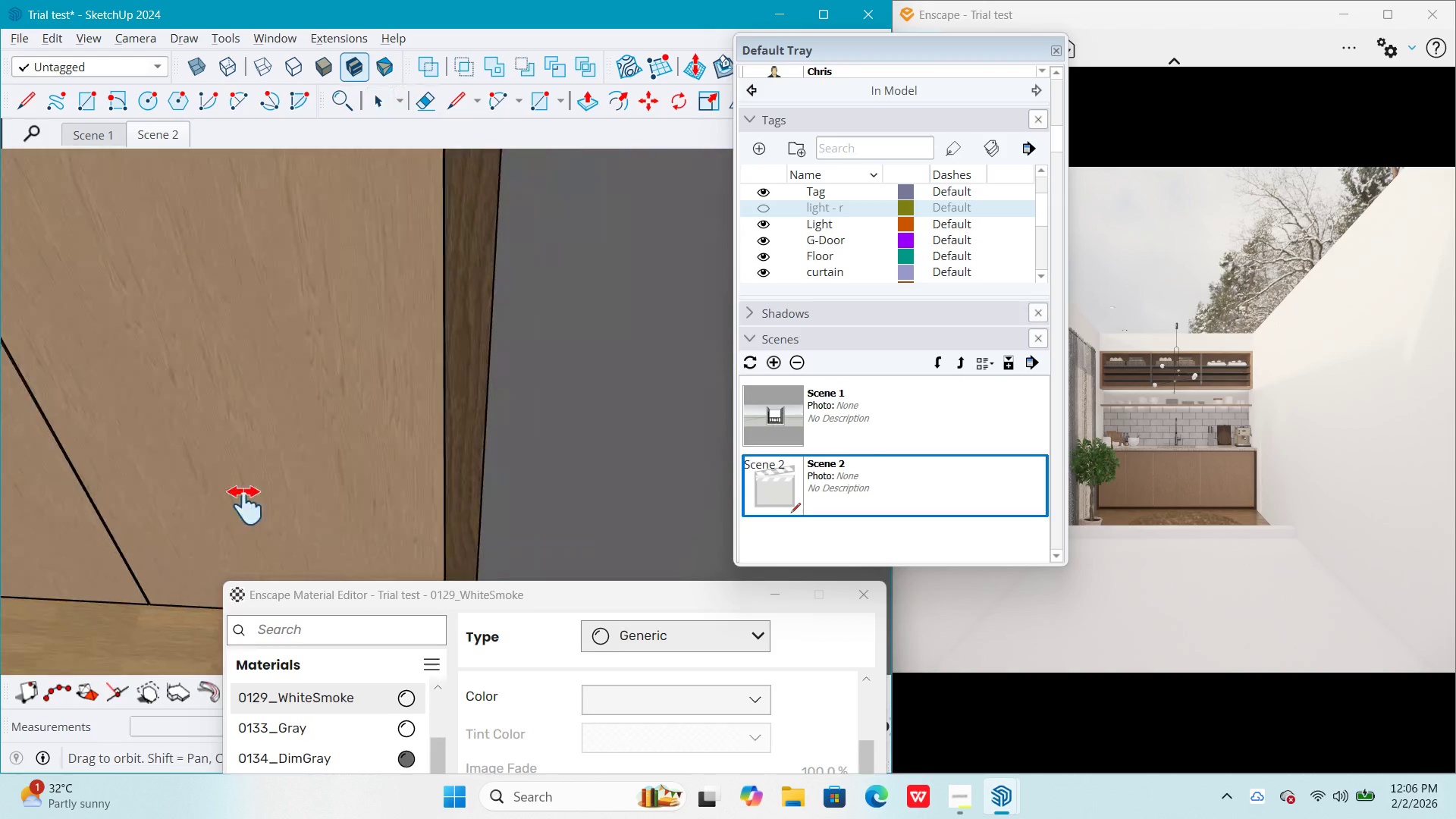 
hold_key(key=ShiftLeft, duration=0.33)
 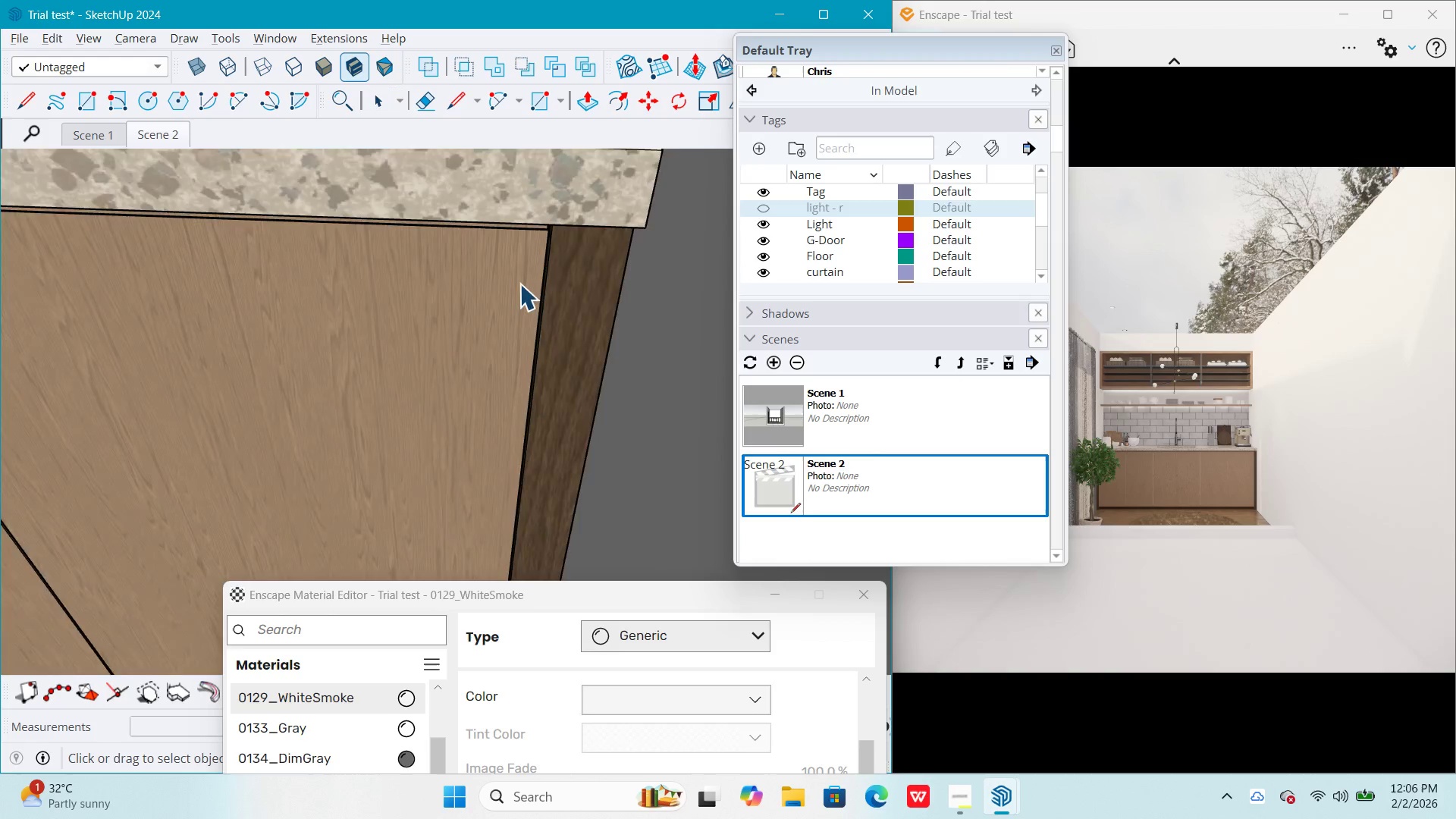 
scroll: coordinate [246, 507], scroll_direction: up, amount: 1.0
 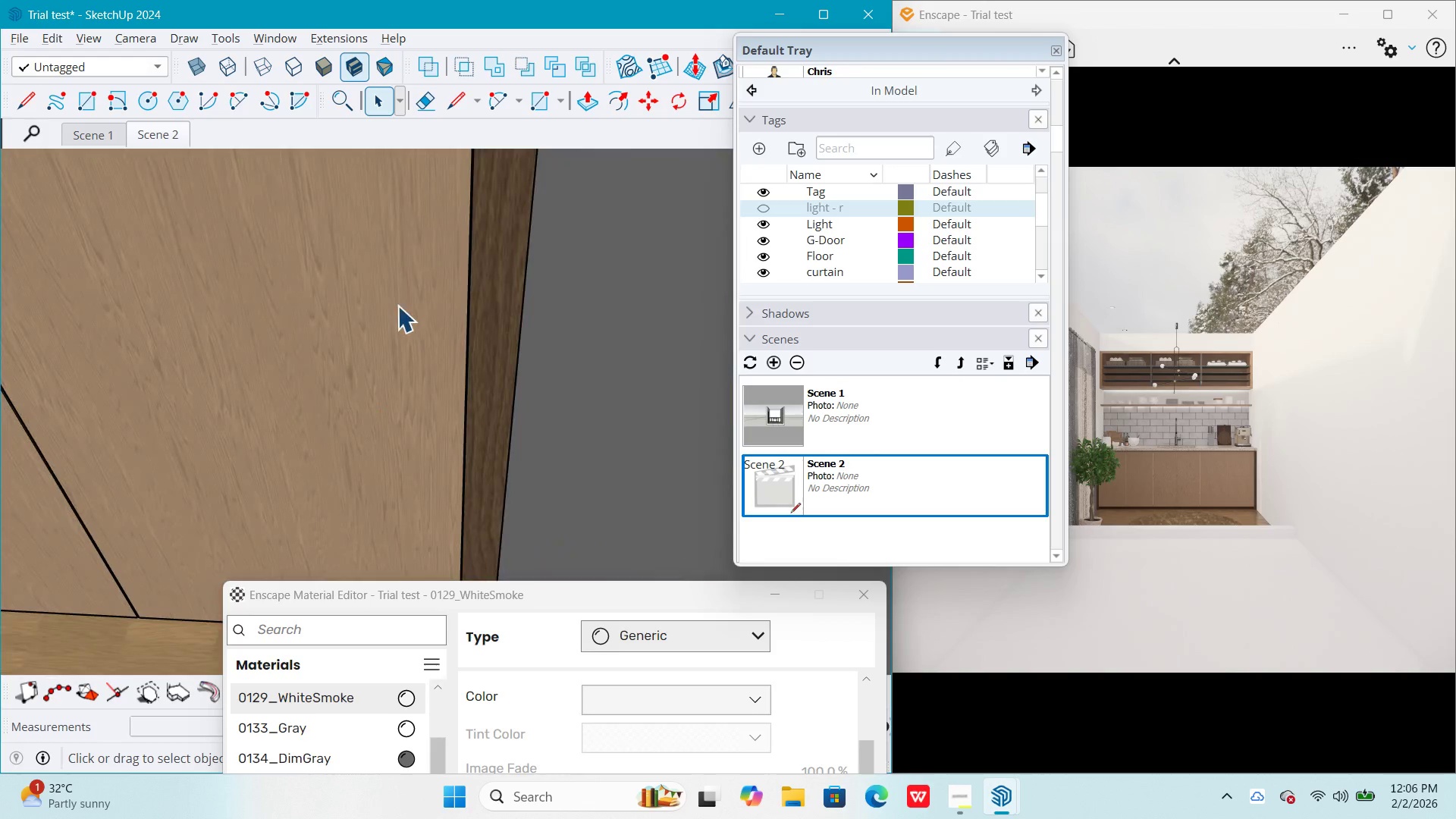 
hold_key(key=ShiftLeft, duration=0.66)
 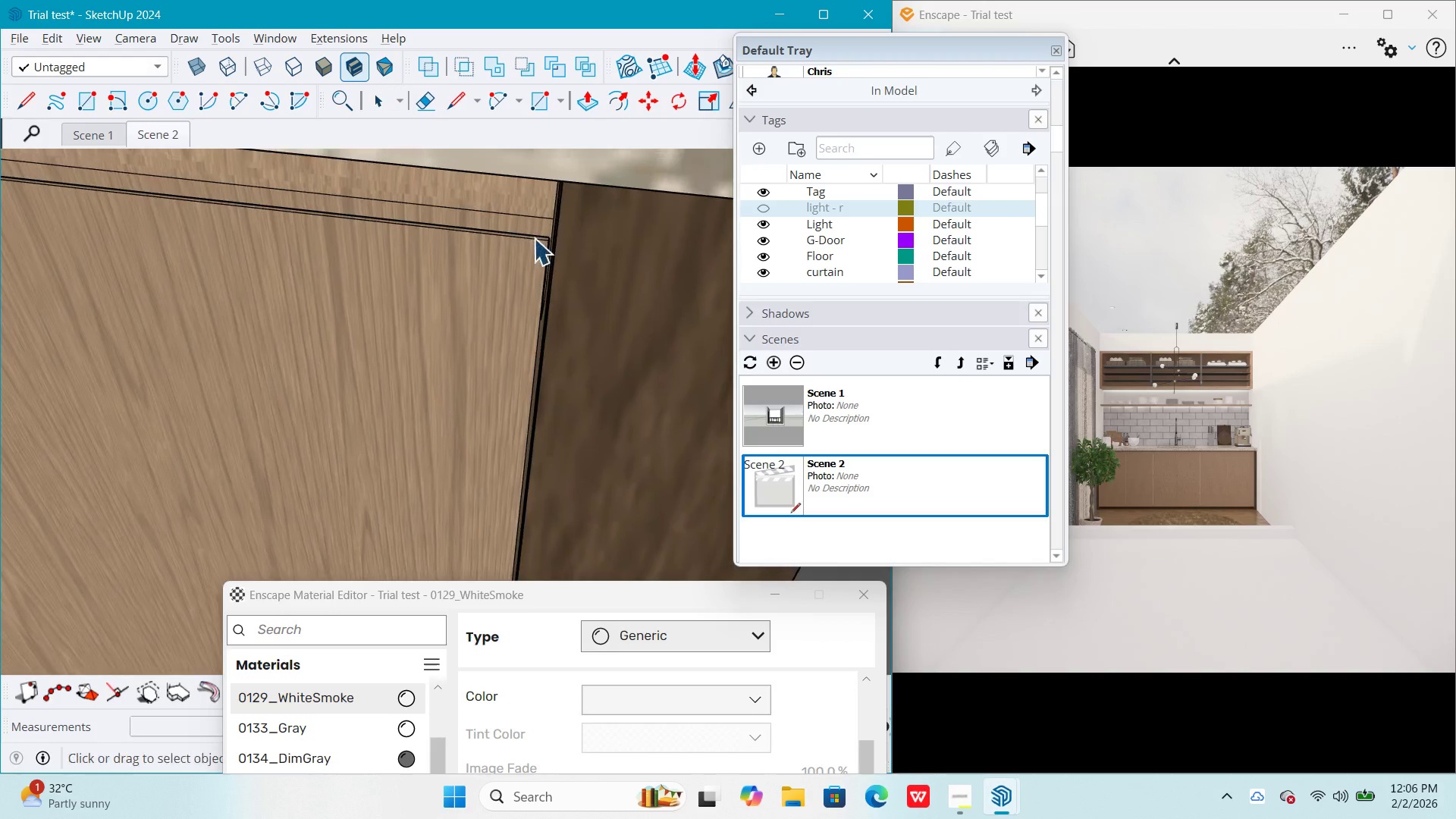 
scroll: coordinate [535, 237], scroll_direction: up, amount: 15.0
 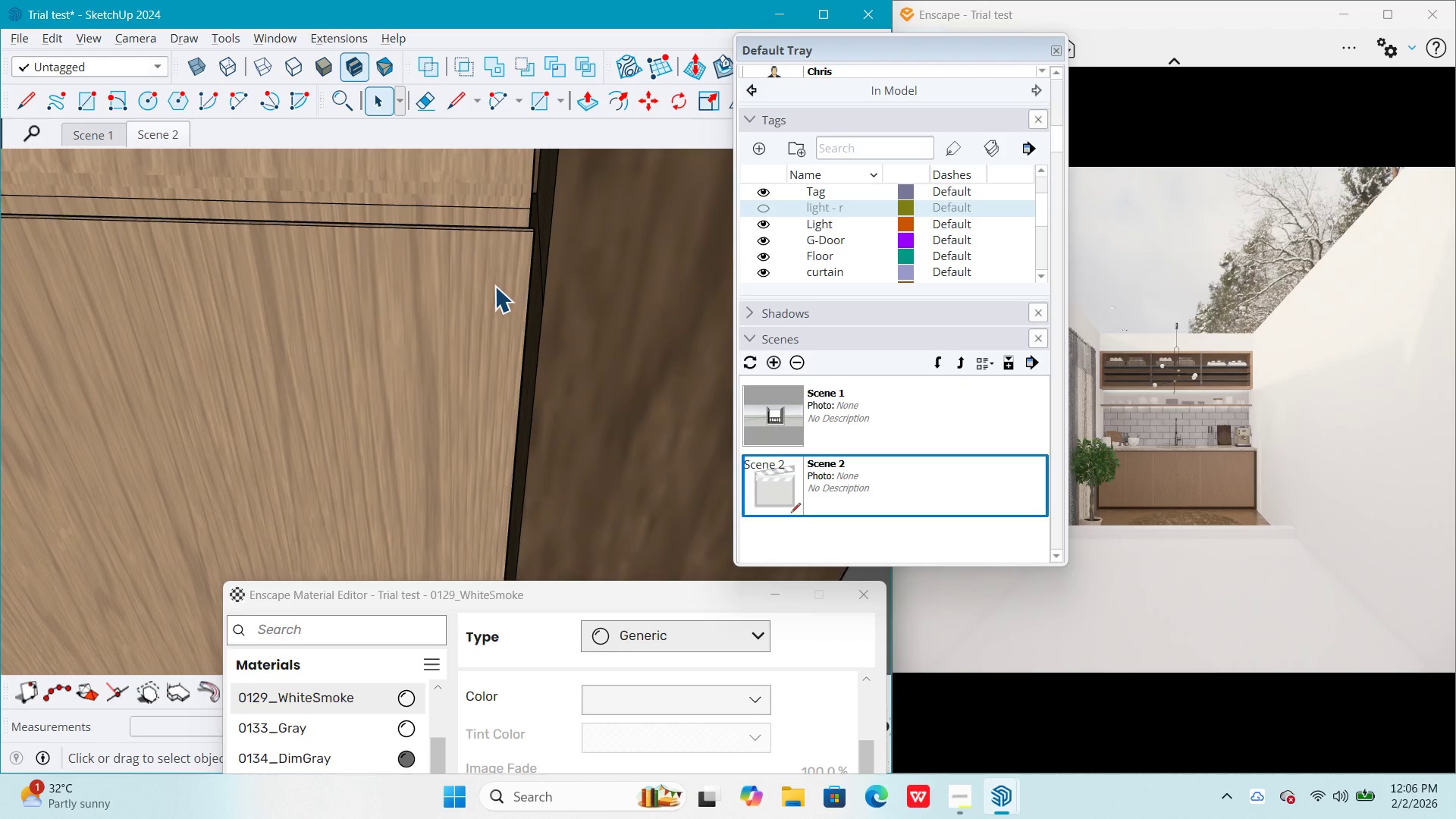 
scroll: coordinate [503, 281], scroll_direction: down, amount: 2.0
 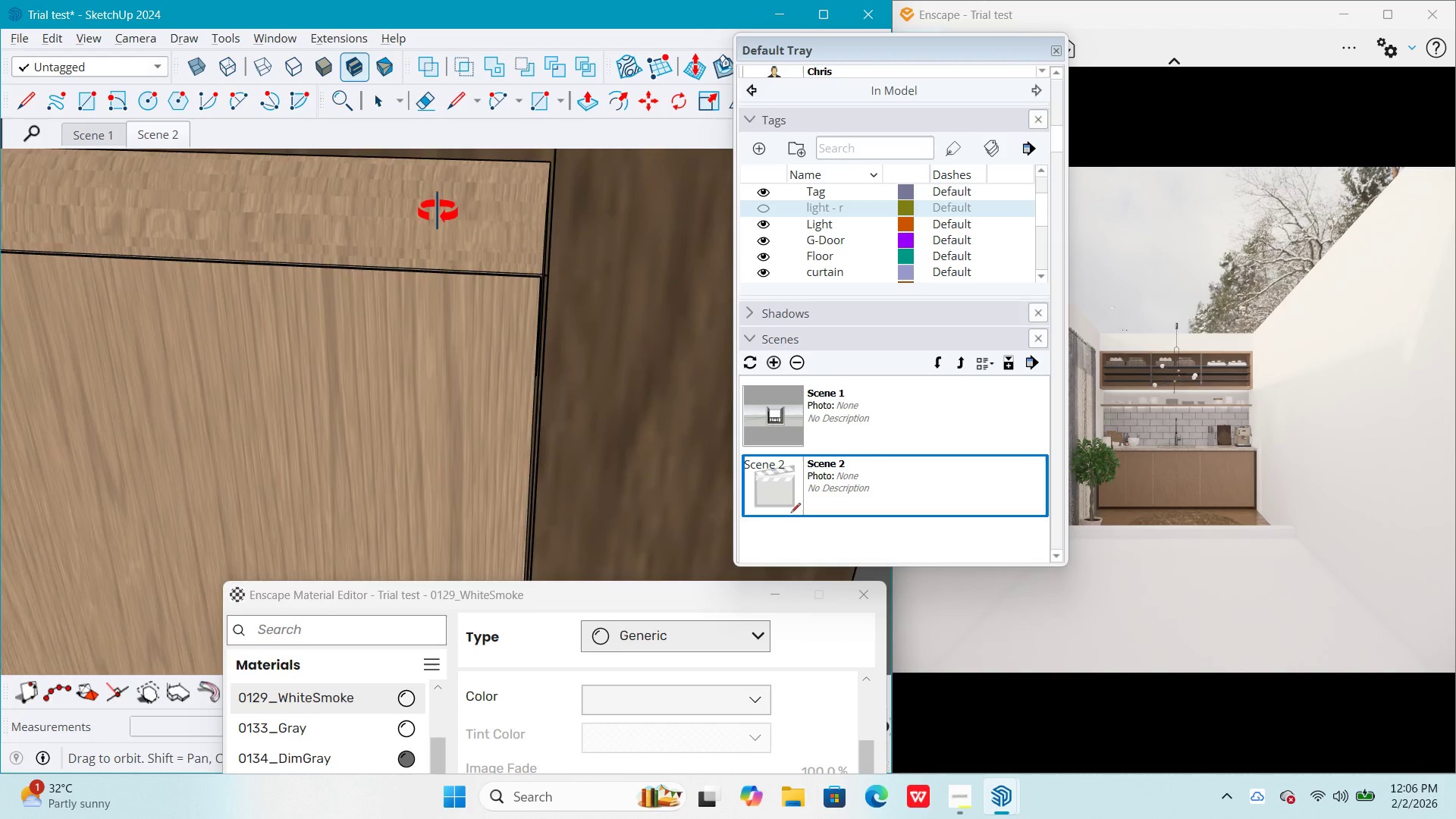 
scroll: coordinate [436, 213], scroll_direction: up, amount: 1.0
 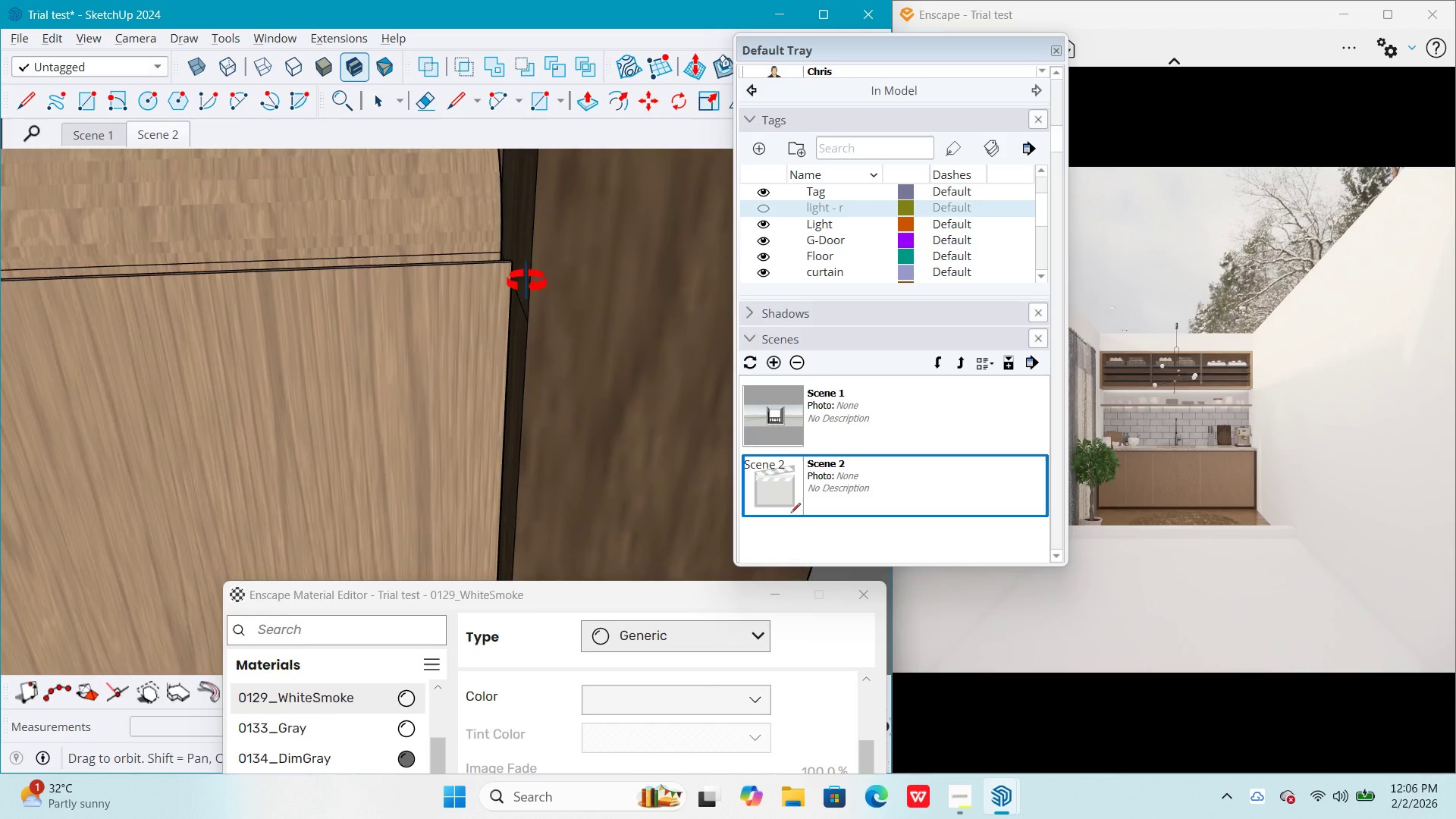 
key(Space)
 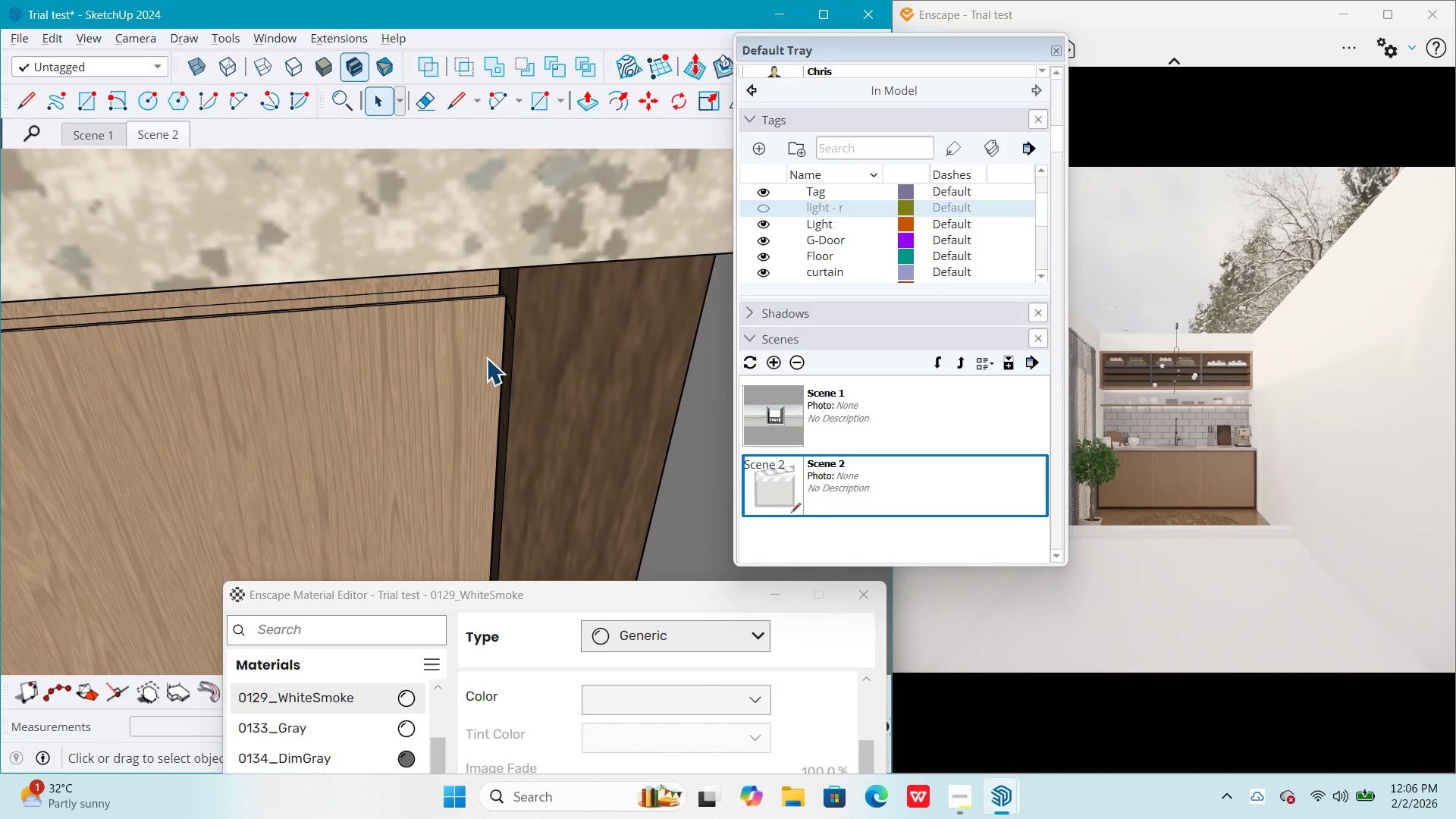 
key(Escape)
 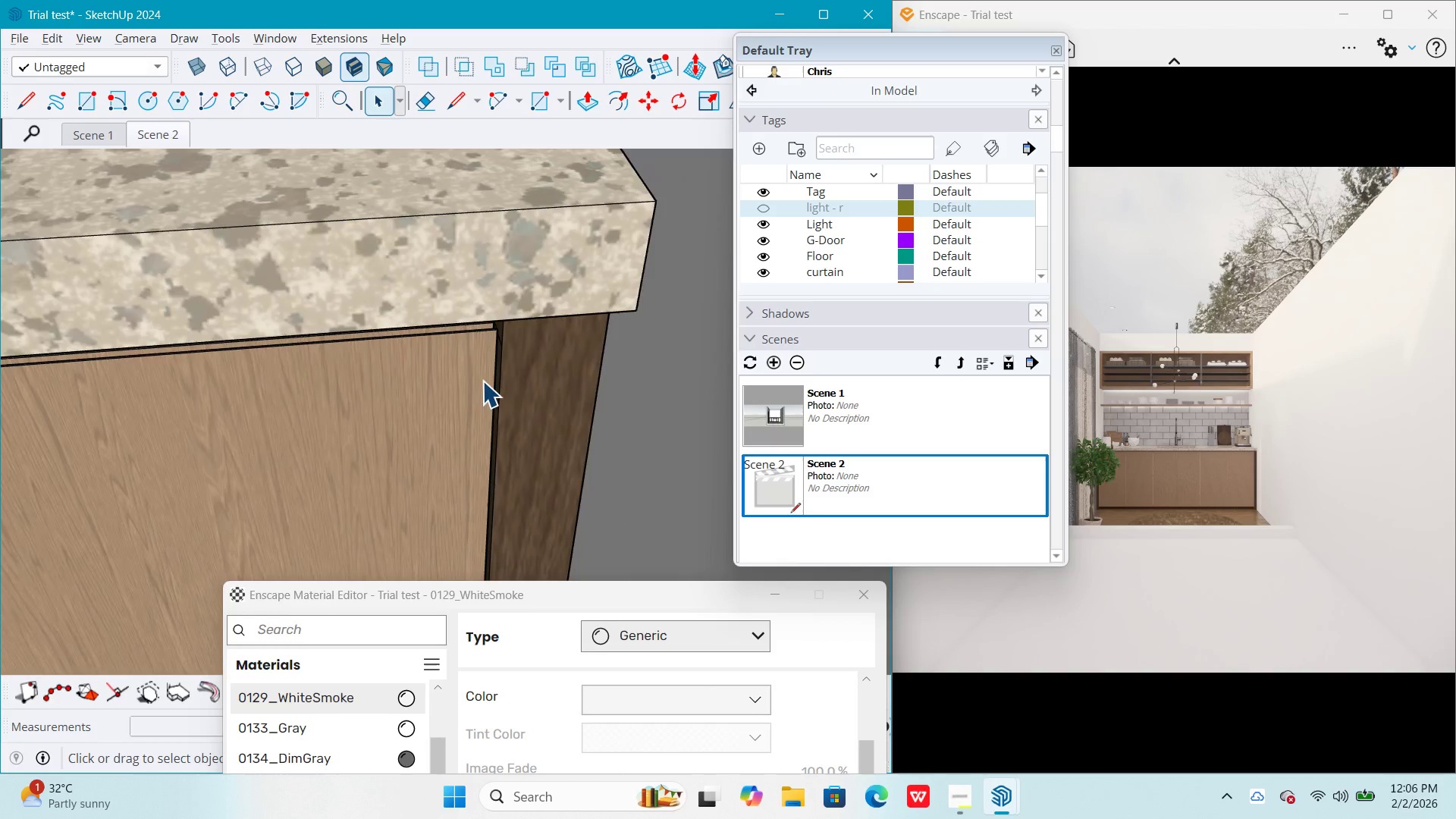 
key(Escape)
 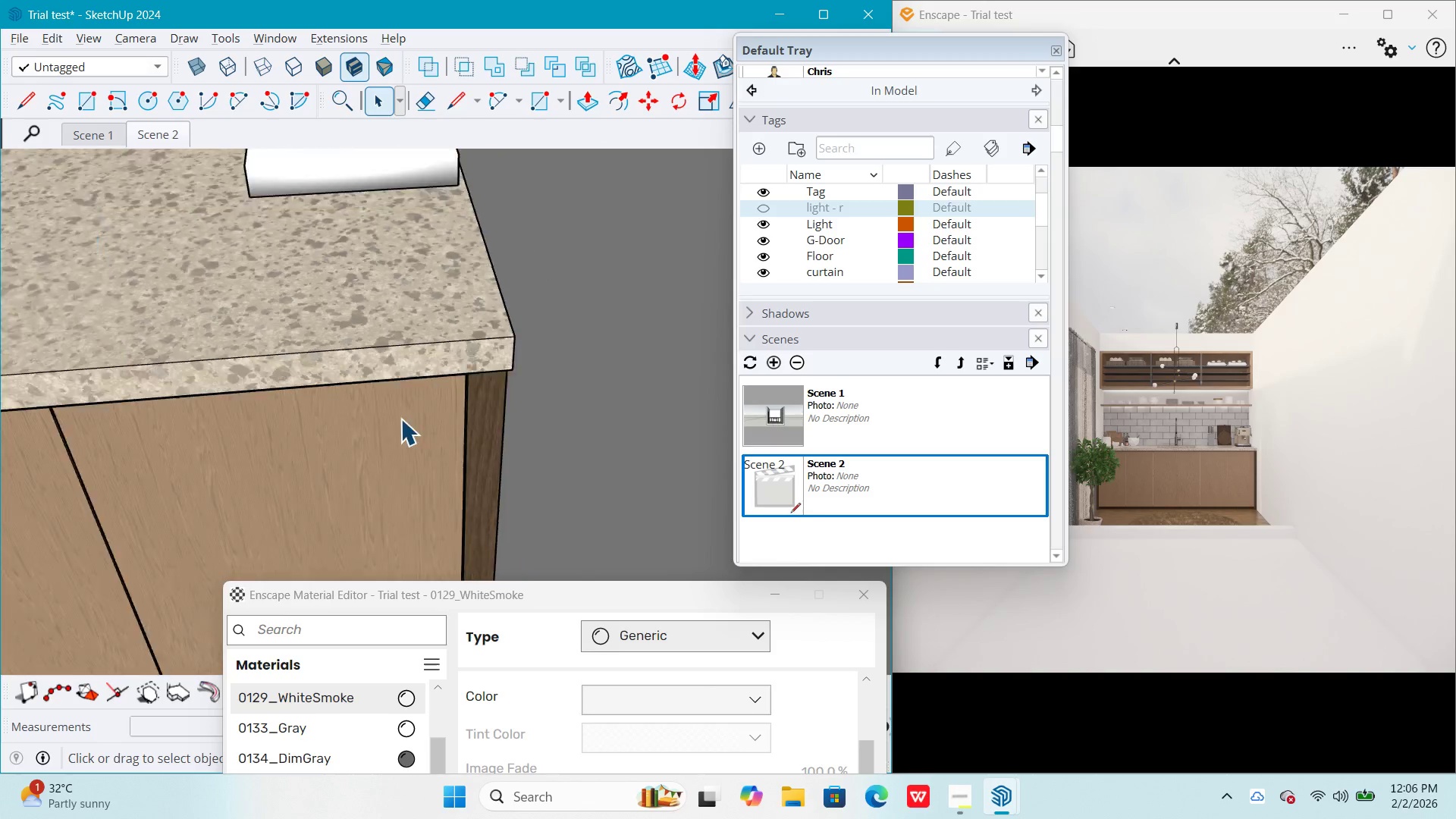 
hold_key(key=ShiftLeft, duration=0.38)
 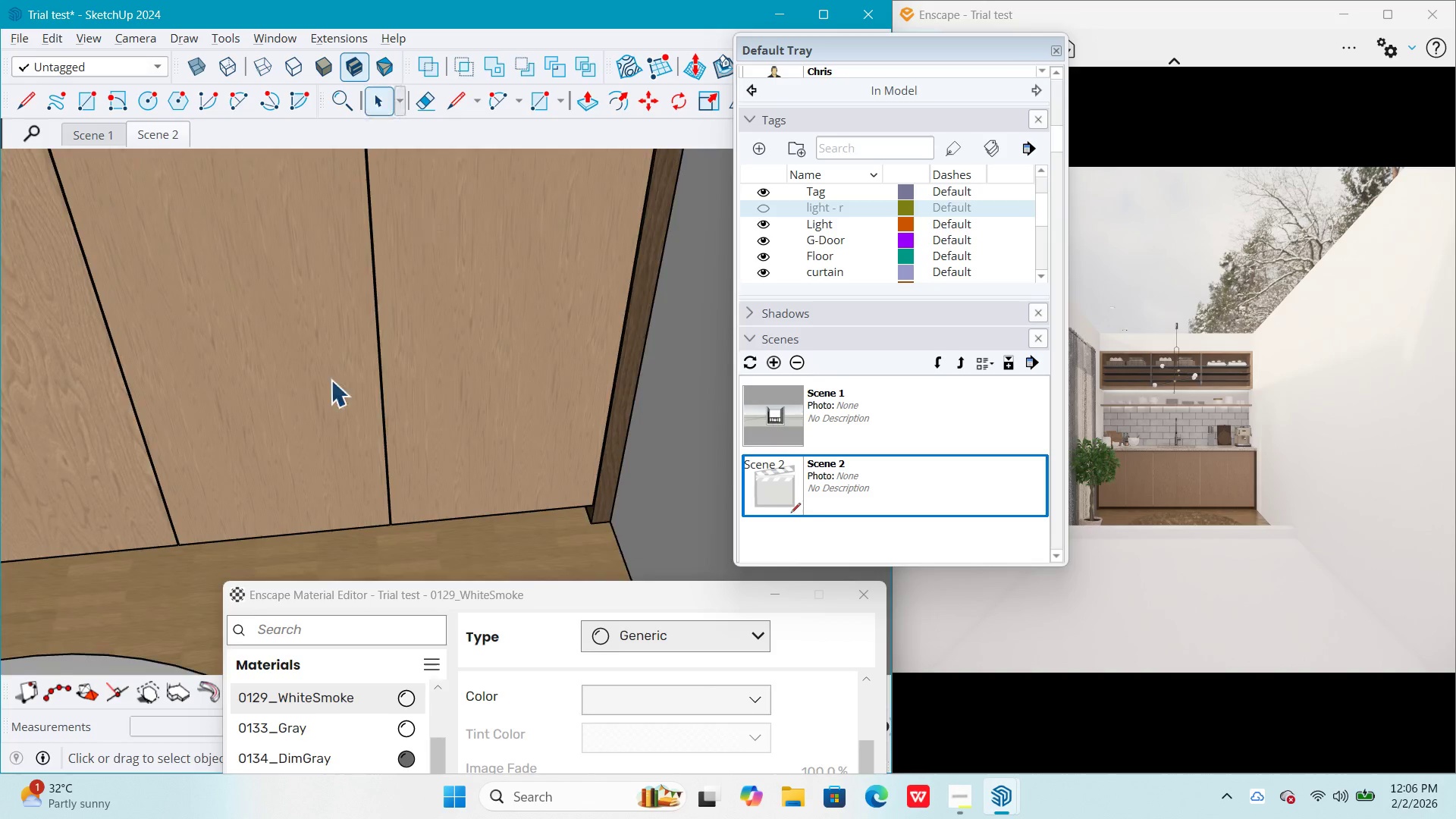 
scroll: coordinate [394, 419], scroll_direction: down, amount: 26.0
 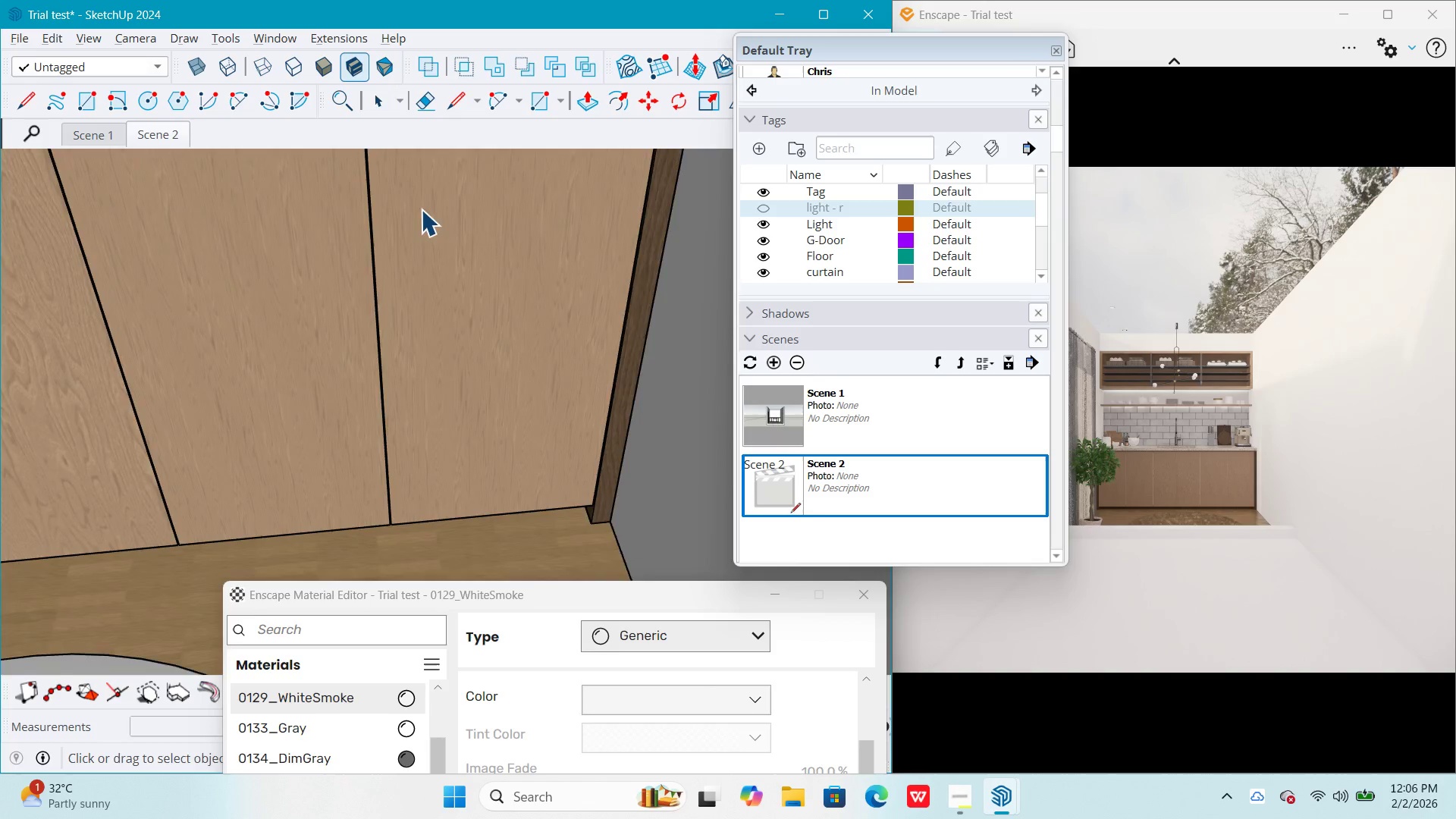 
scroll: coordinate [314, 403], scroll_direction: up, amount: 1.0
 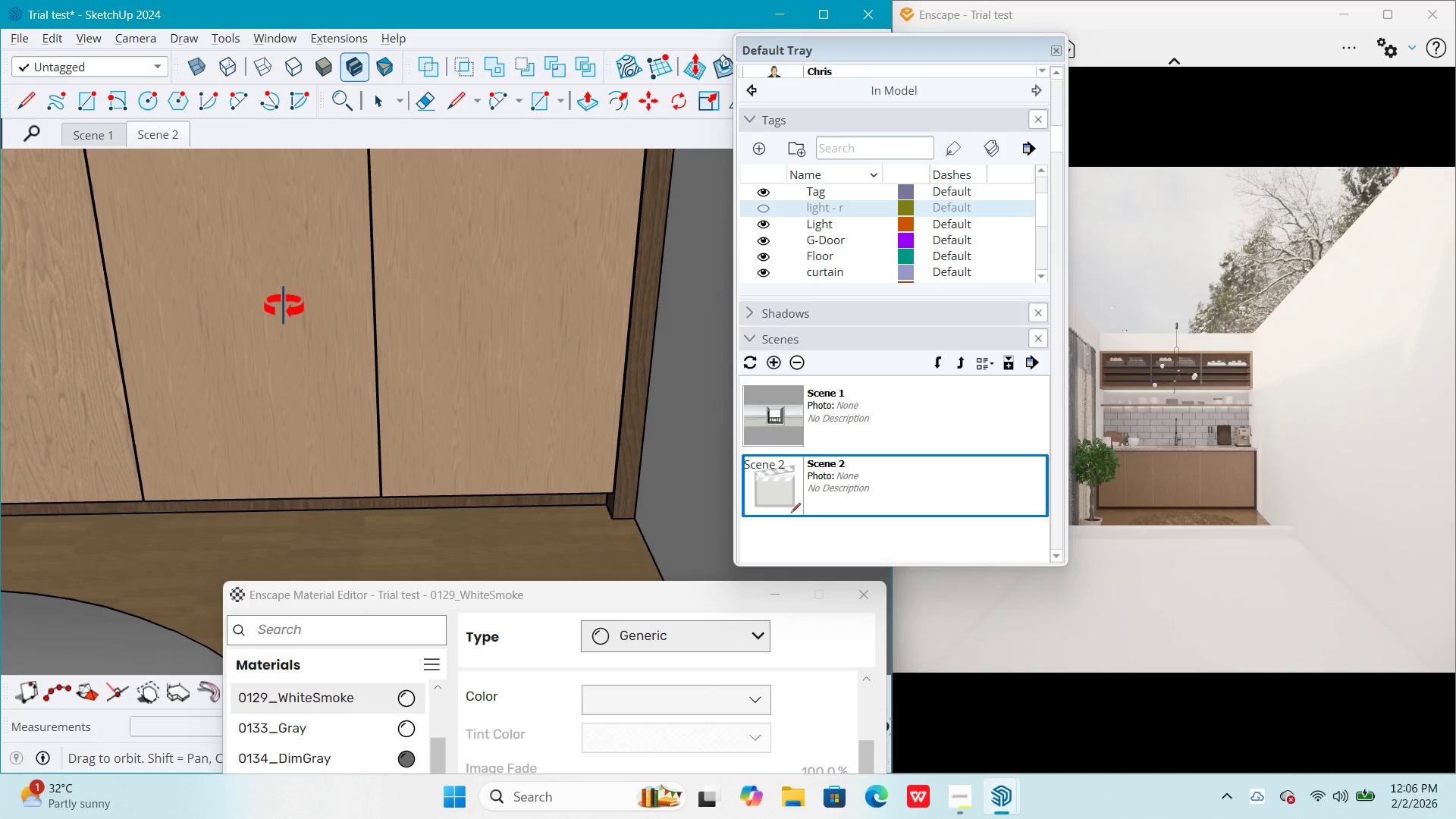 
key(Space)
 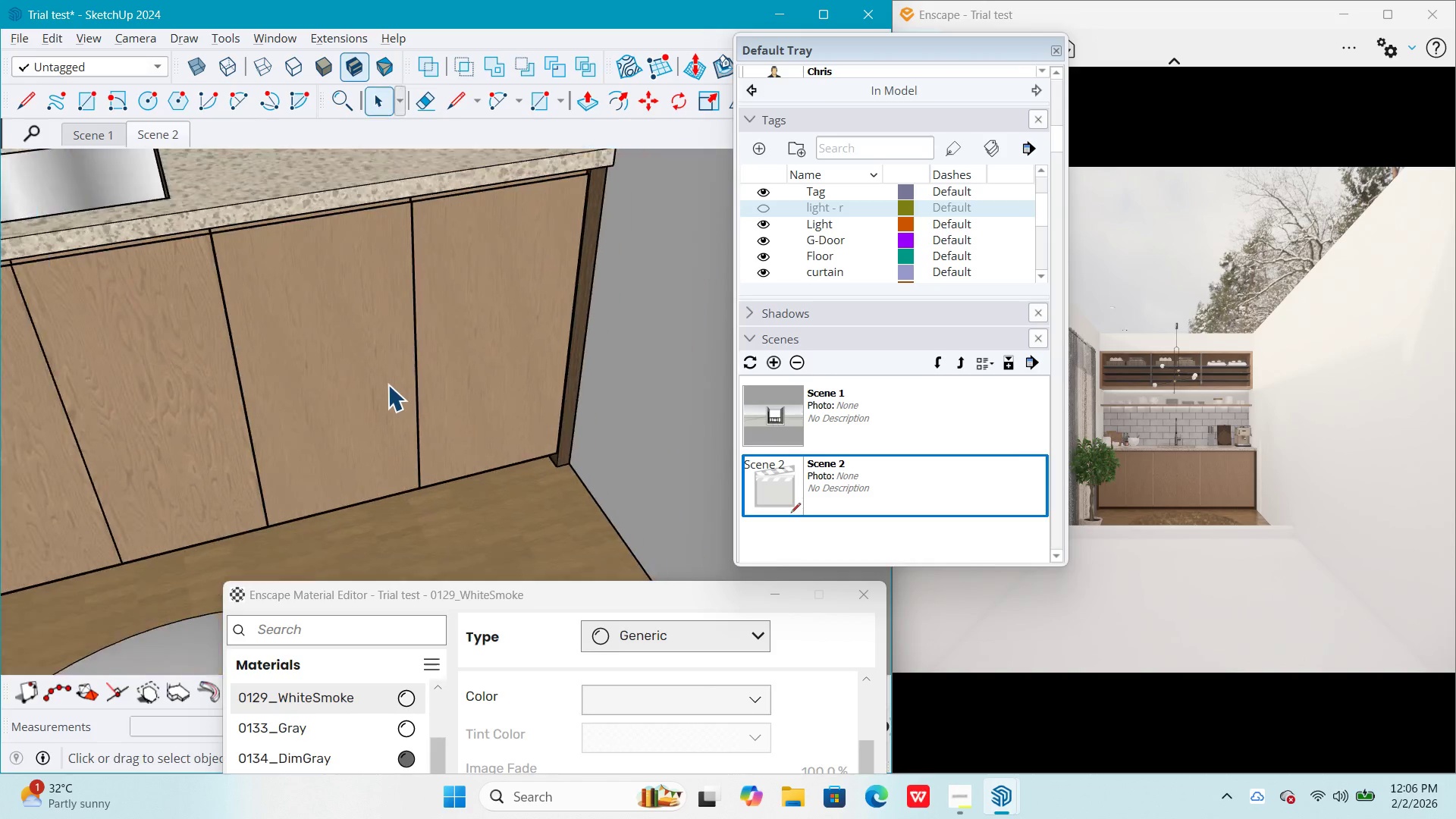 
key(Escape)
 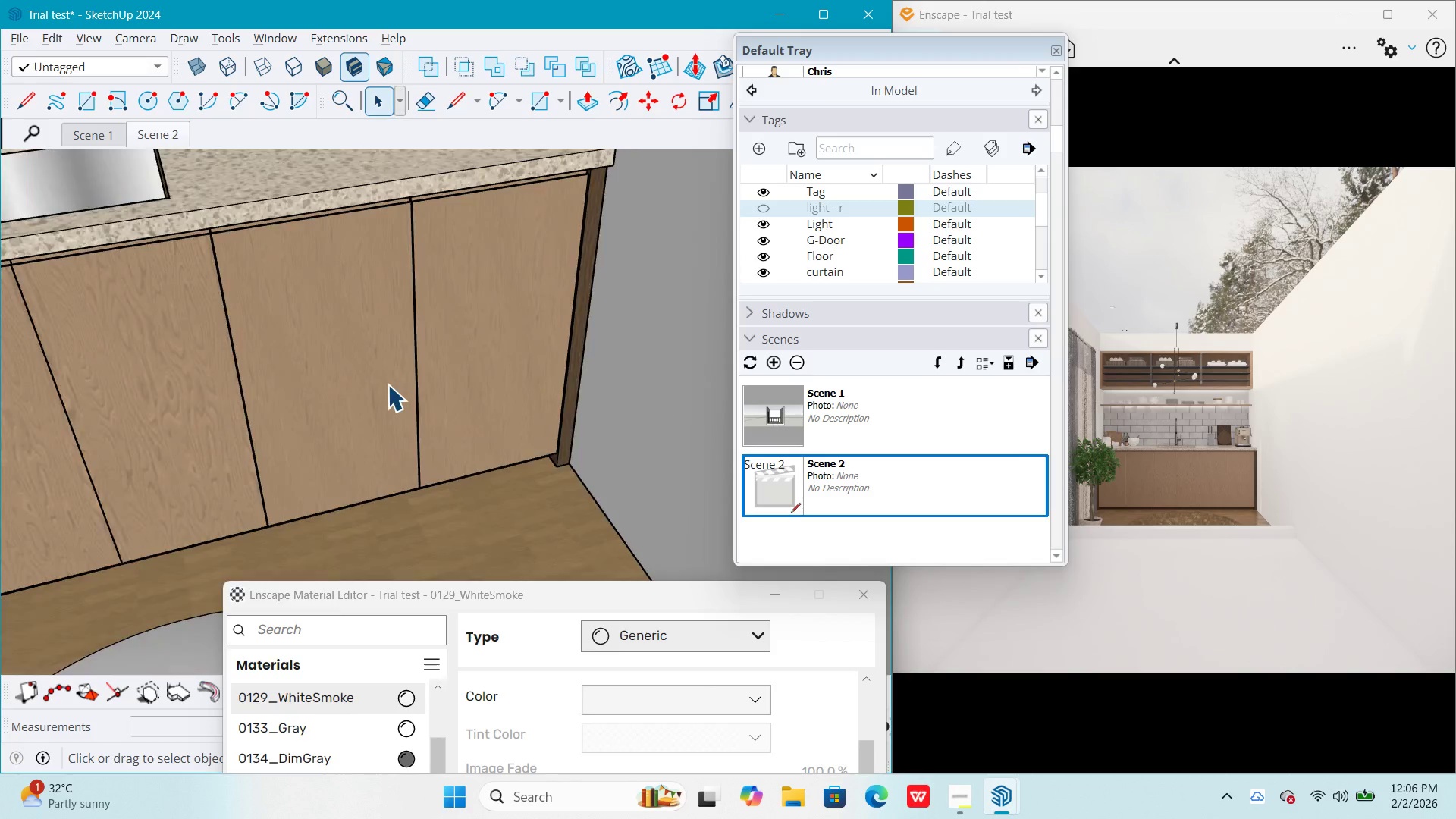 
key(Escape)
 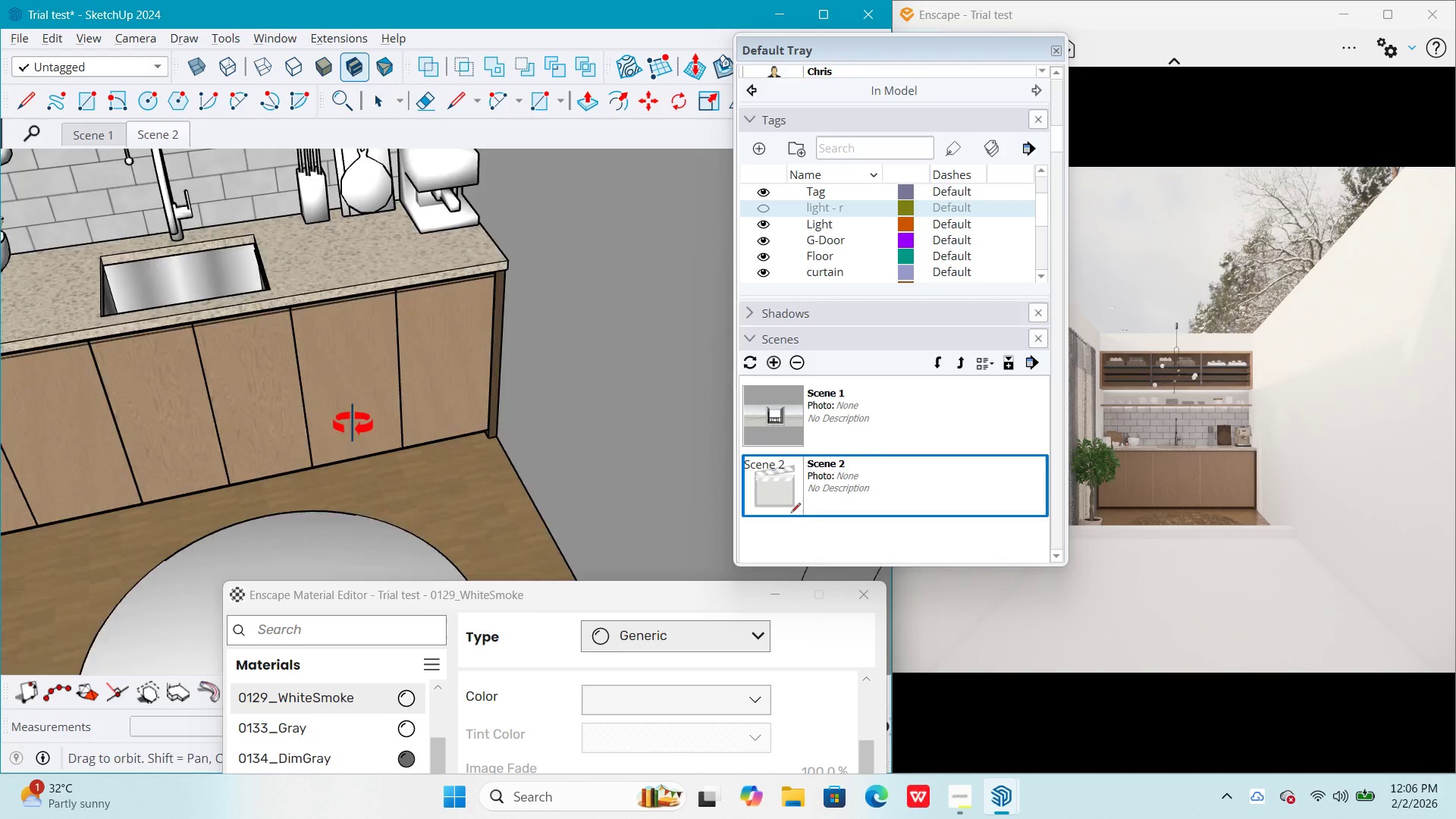 
hold_key(key=ShiftLeft, duration=0.36)
 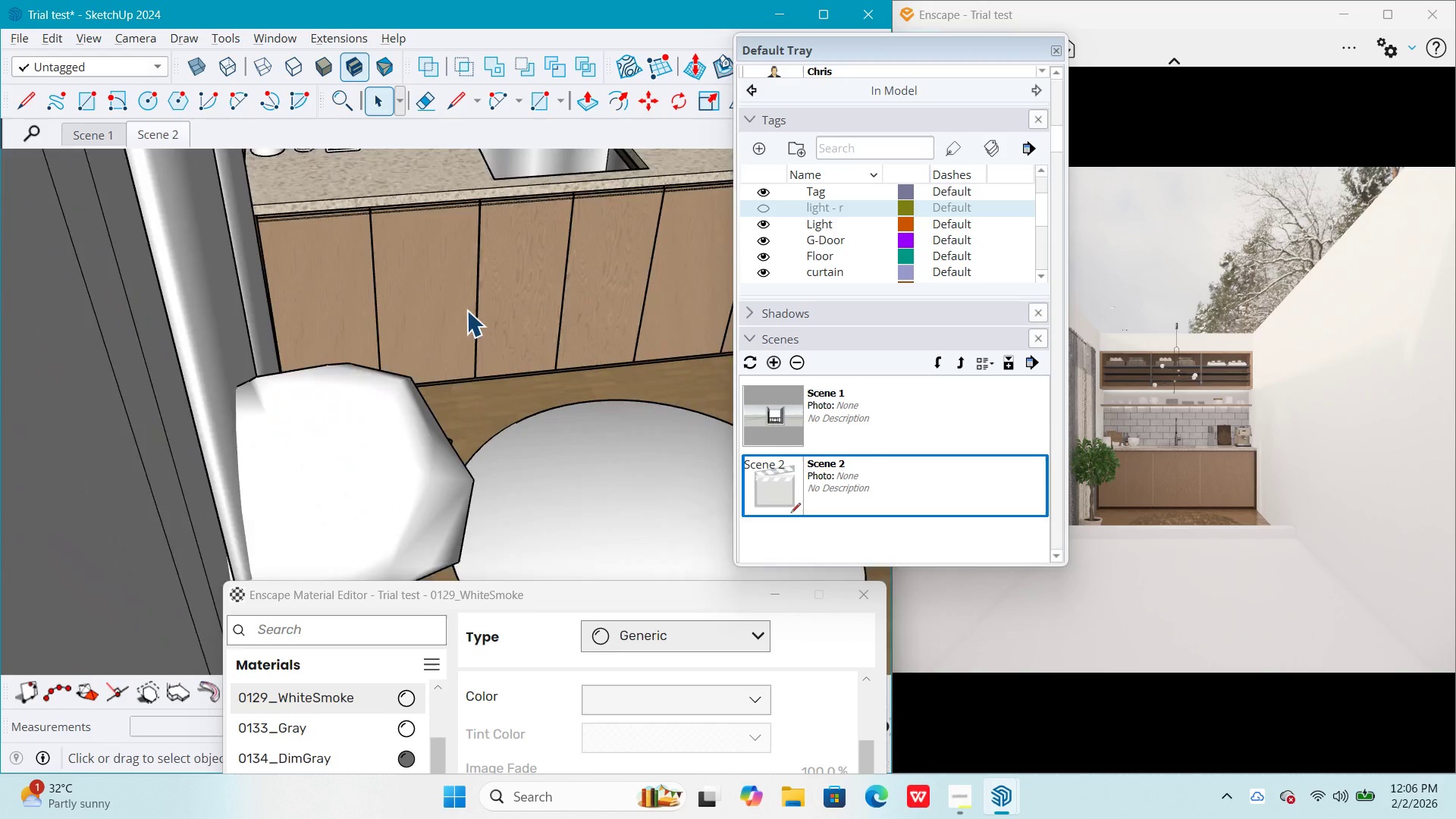 
scroll: coordinate [428, 419], scroll_direction: down, amount: 11.0
 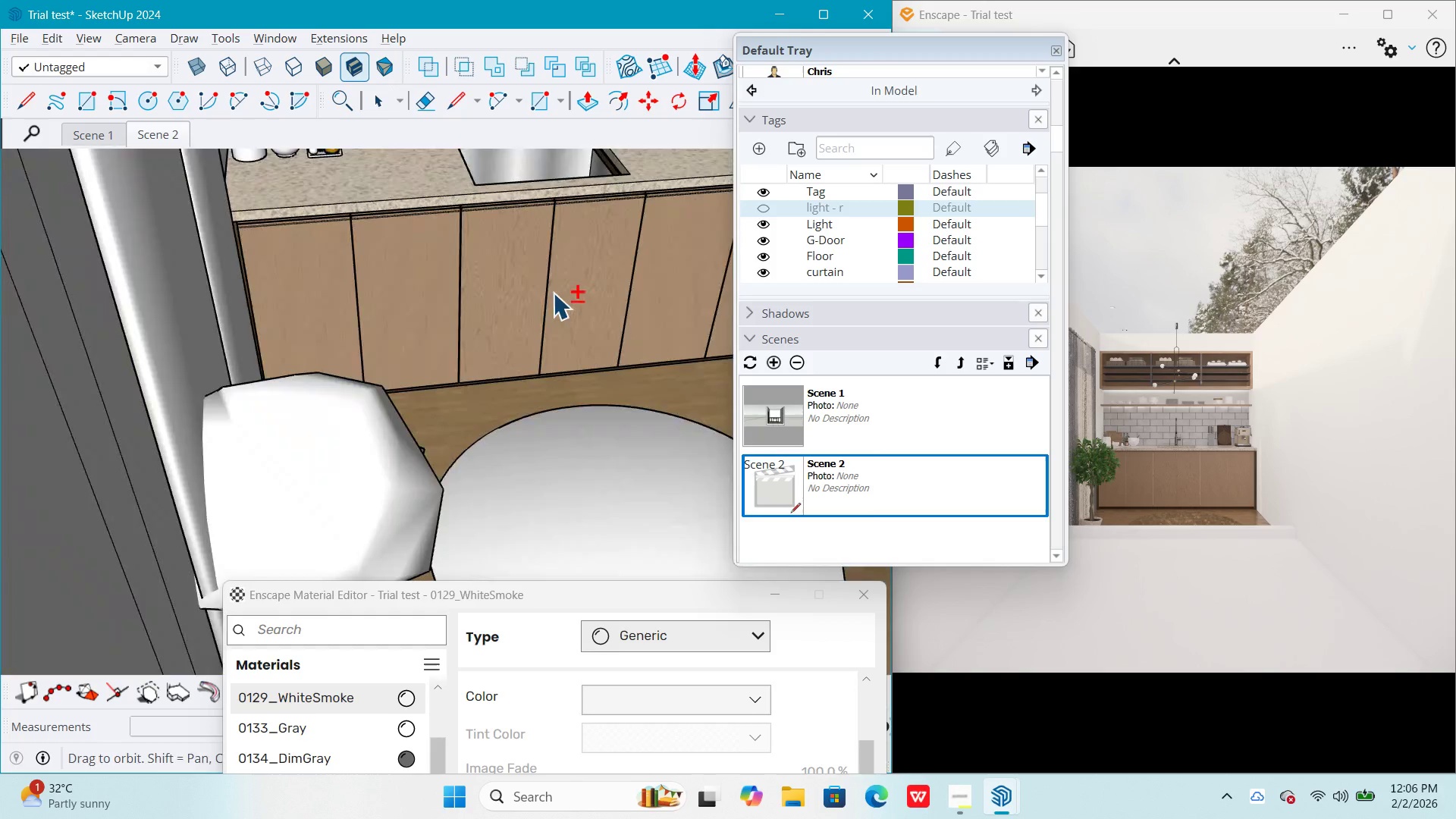 
key(Shift+ShiftLeft)
 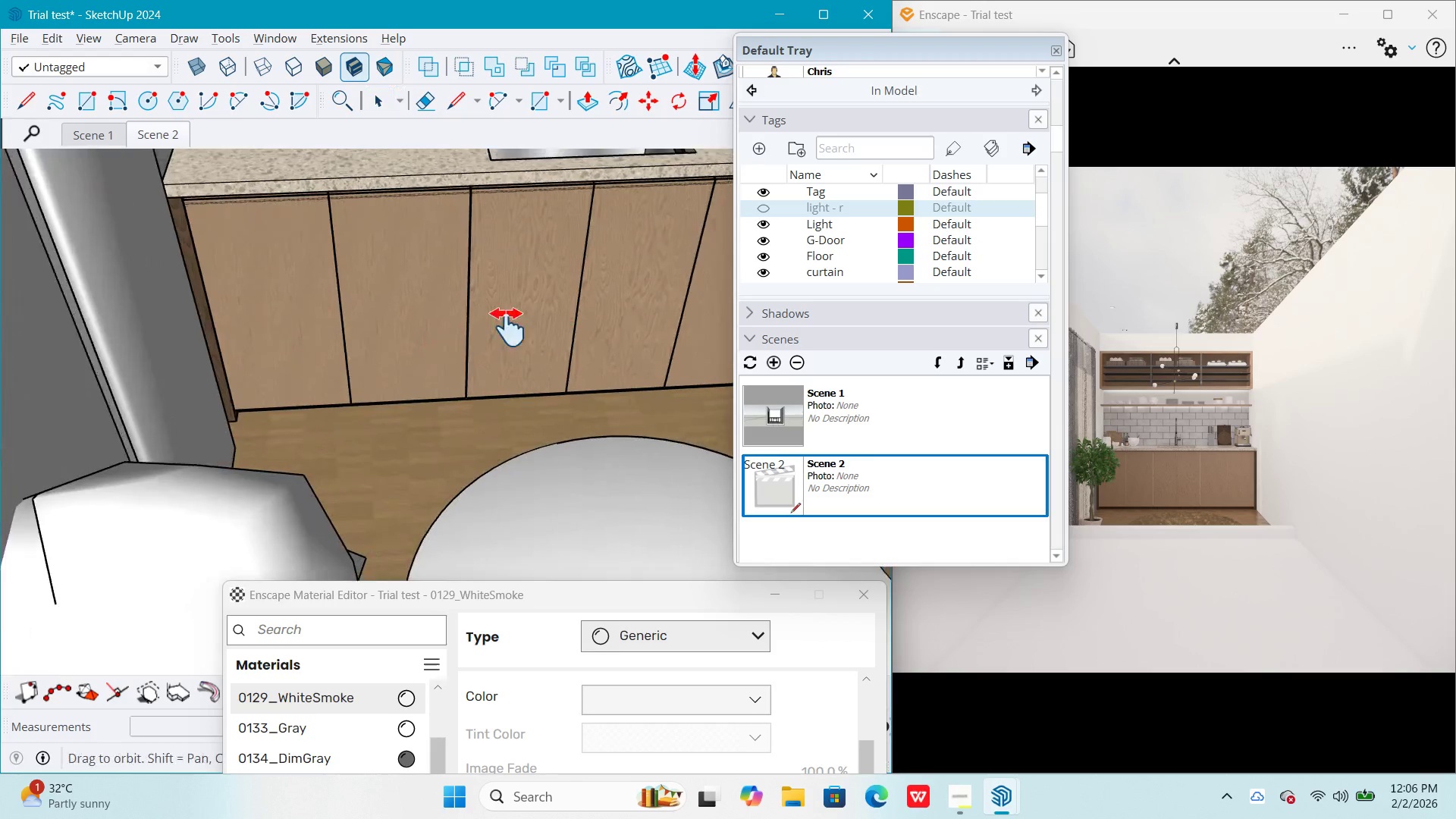 
scroll: coordinate [471, 309], scroll_direction: up, amount: 2.0
 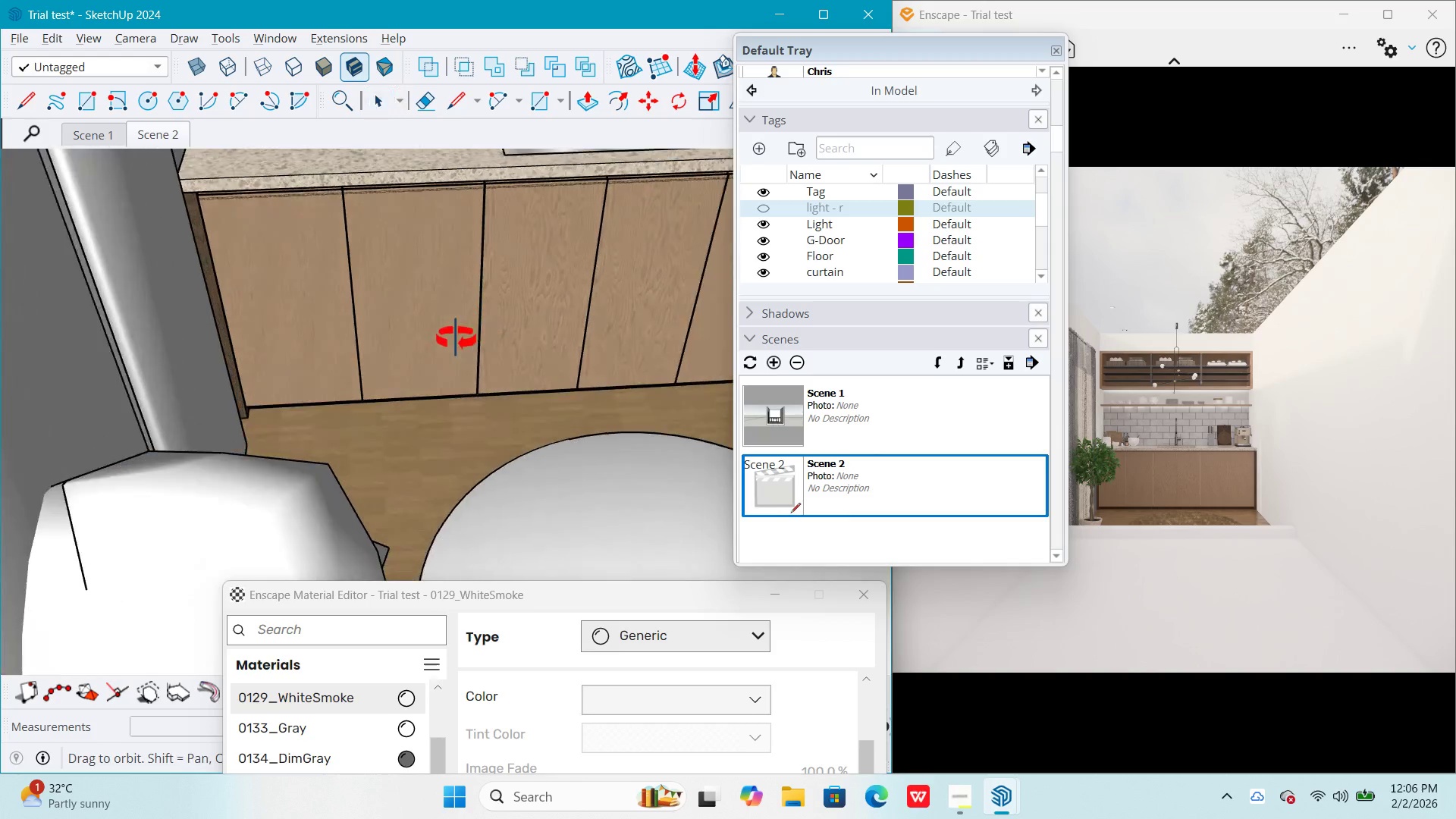 
key(Space)
 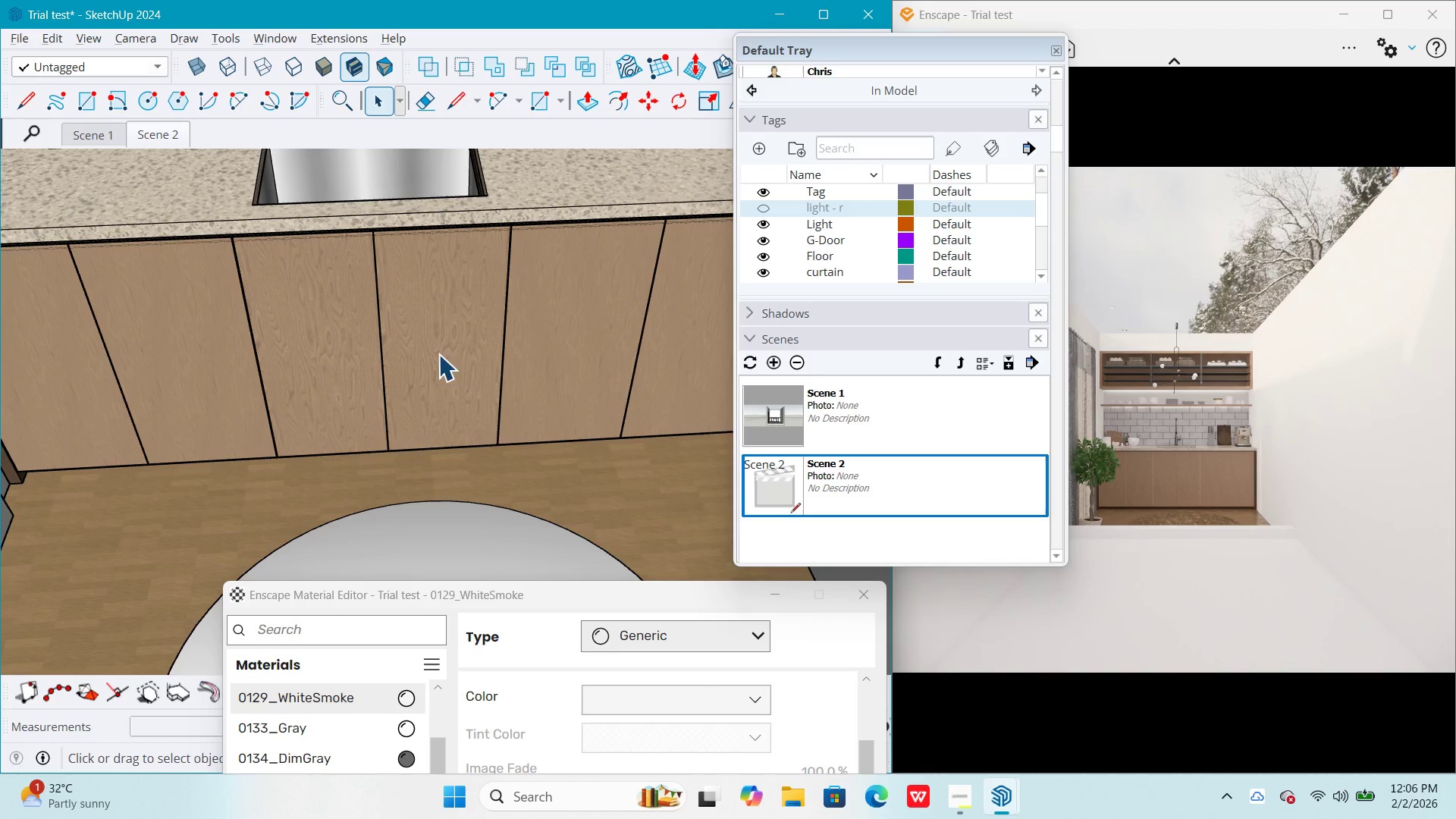 
scroll: coordinate [403, 355], scroll_direction: up, amount: 1.0
 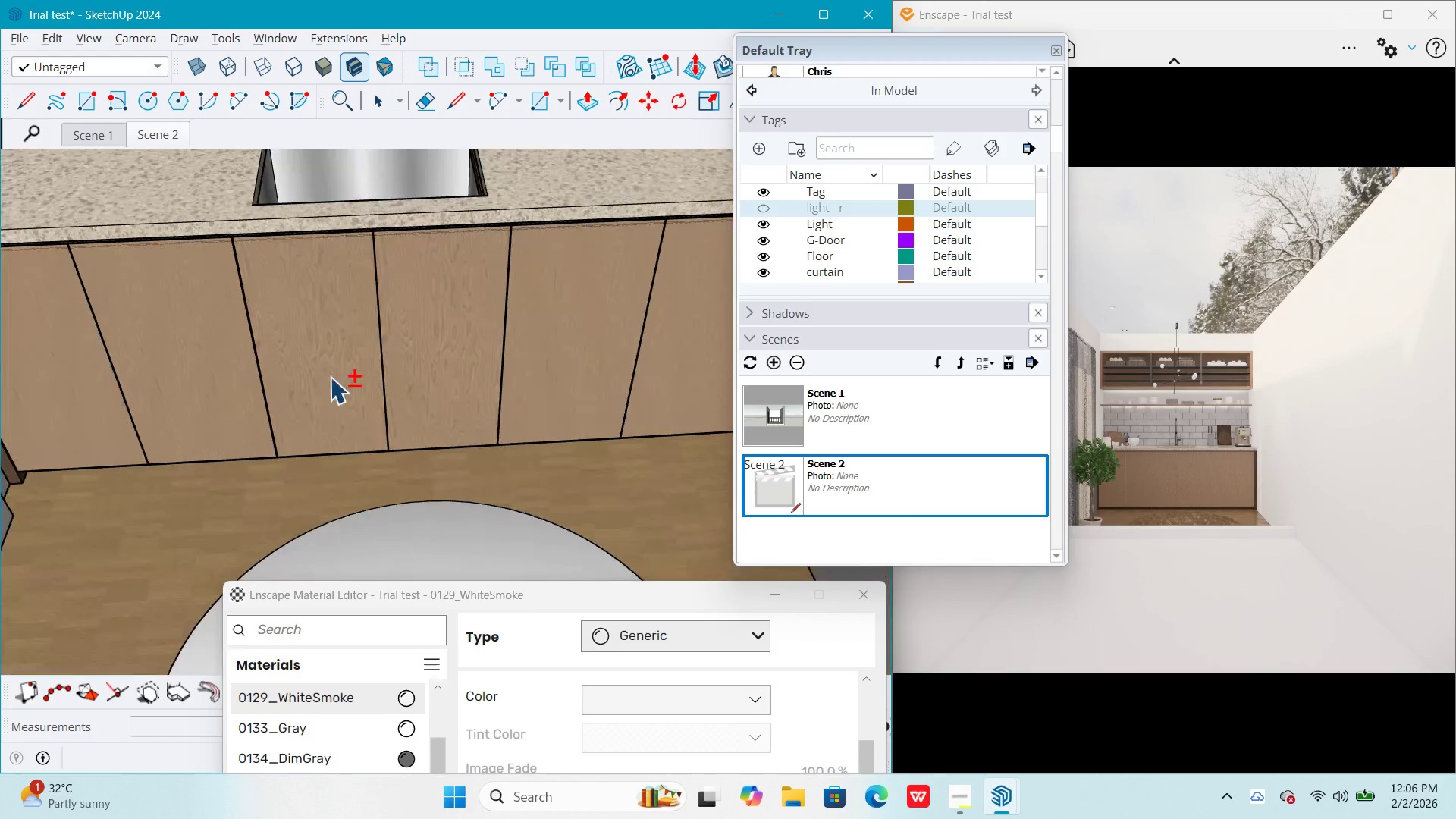 
left_click_drag(start_coordinate=[497, 345], to_coordinate=[493, 345])
 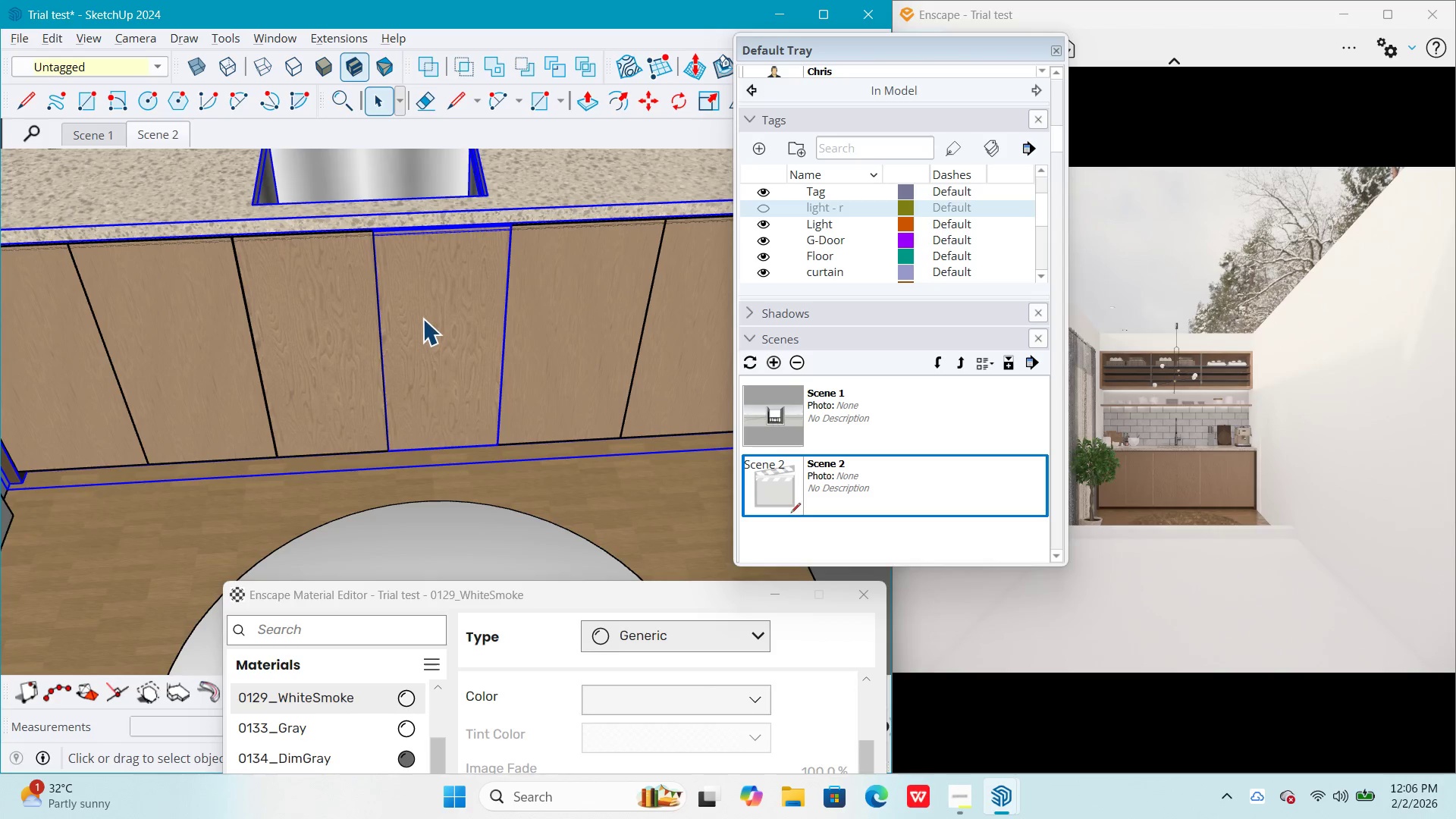 
double_click([422, 318])
 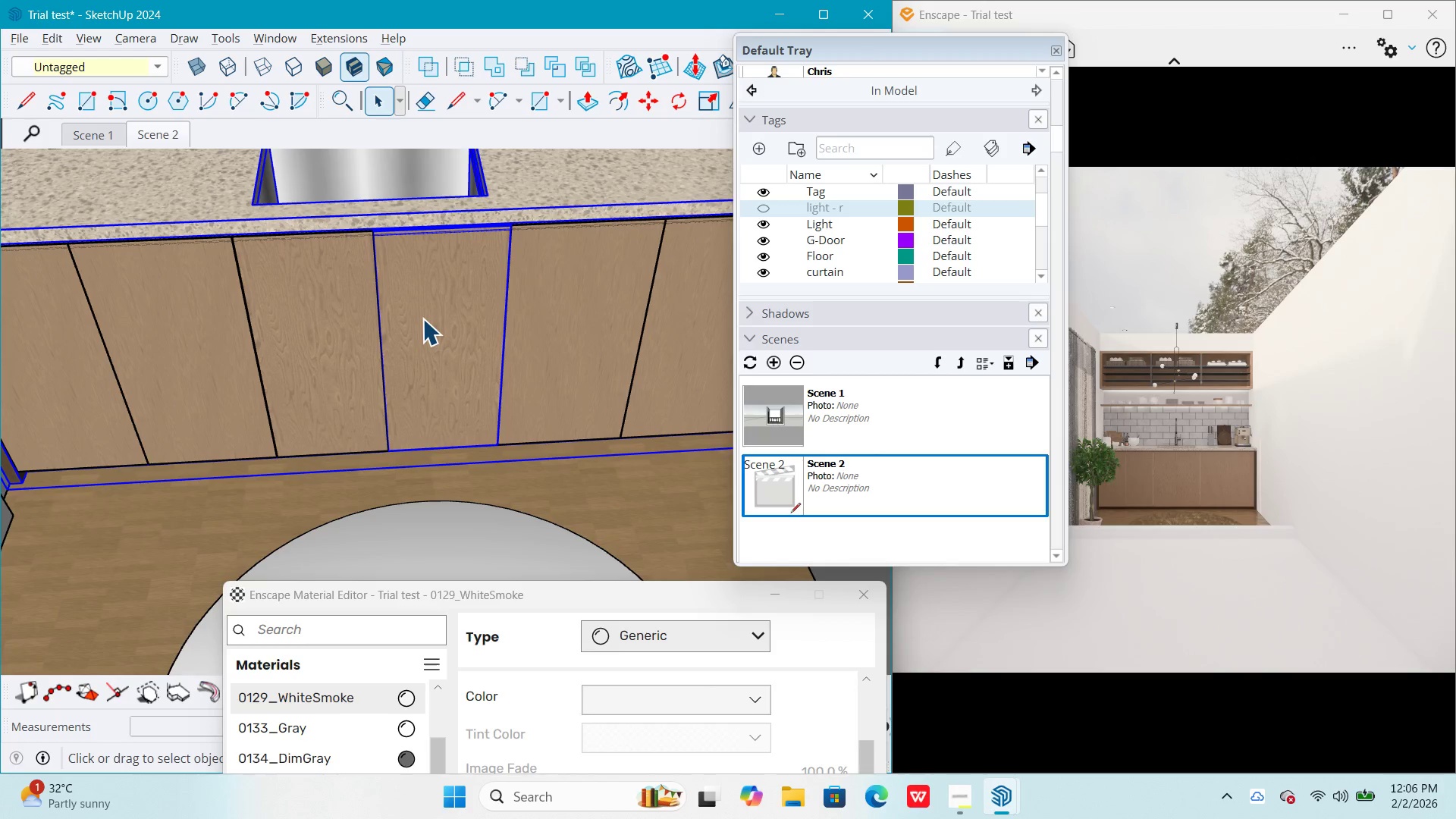 
triple_click([422, 318])
 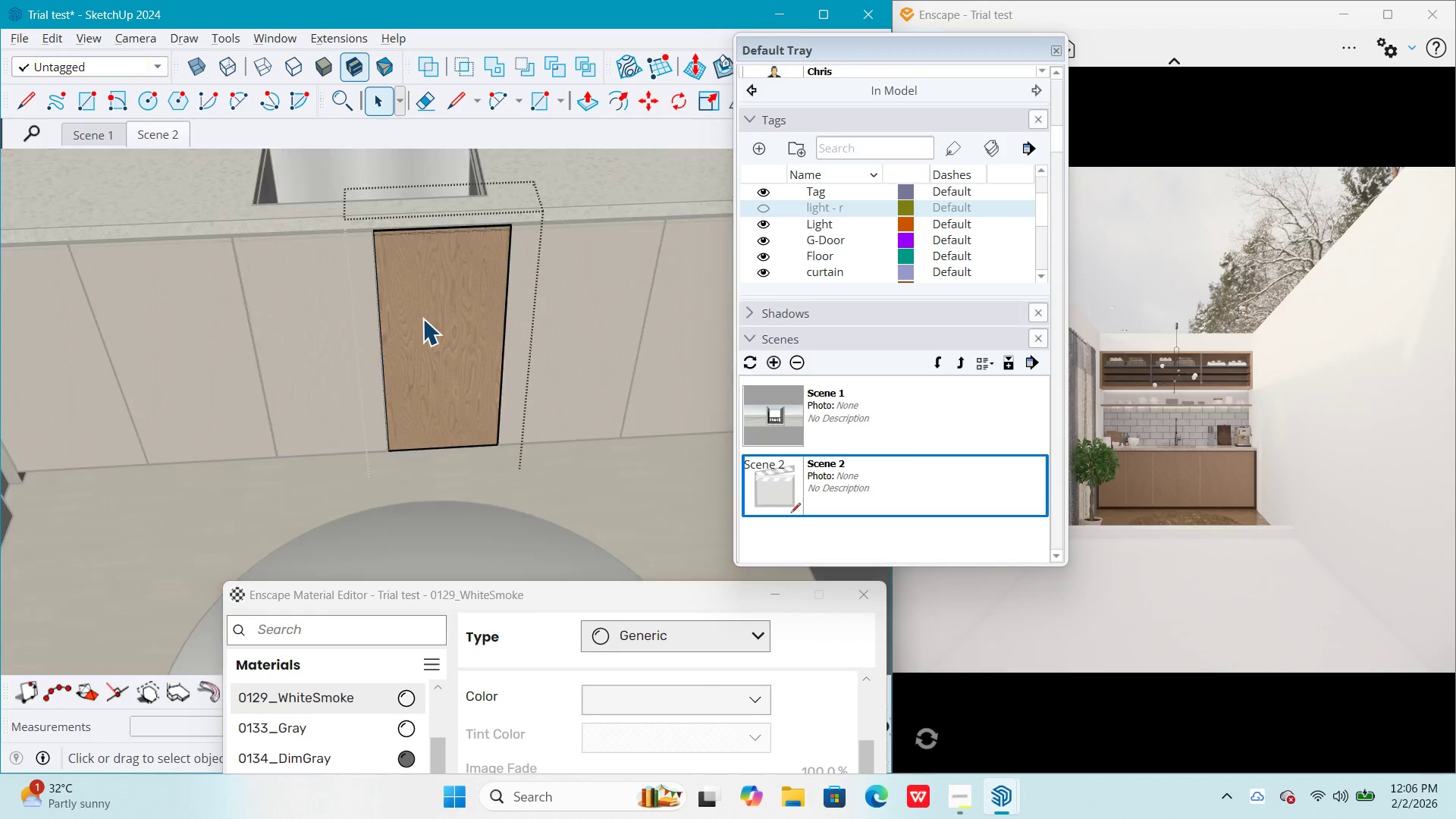 
triple_click([422, 318])
 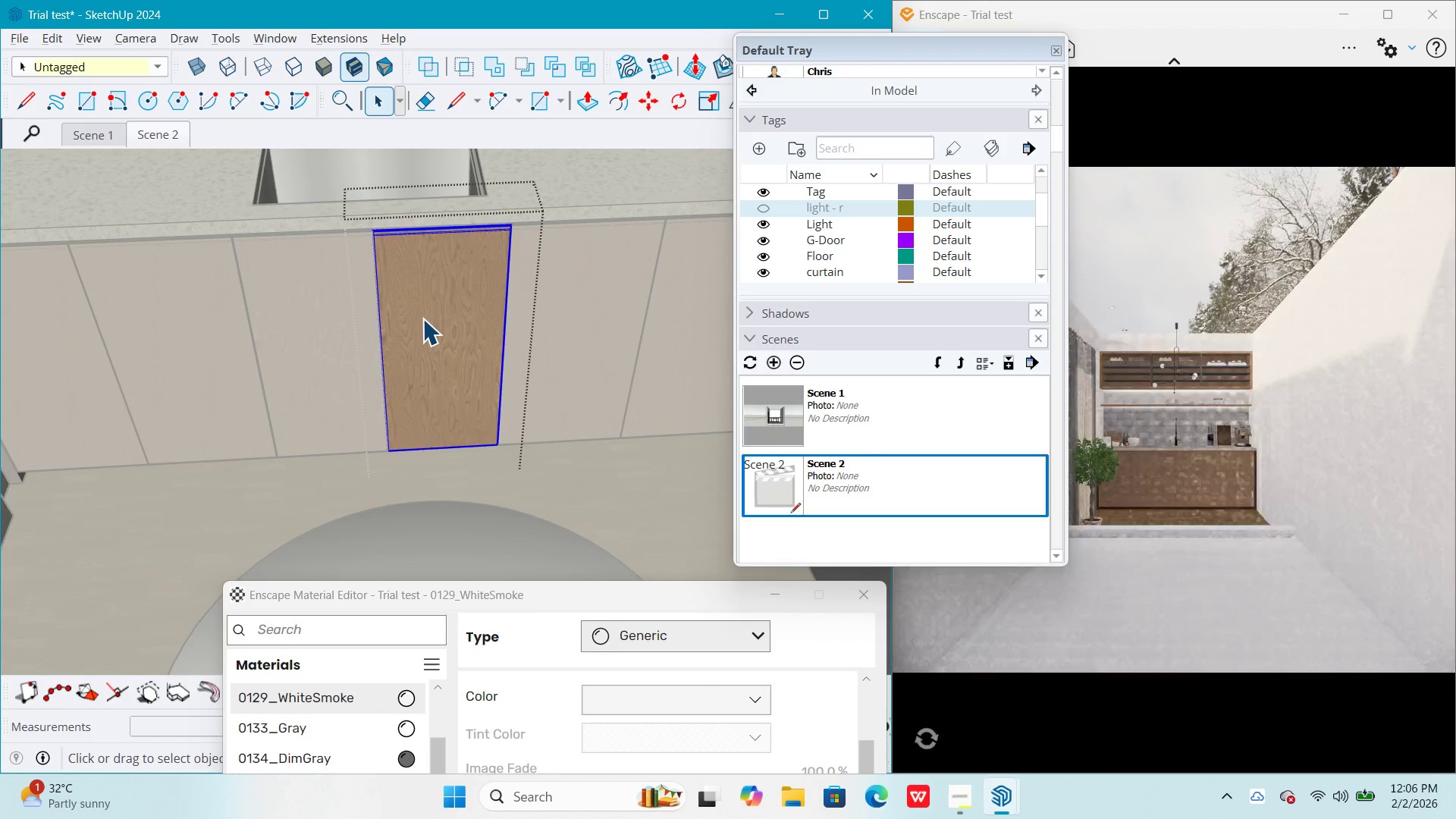 
triple_click([422, 318])
 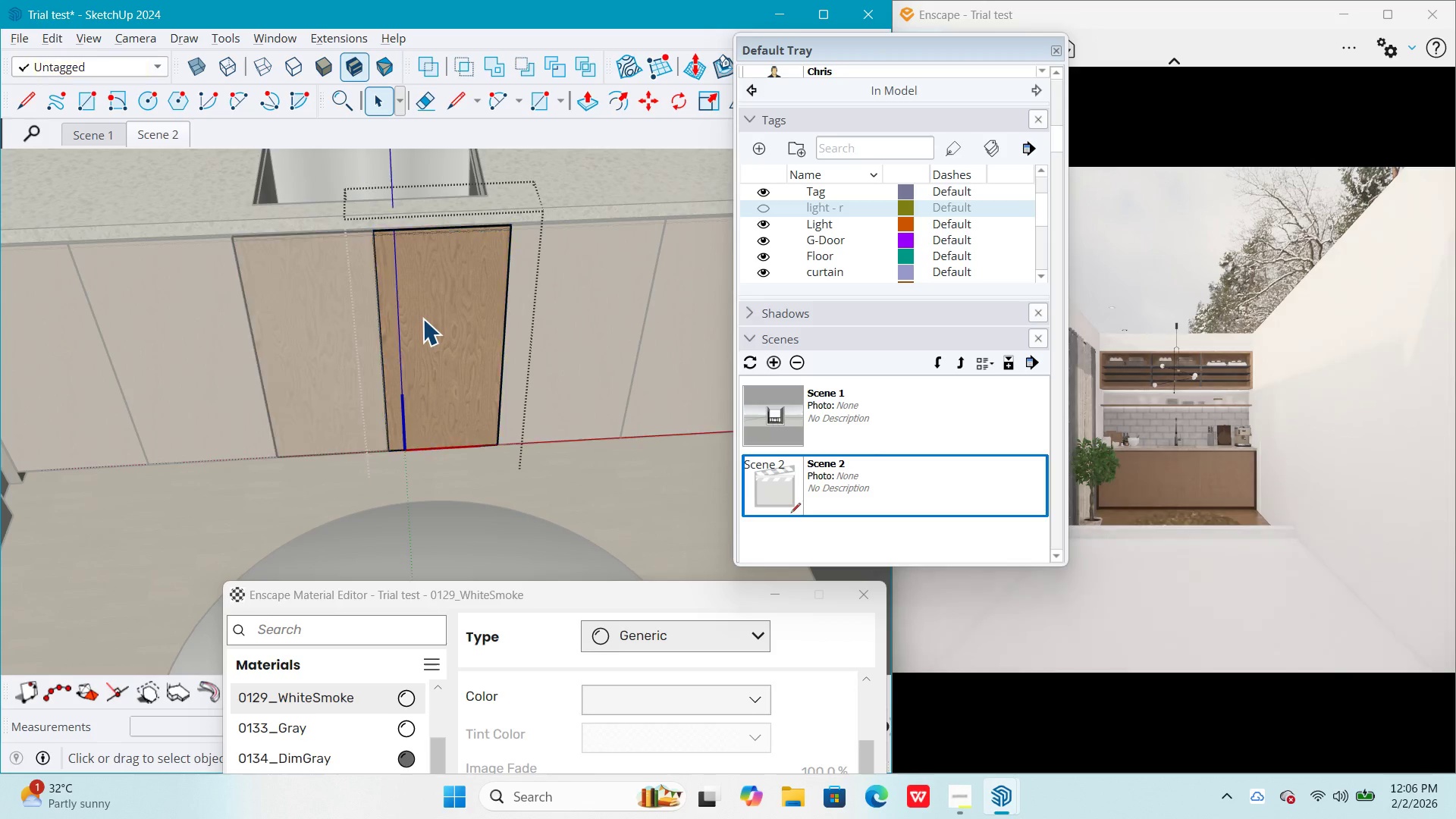 
triple_click([422, 318])
 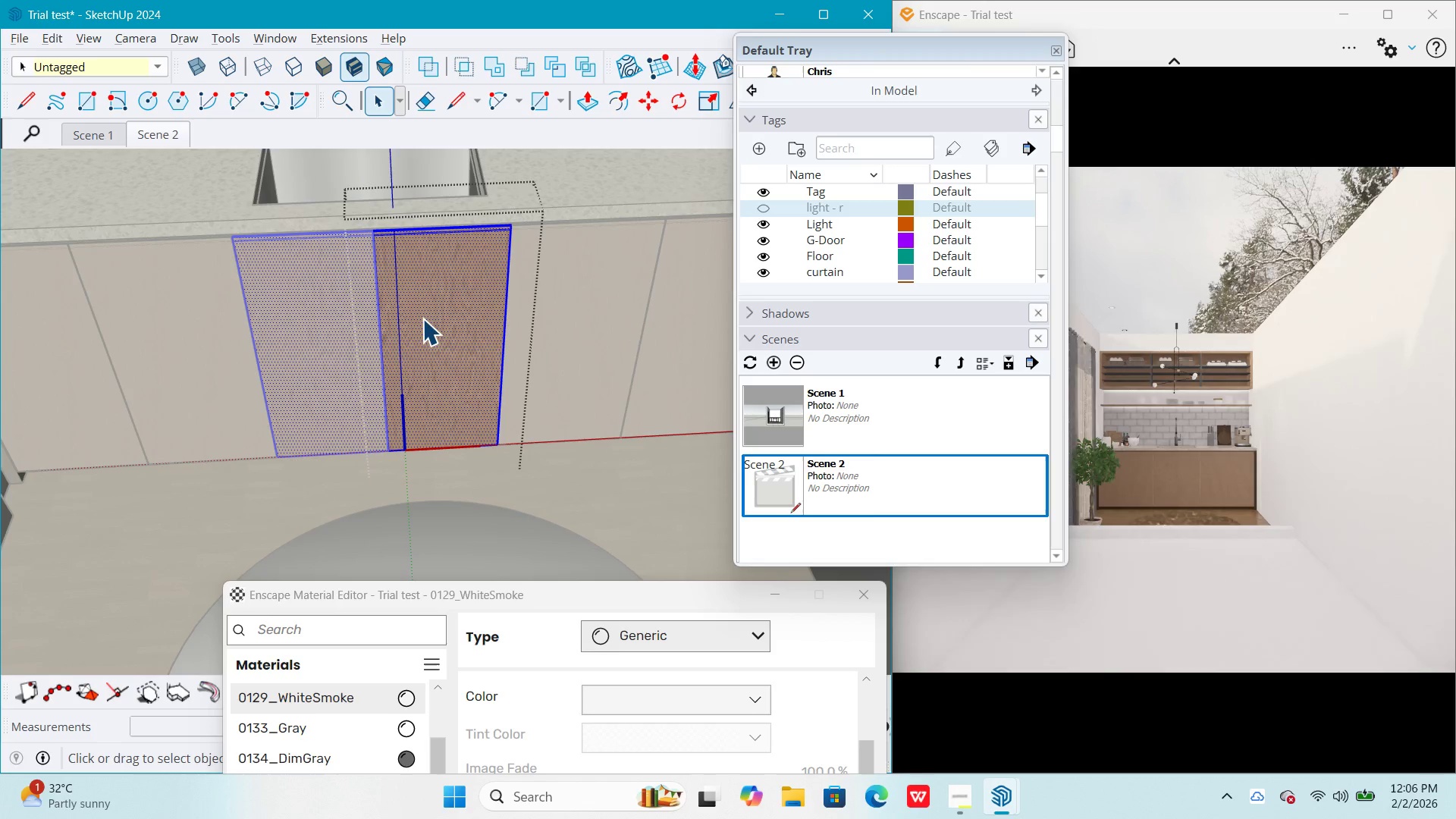 
triple_click([422, 318])
 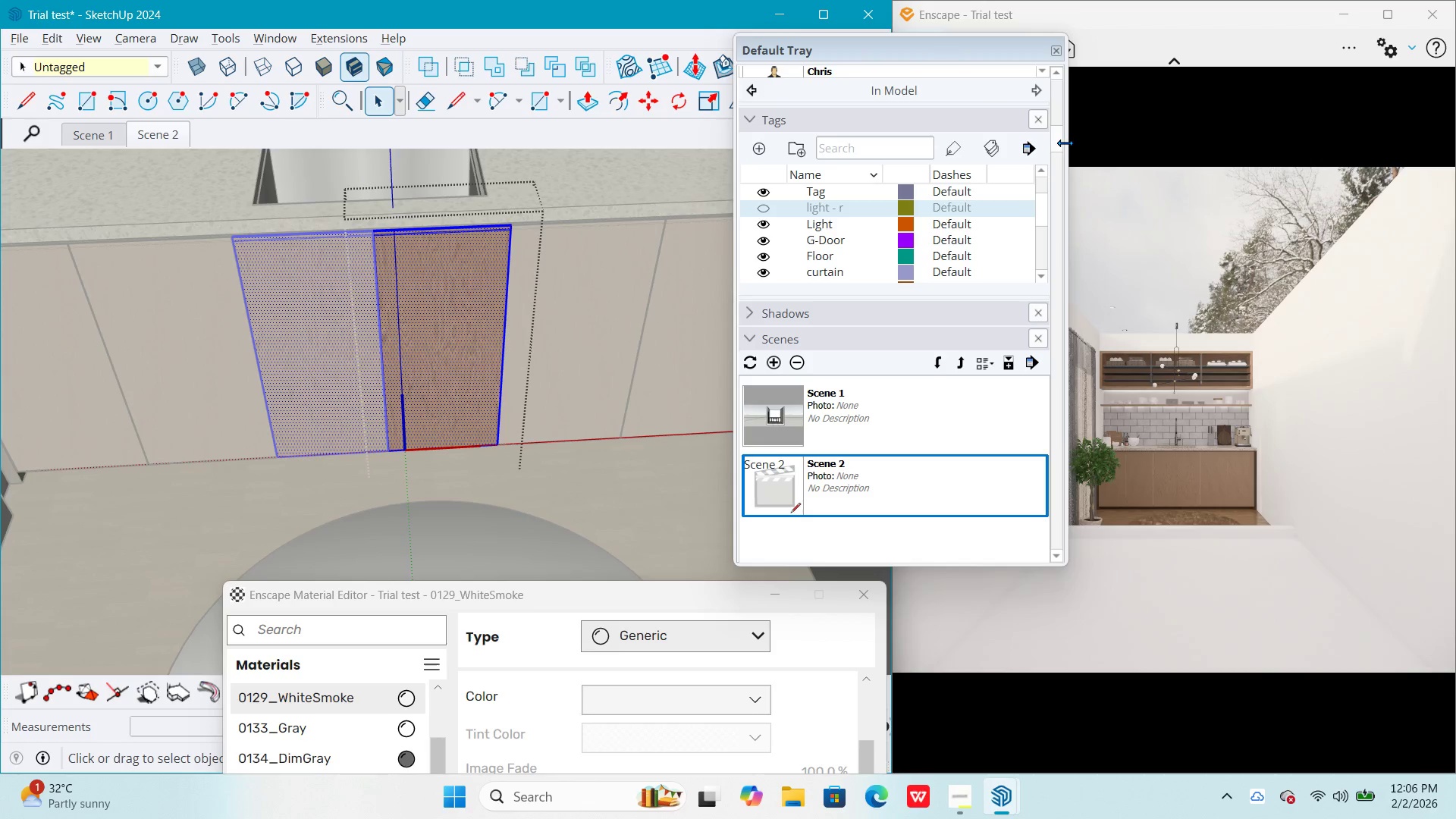 
left_click_drag(start_coordinate=[1058, 141], to_coordinate=[1035, 23])
 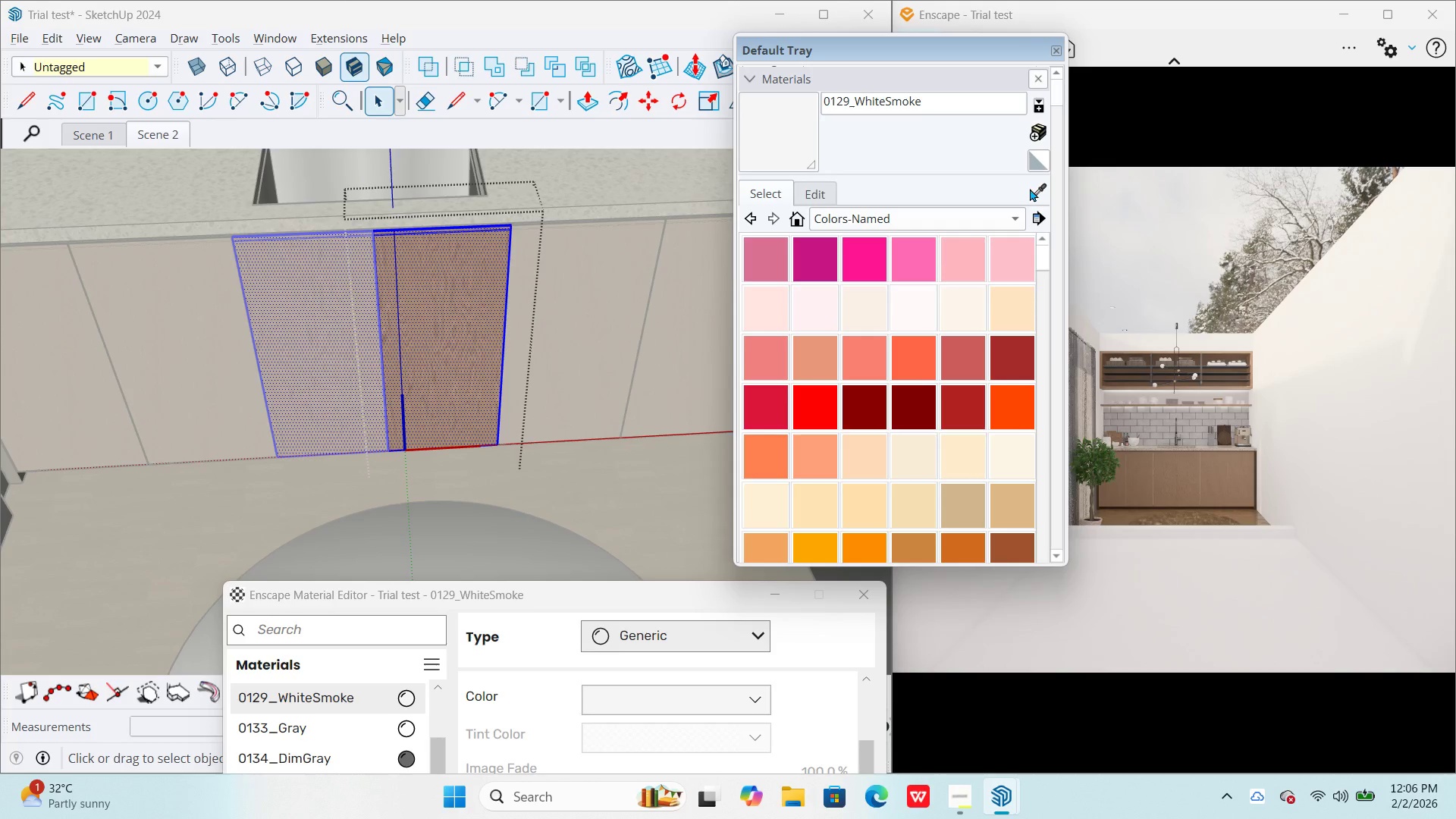 
left_click([1037, 189])
 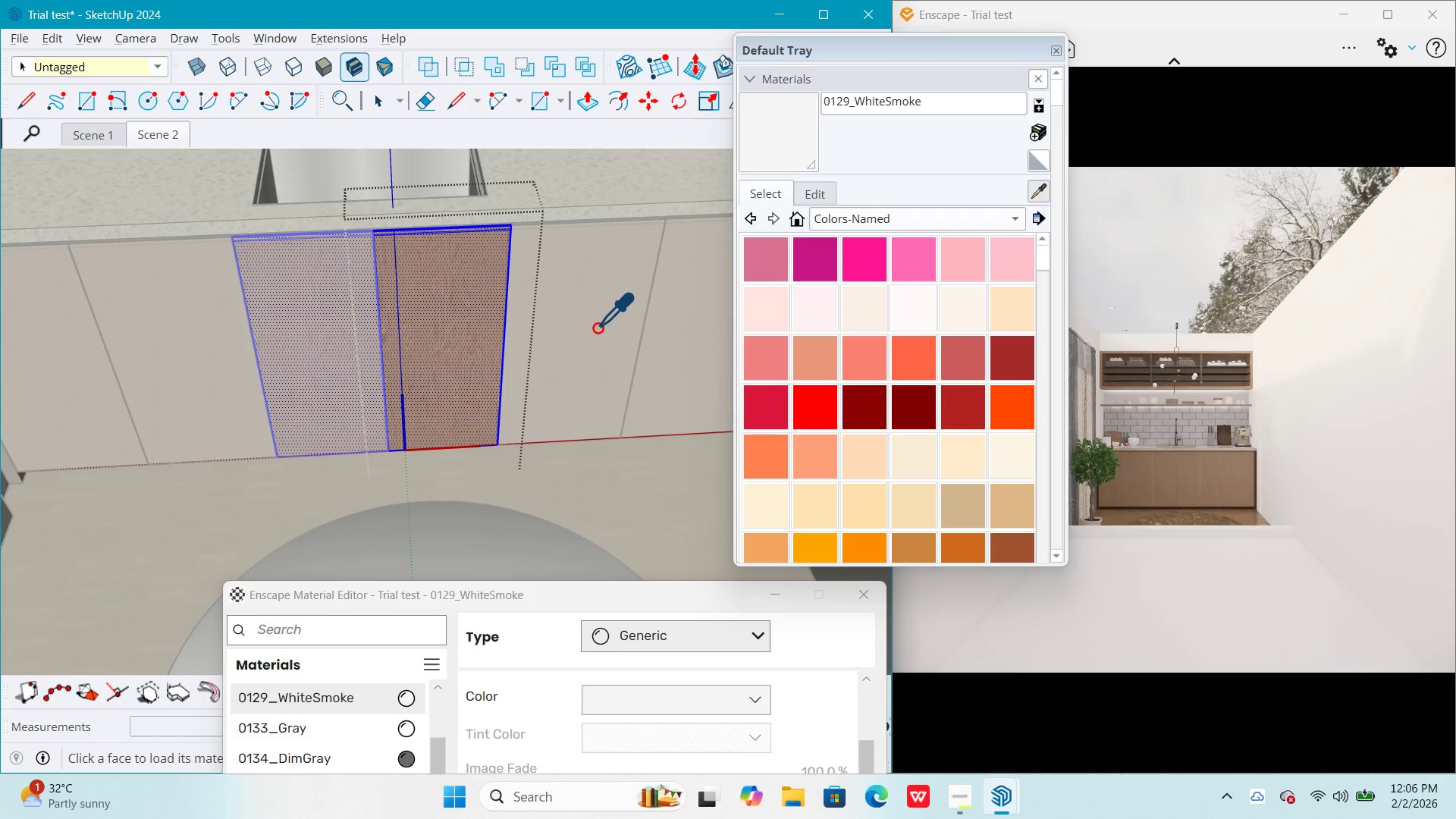 
double_click([450, 354])
 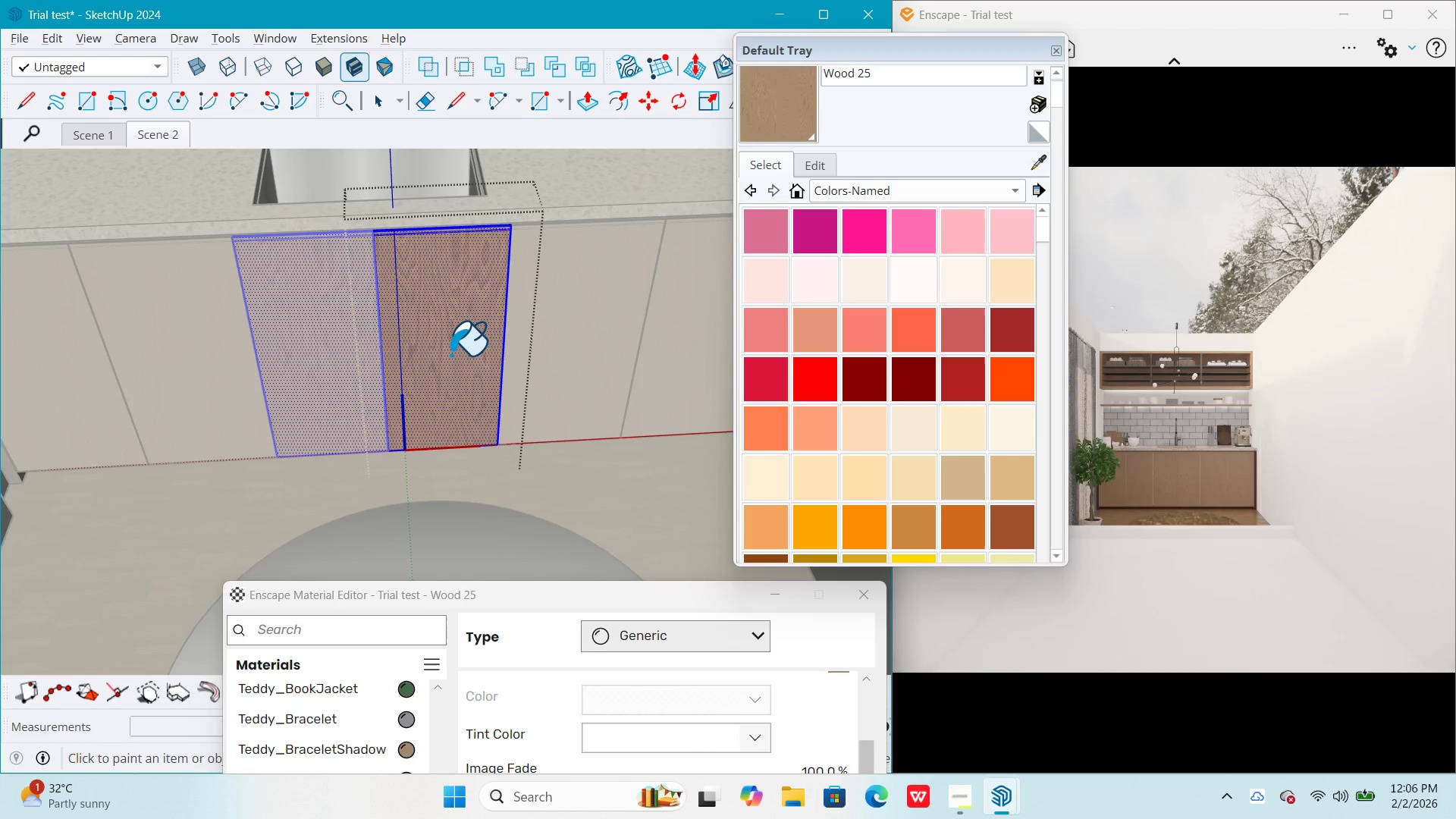 
key(Space)
 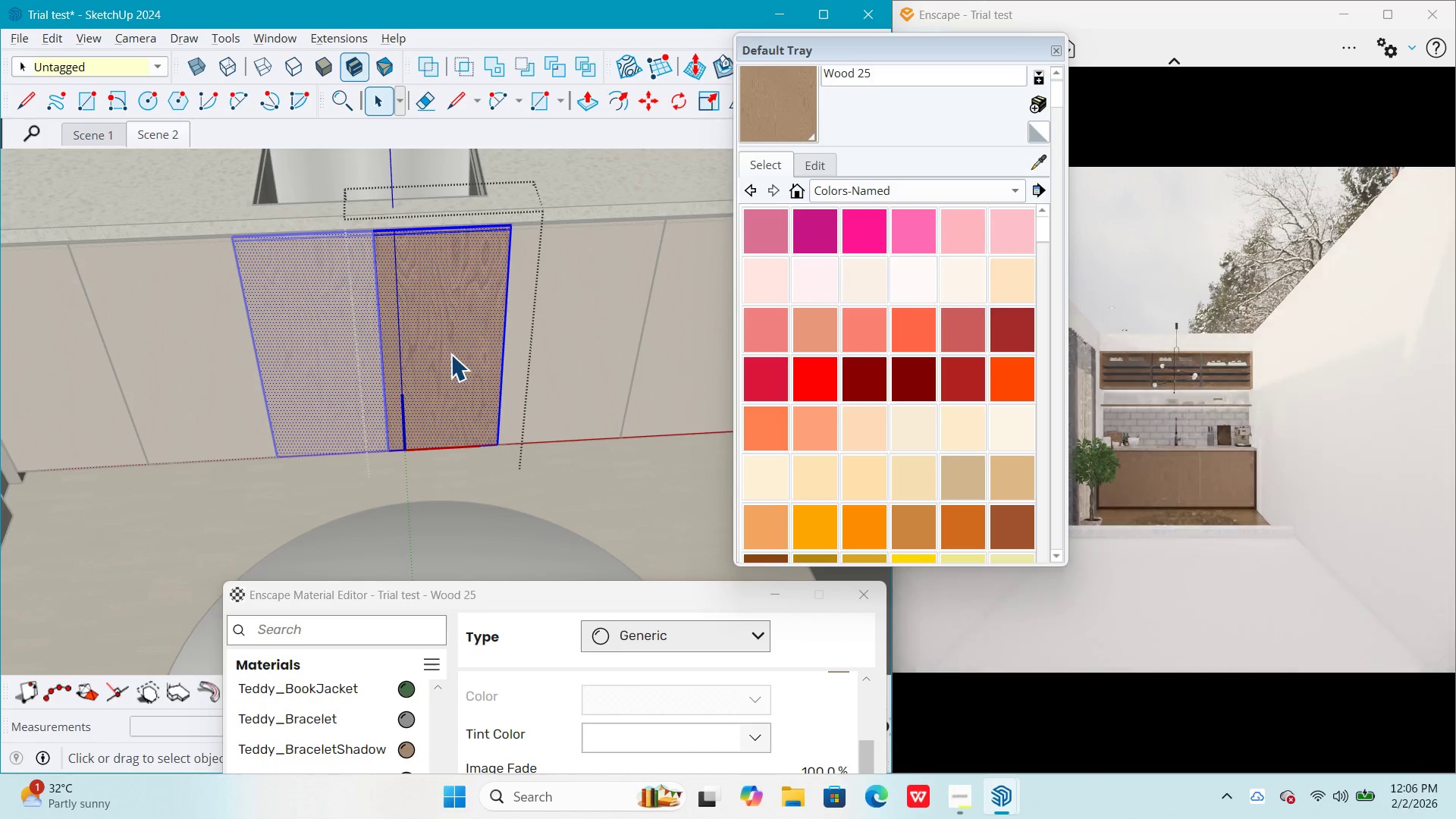 
key(Escape)
 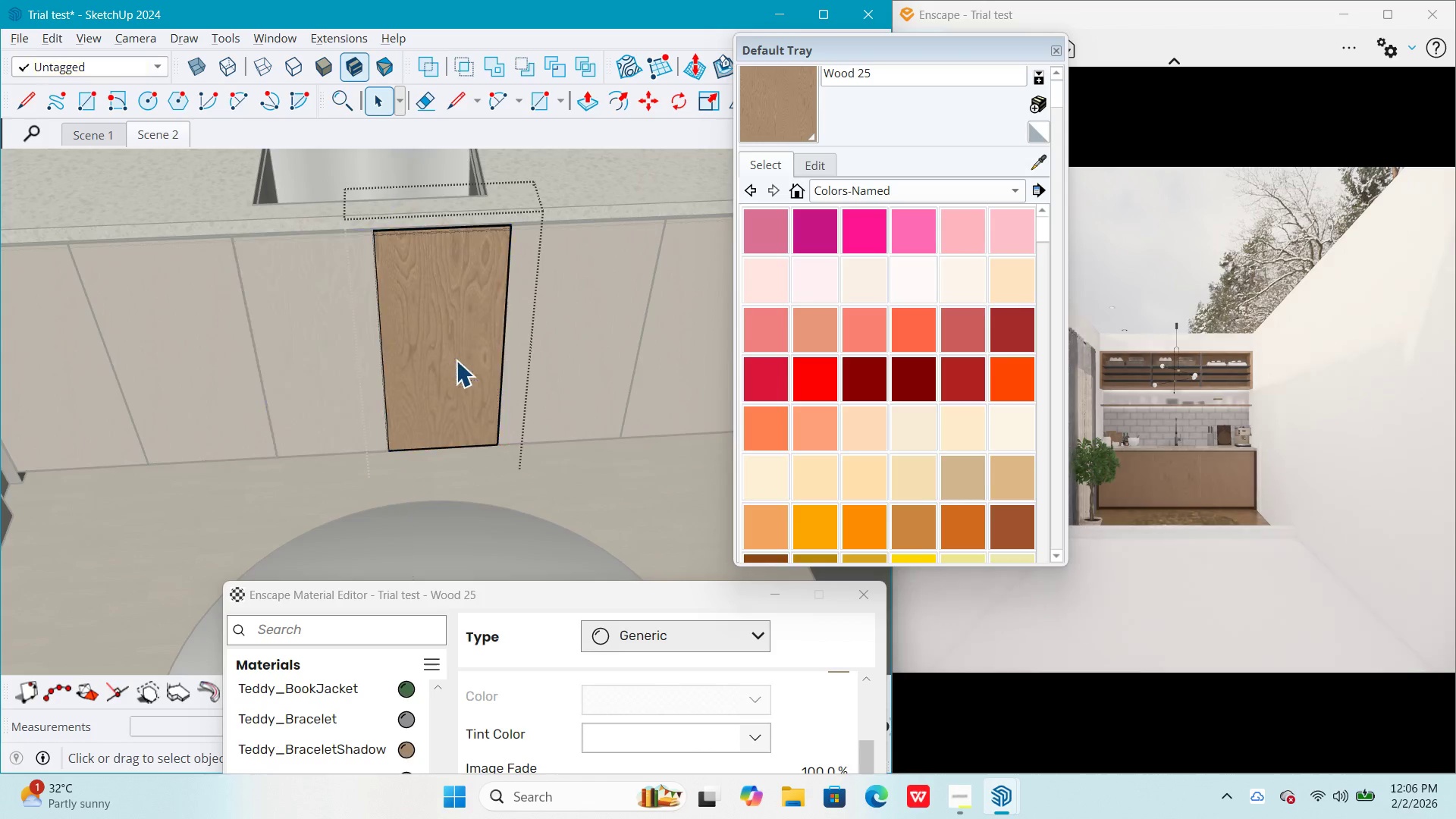 
key(Escape)
 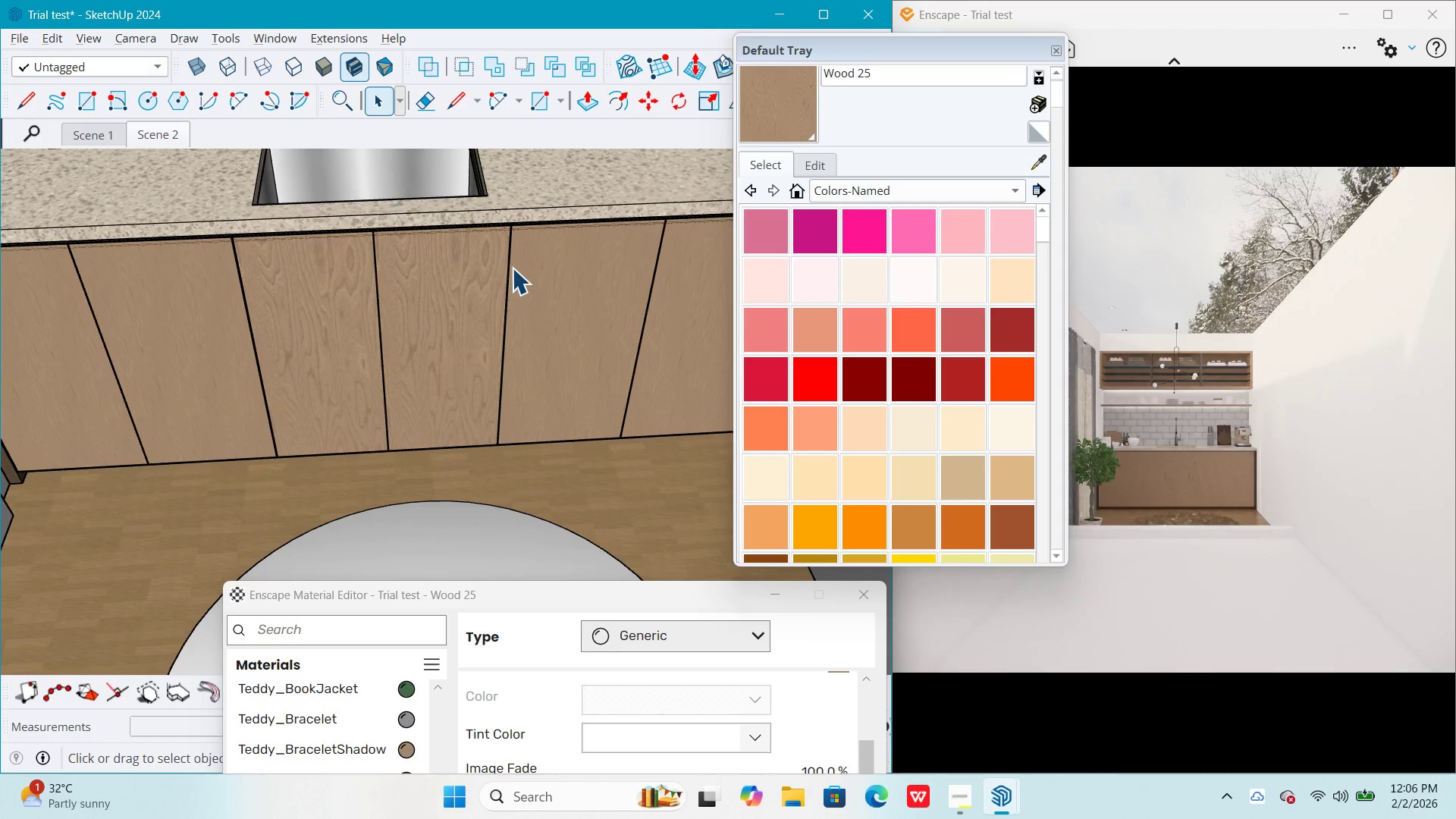 
key(Escape)
 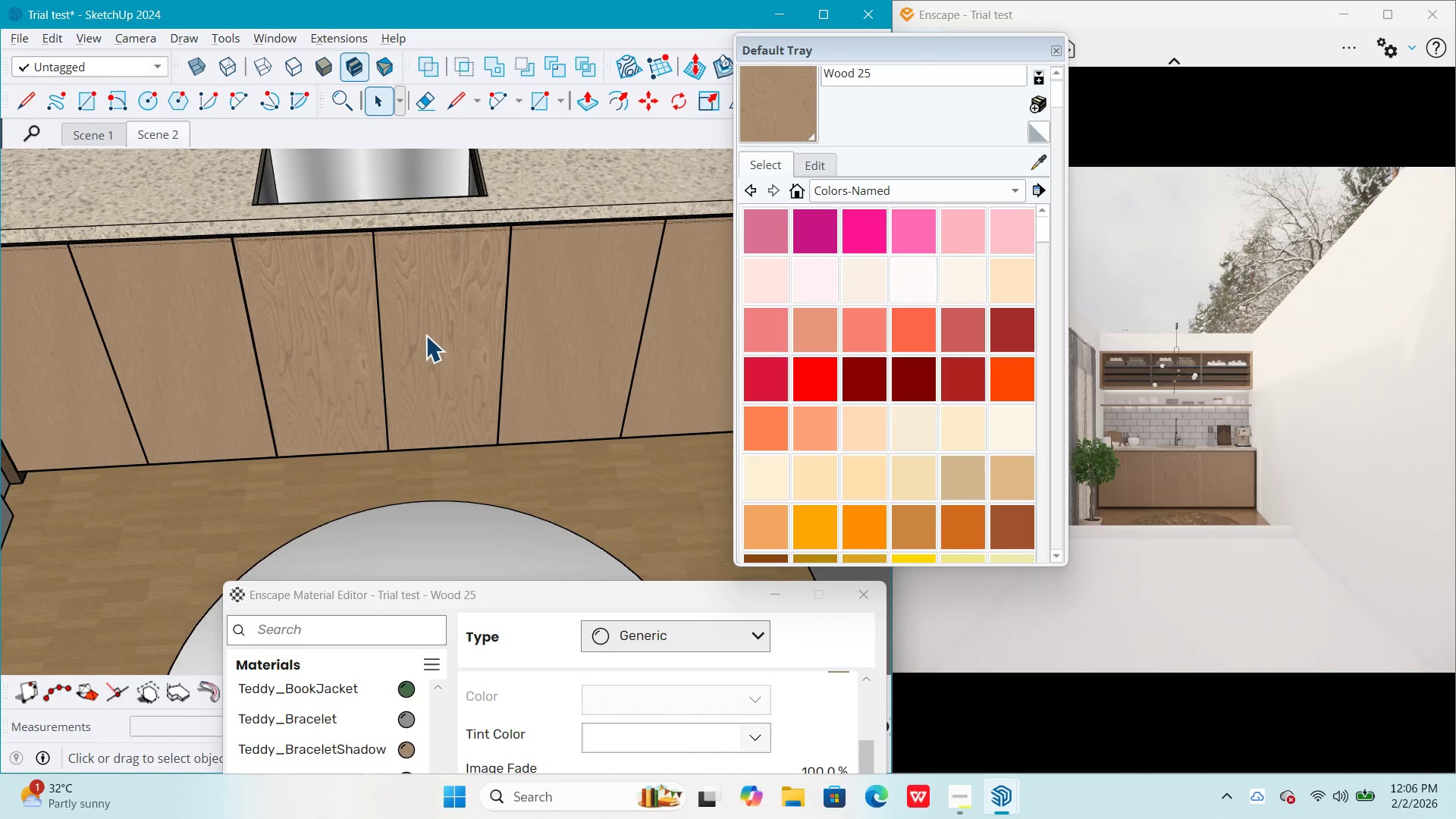 
double_click([435, 342])
 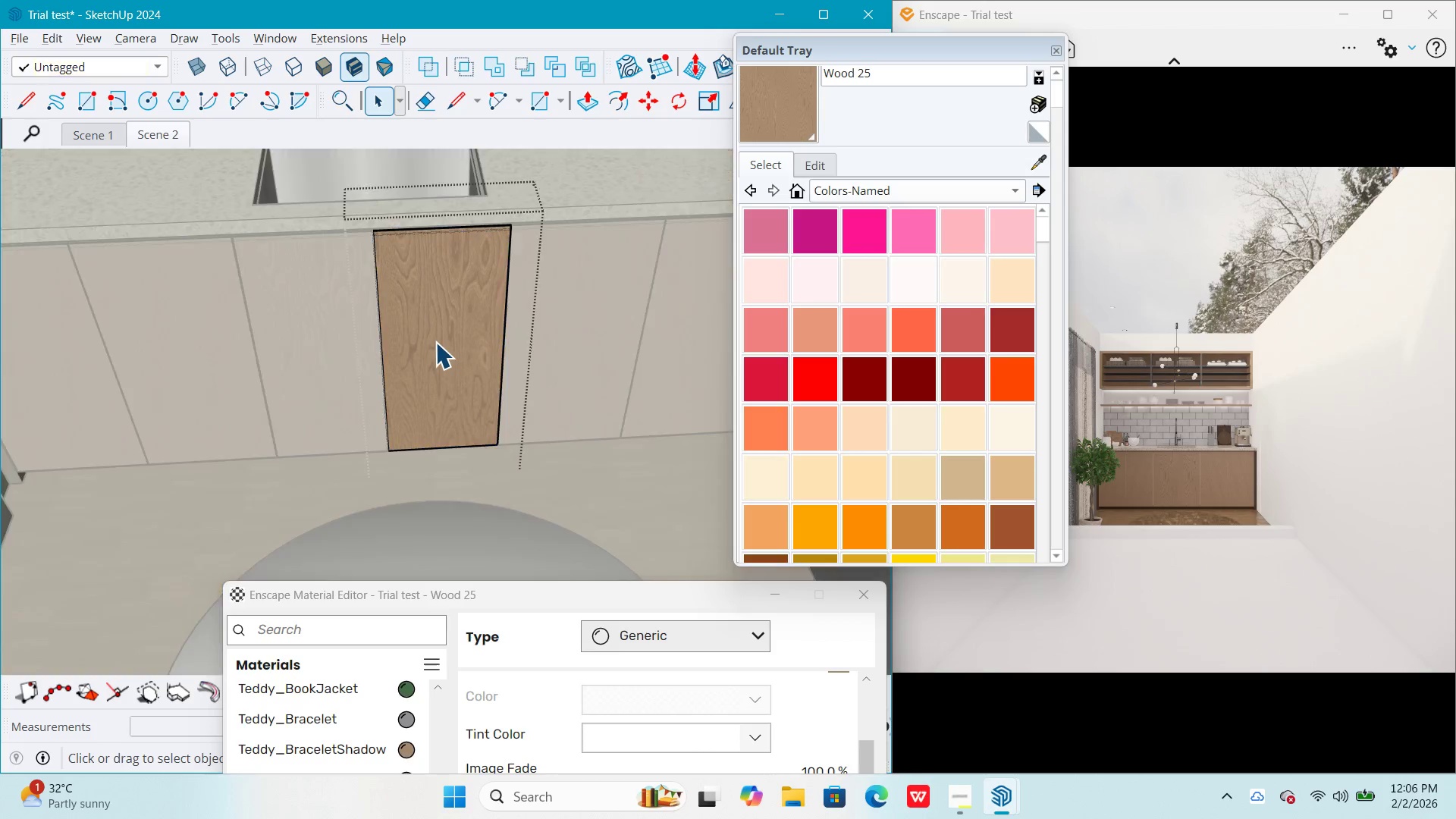 
triple_click([435, 342])
 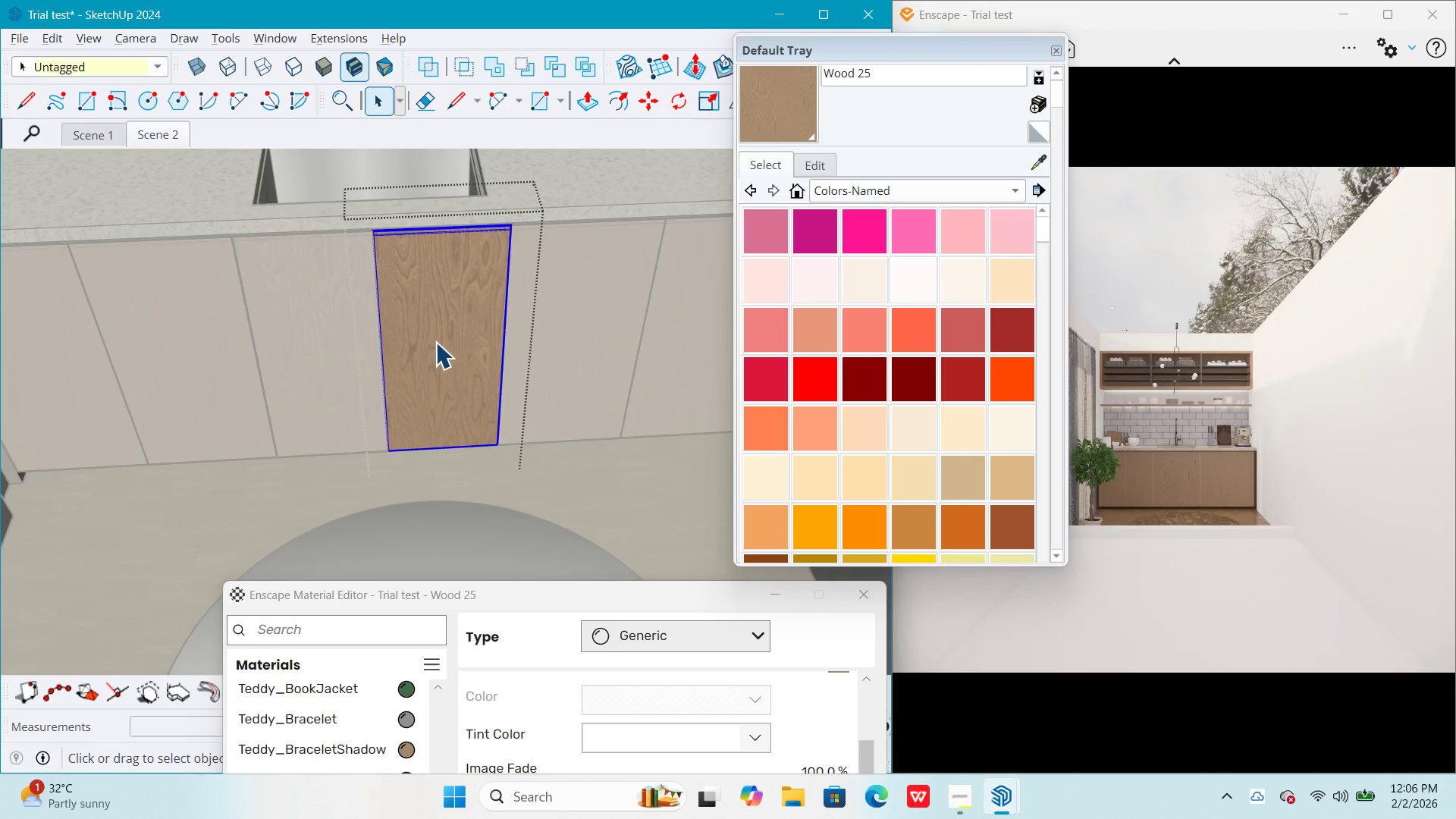 
triple_click([435, 342])
 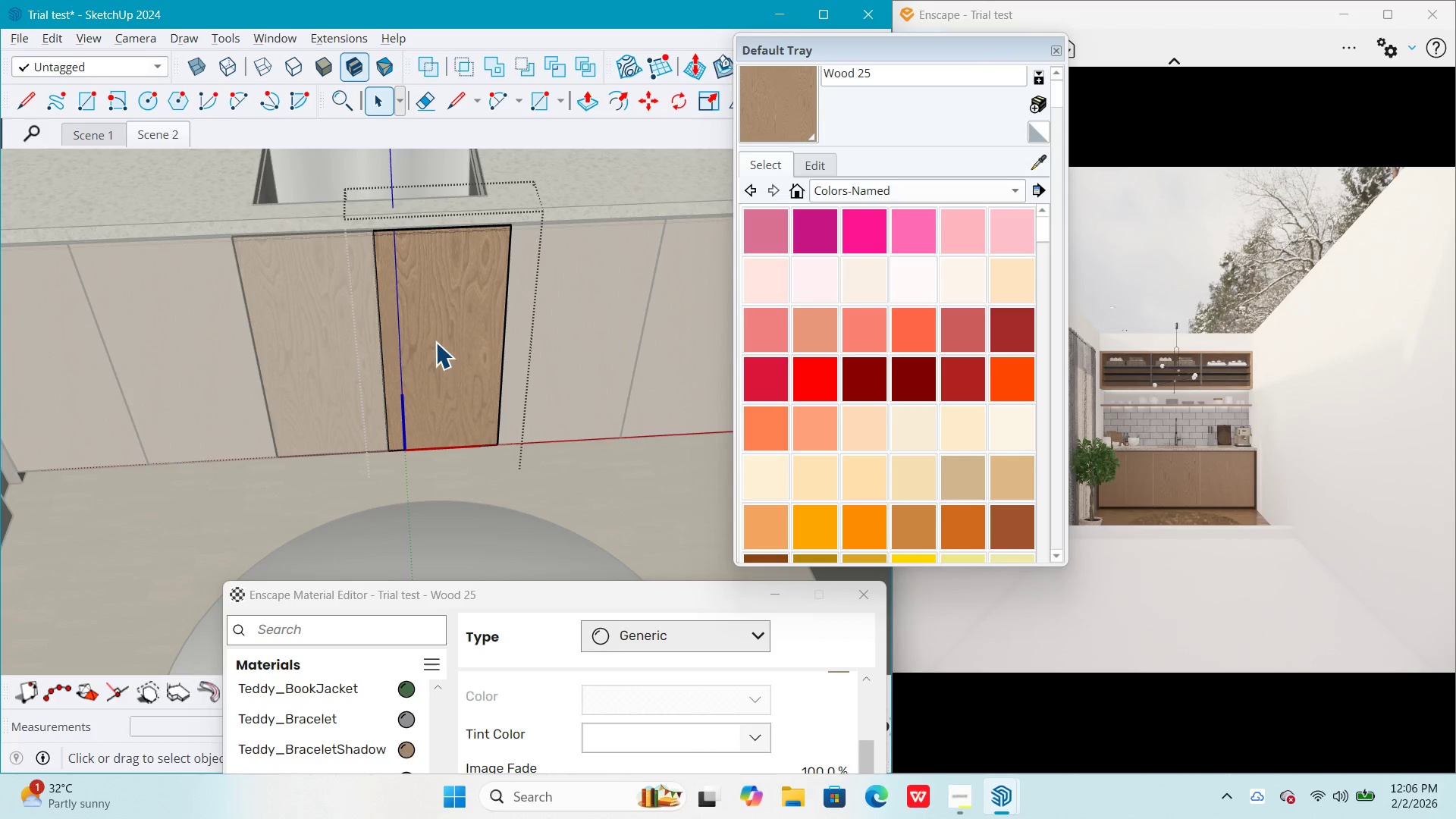 
triple_click([435, 342])
 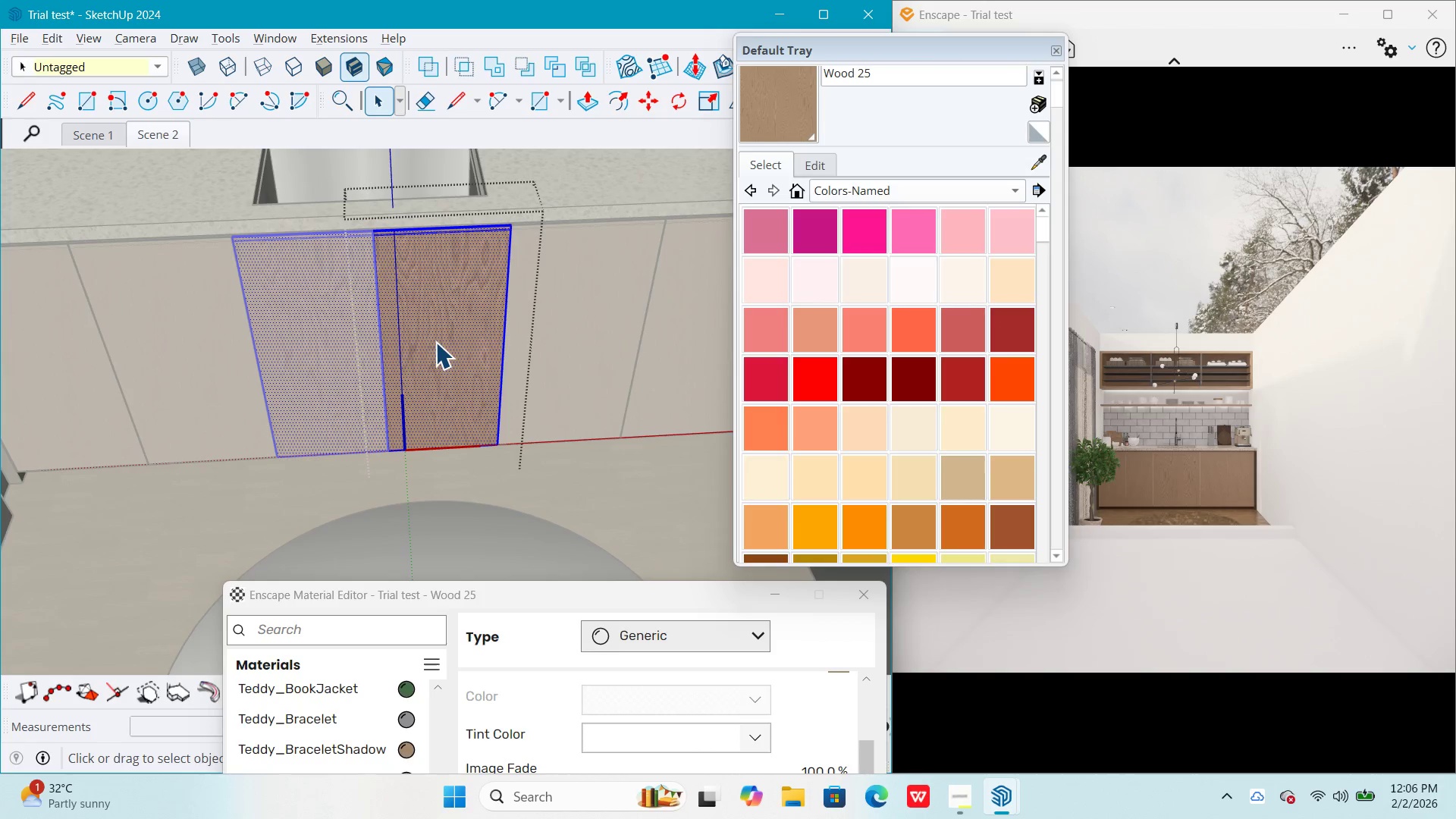 
triple_click([435, 342])
 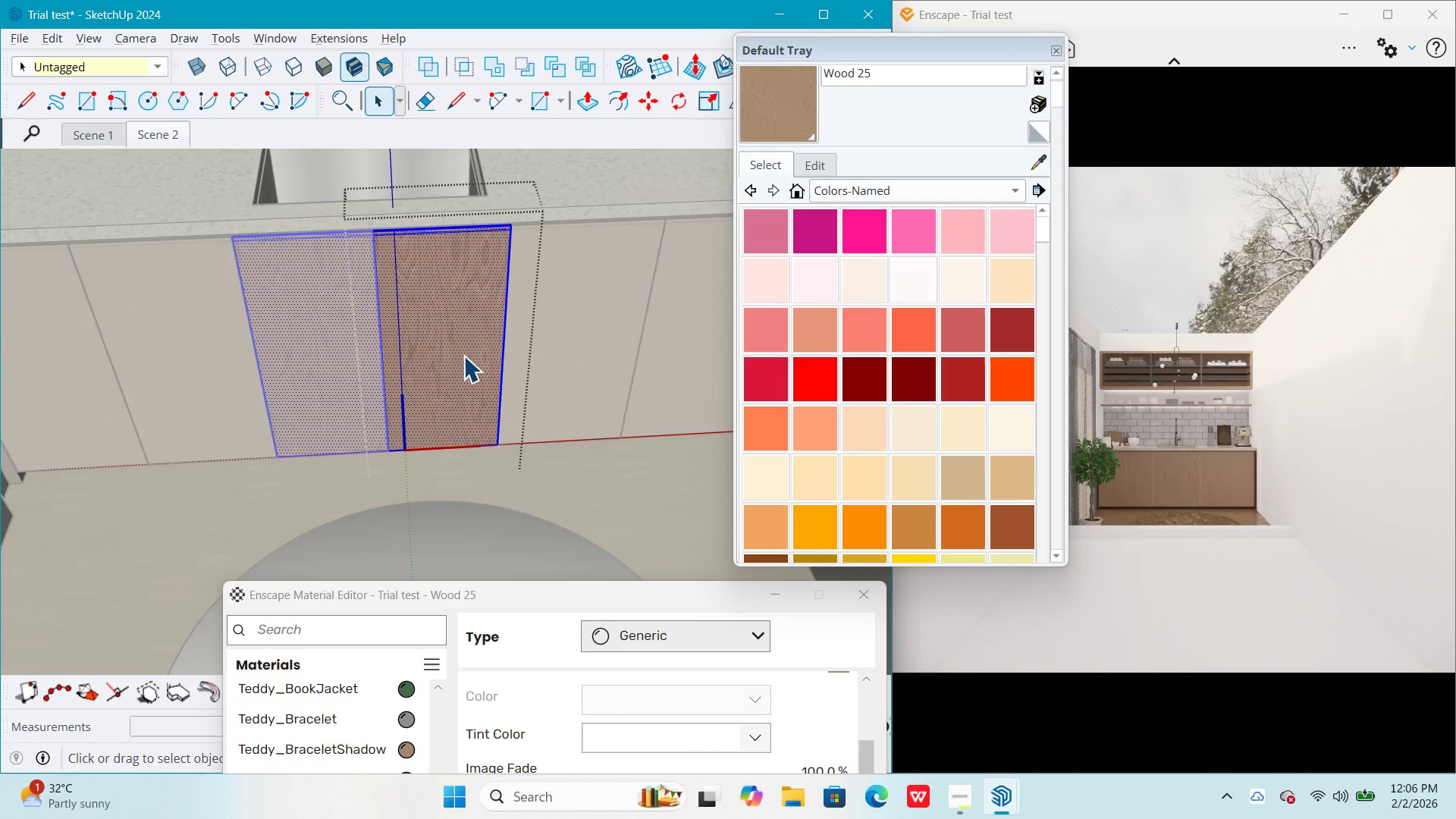 
scroll: coordinate [464, 356], scroll_direction: up, amount: 3.0
 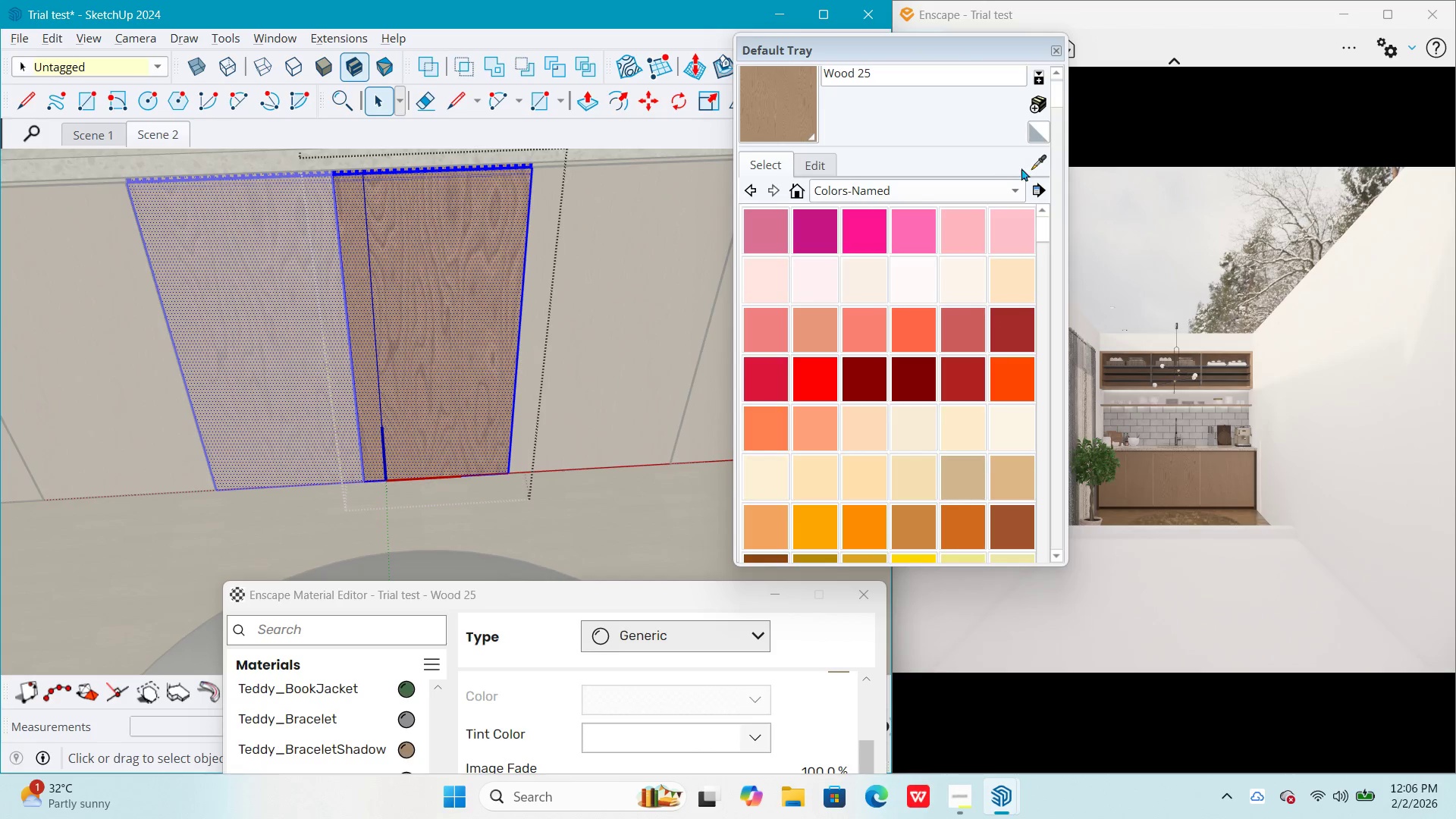 
left_click([1037, 164])
 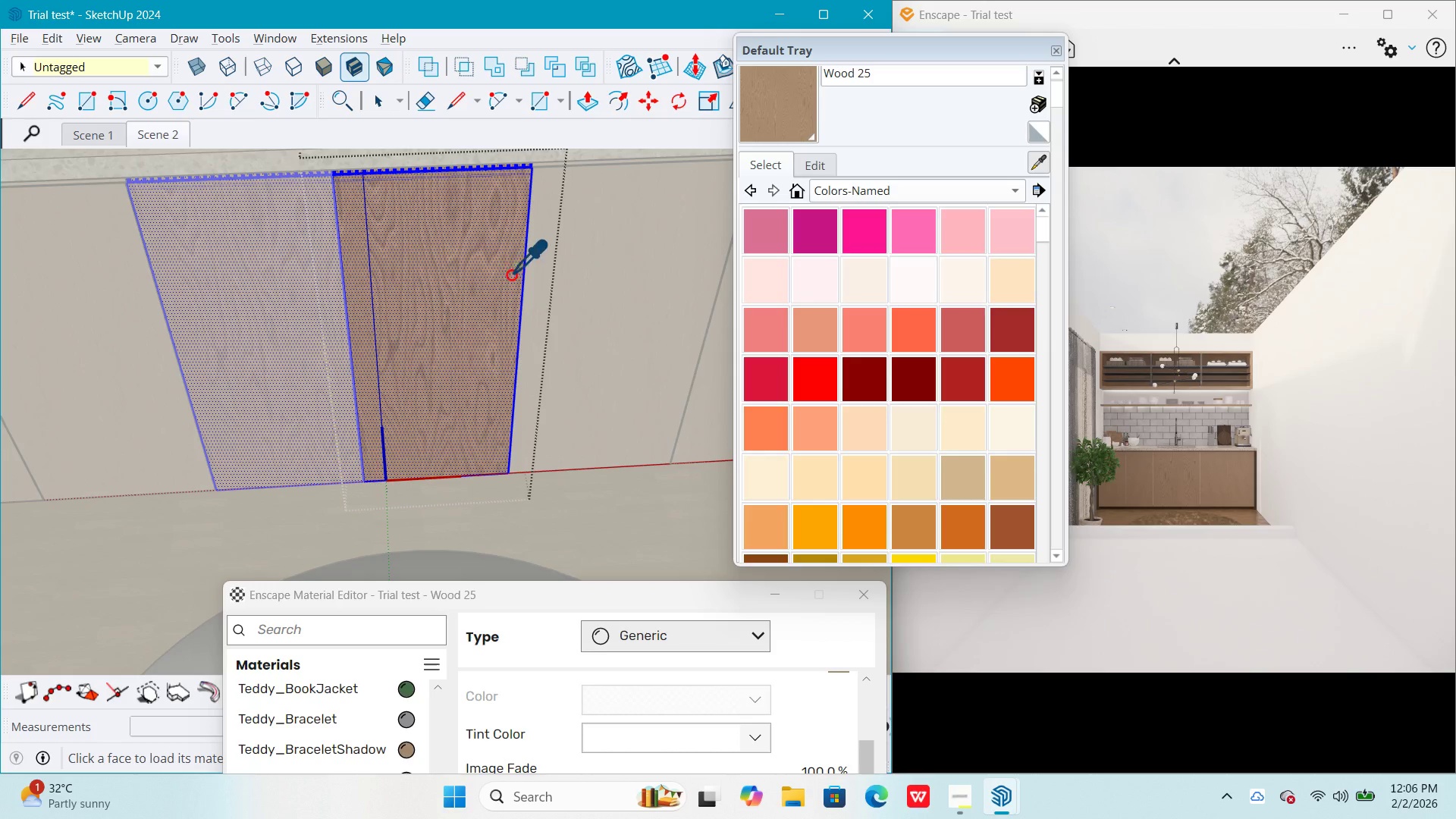 
double_click([462, 268])
 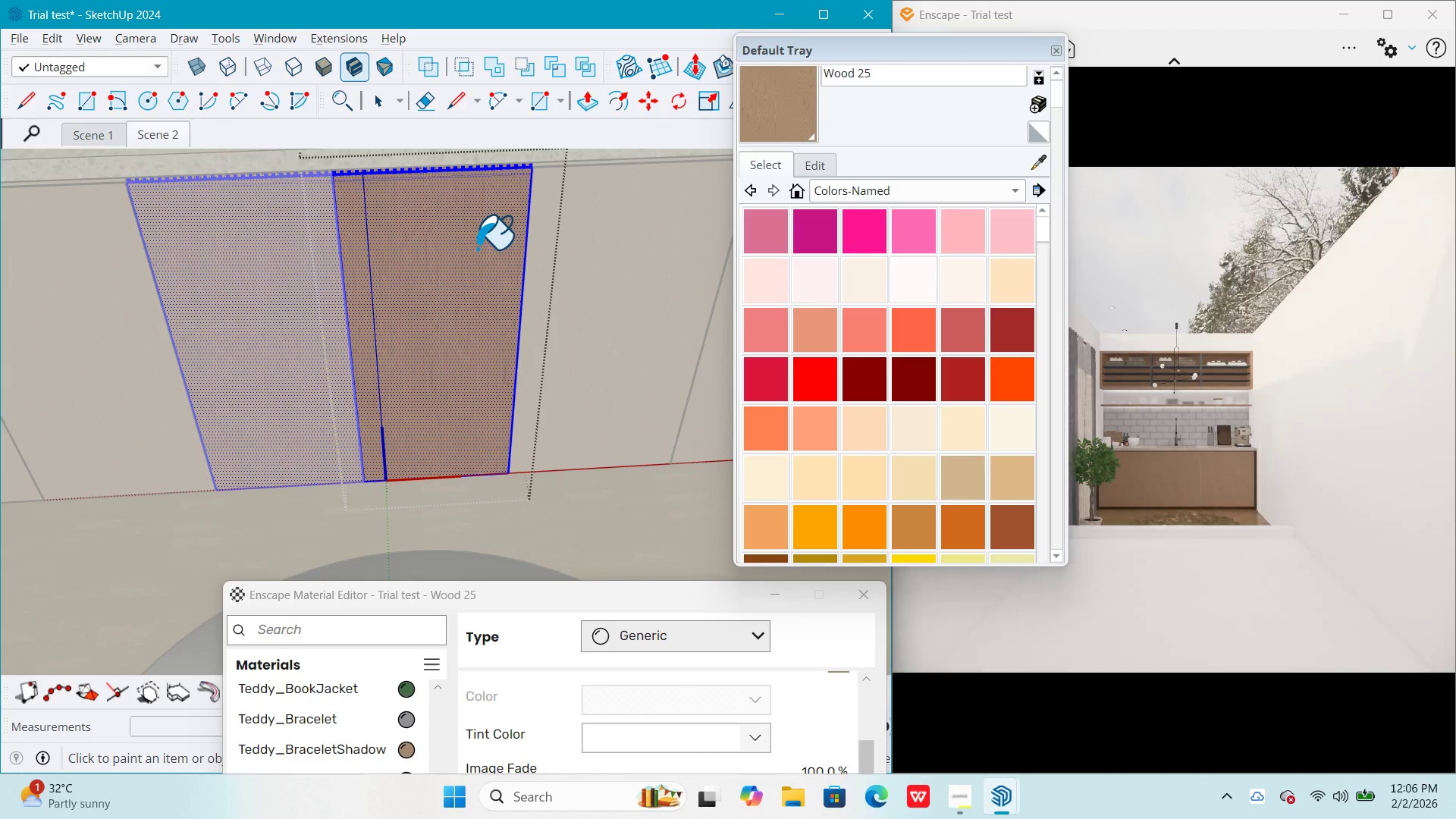 
key(Space)
 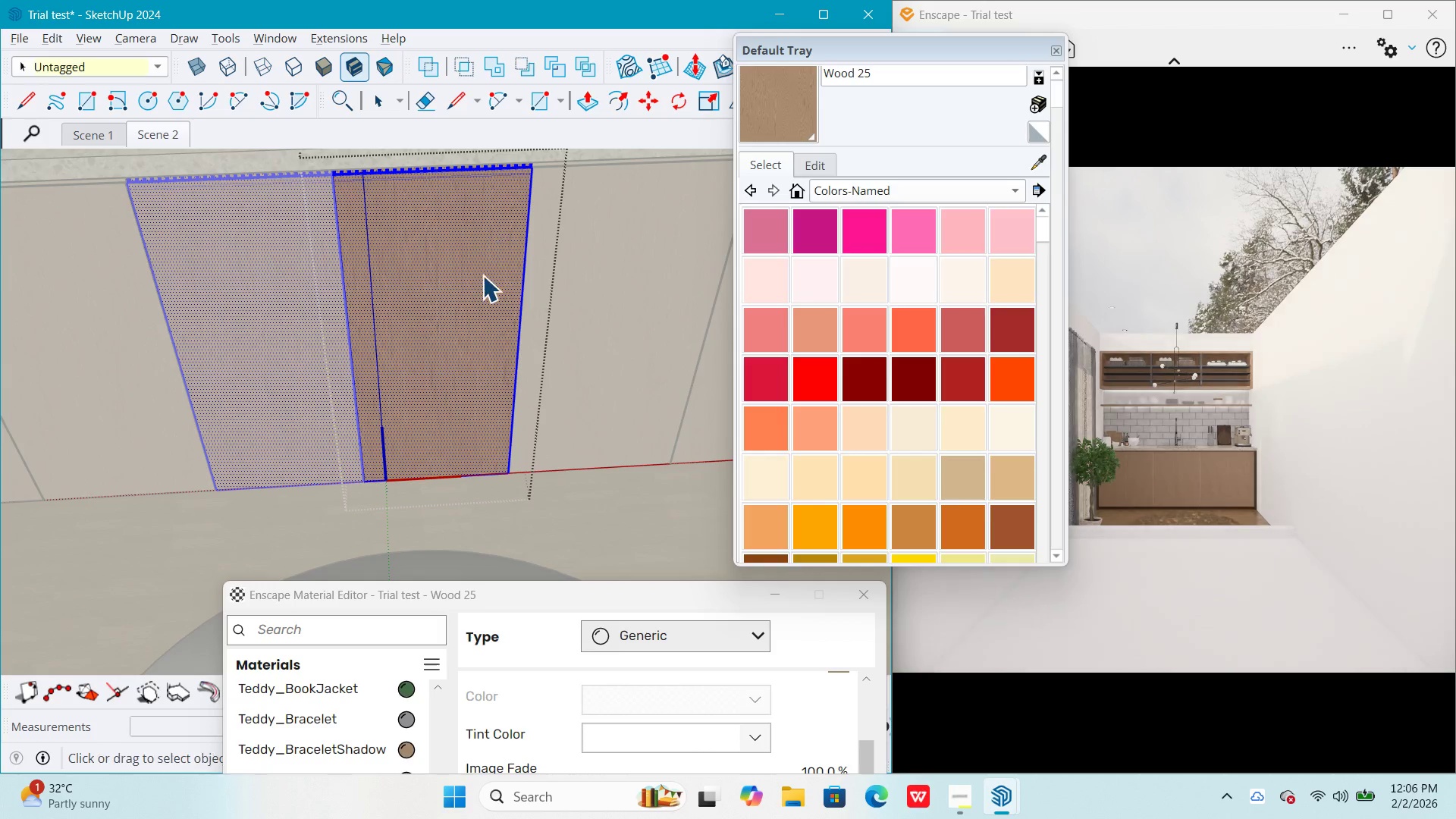 
key(Escape)
 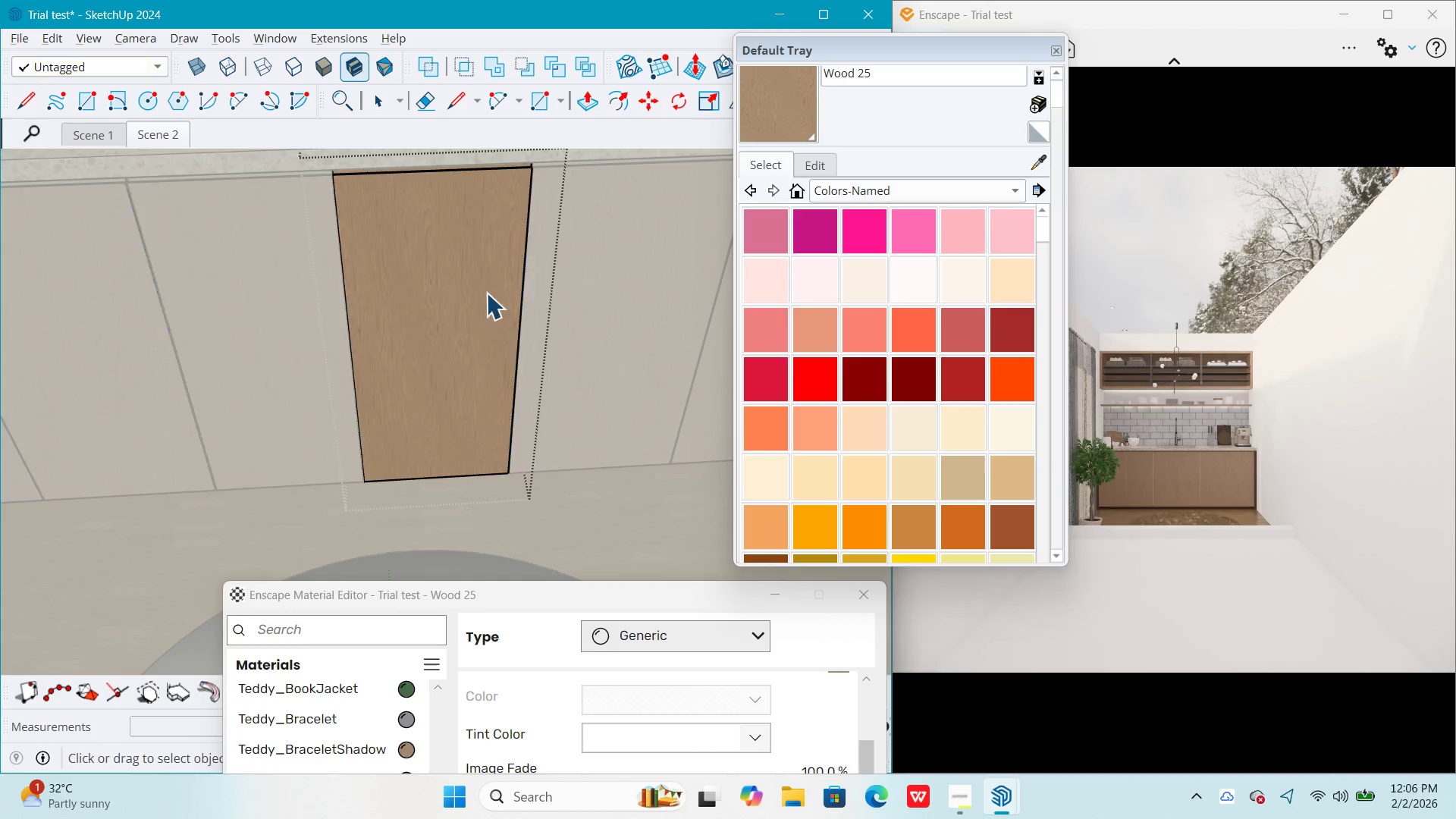 
key(Escape)
 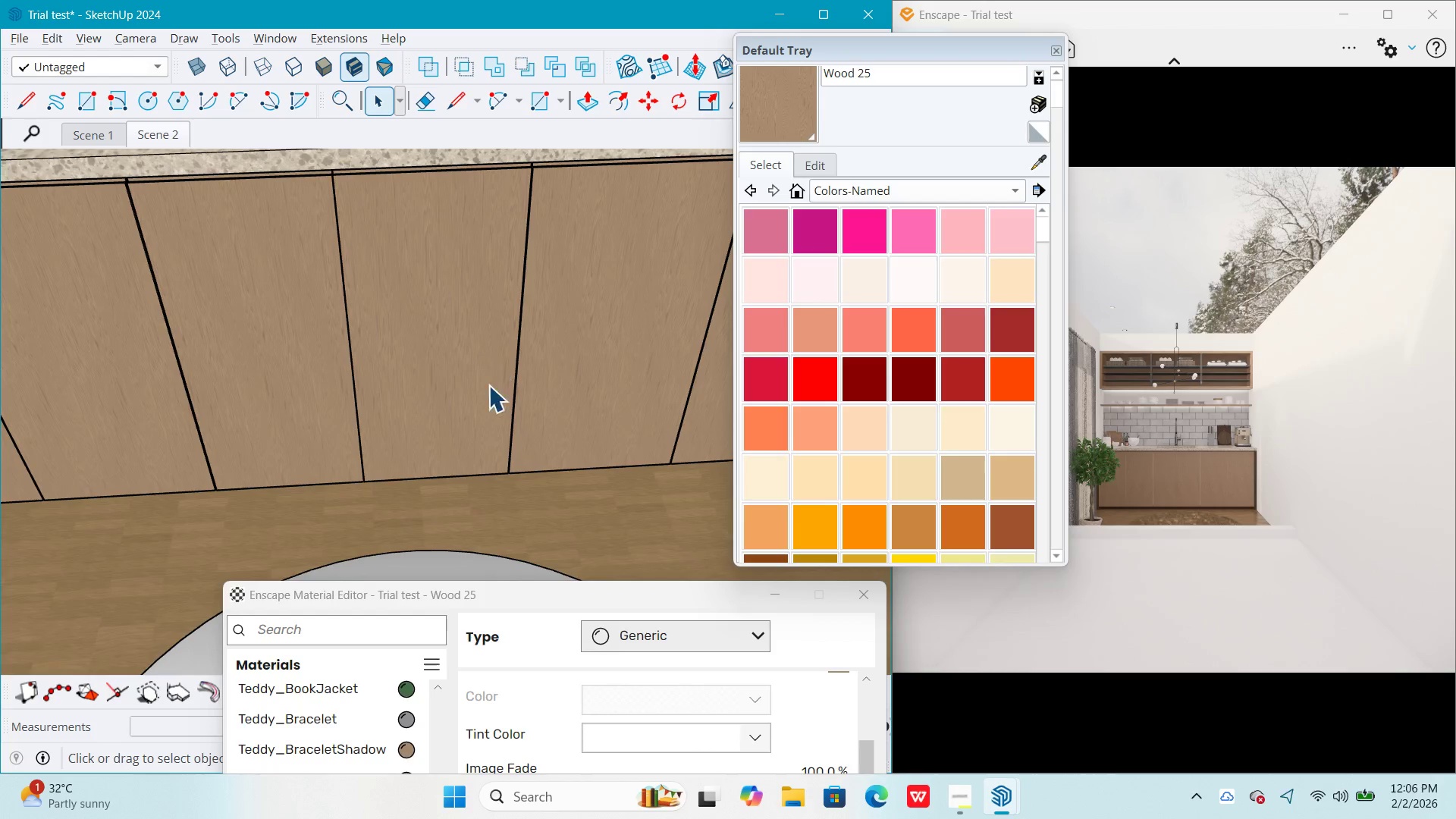 
key(Escape)
 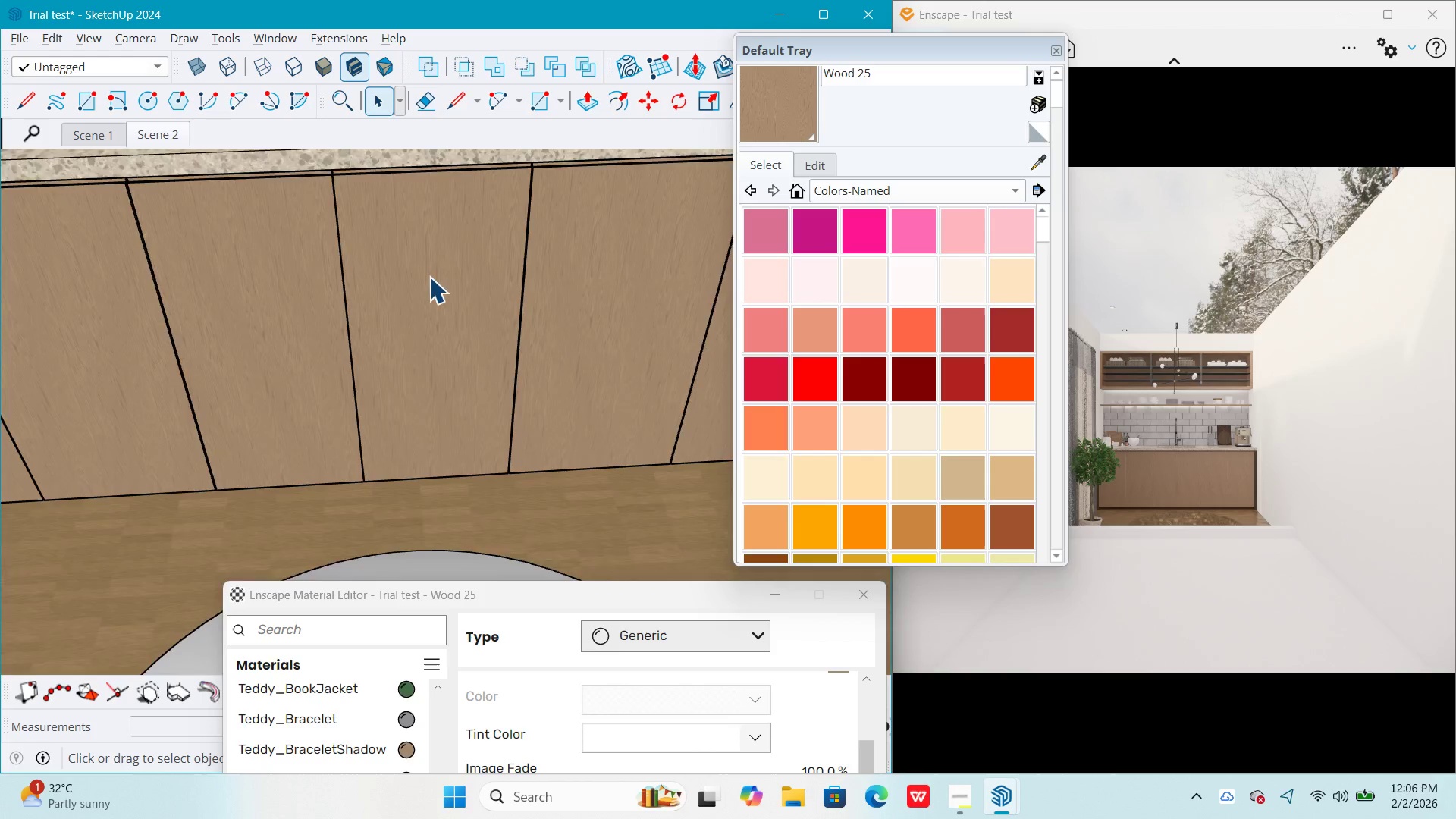 
scroll: coordinate [544, 388], scroll_direction: down, amount: 3.0
 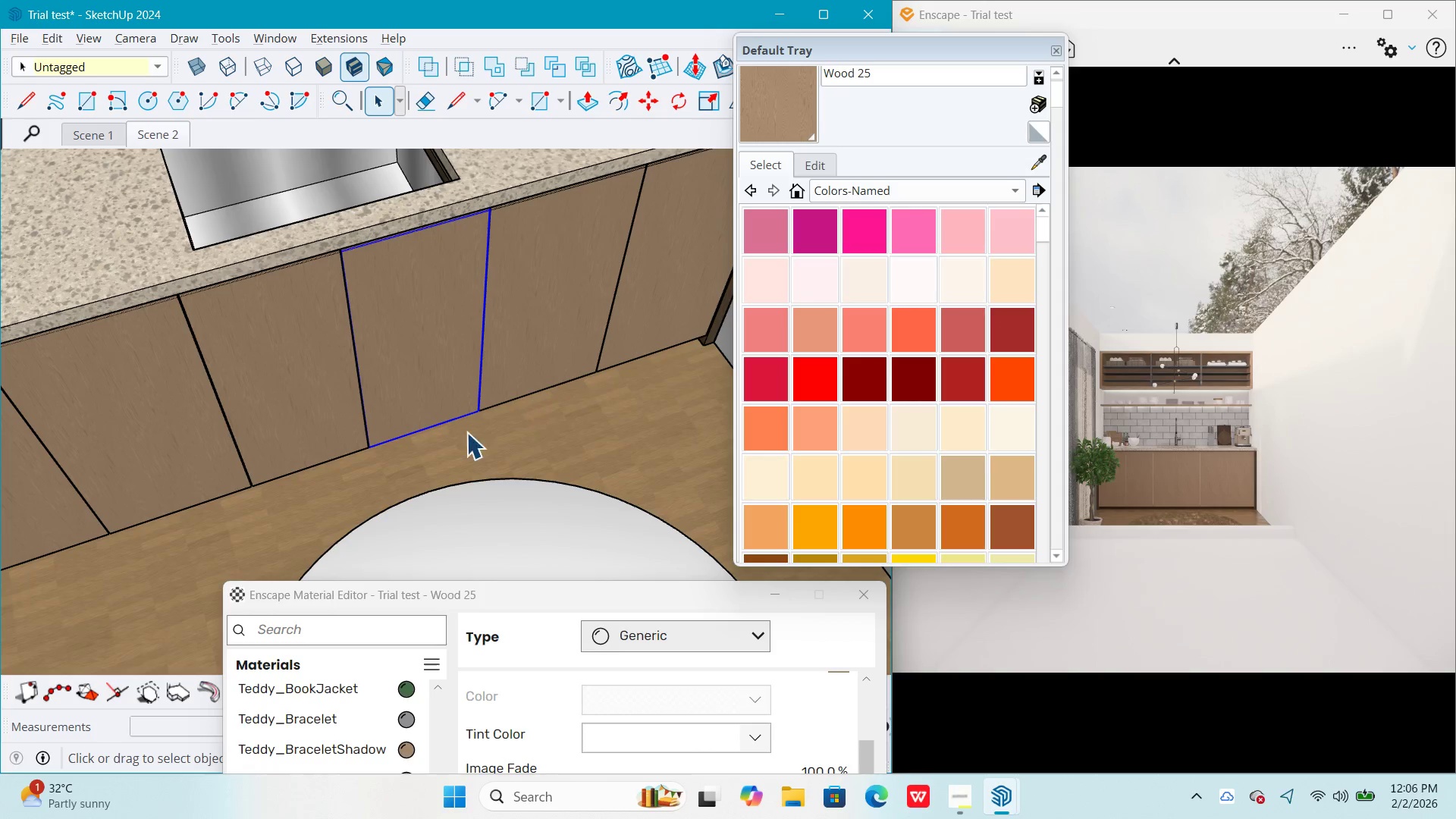 
hold_key(key=ShiftLeft, duration=0.34)
left_click([336, 356])
 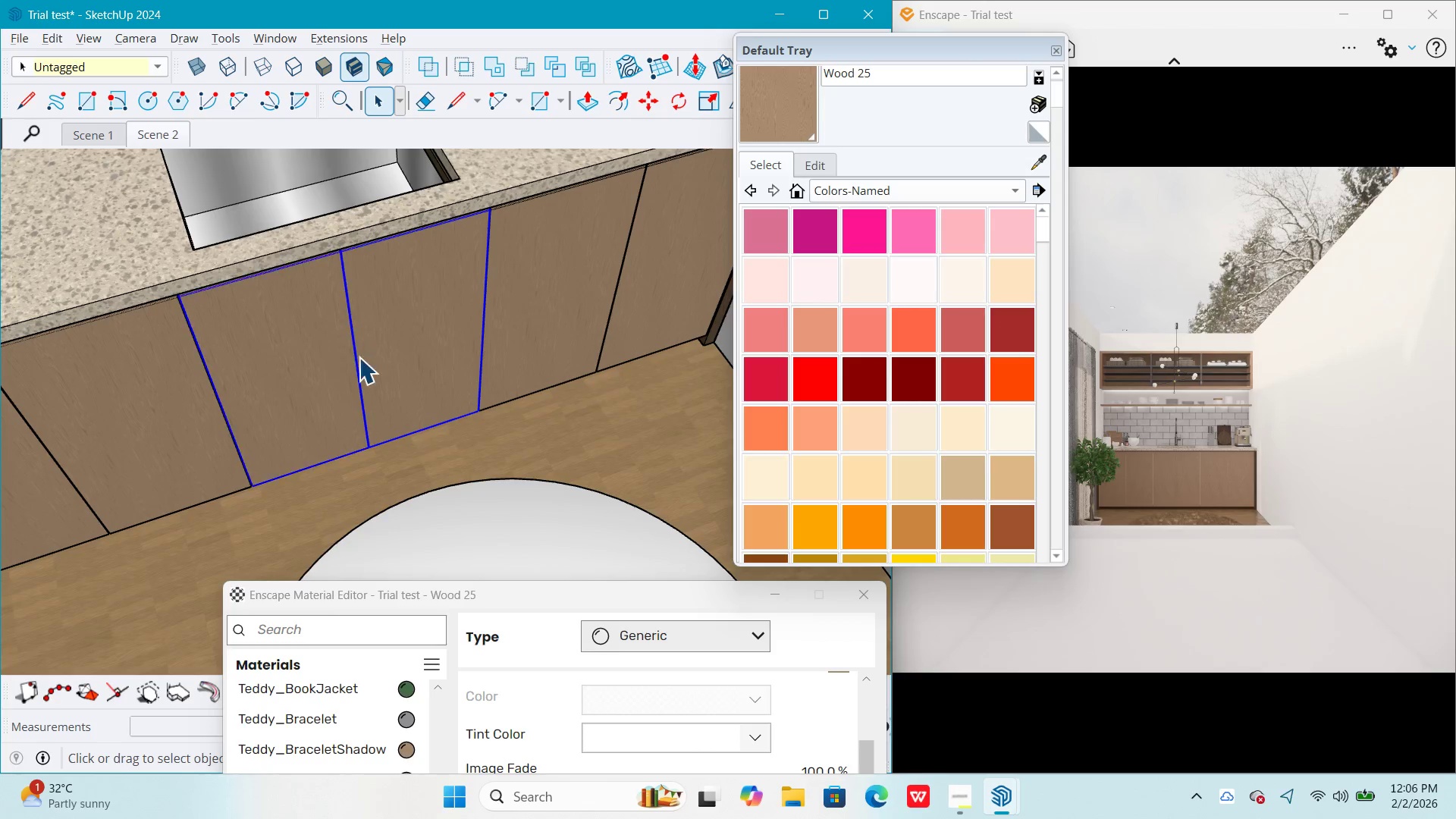 
right_click([359, 356])
 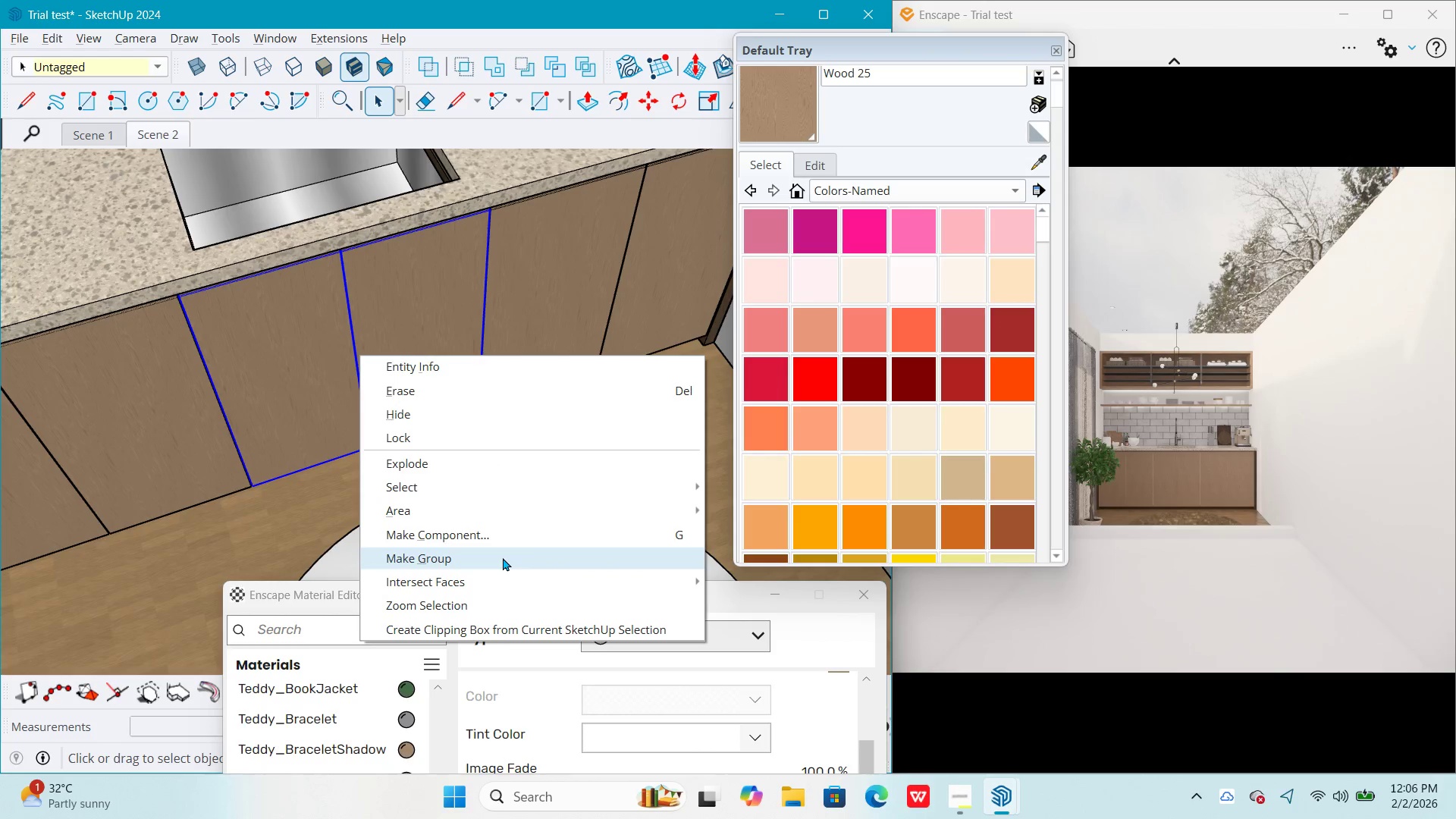 
left_click([503, 557])
 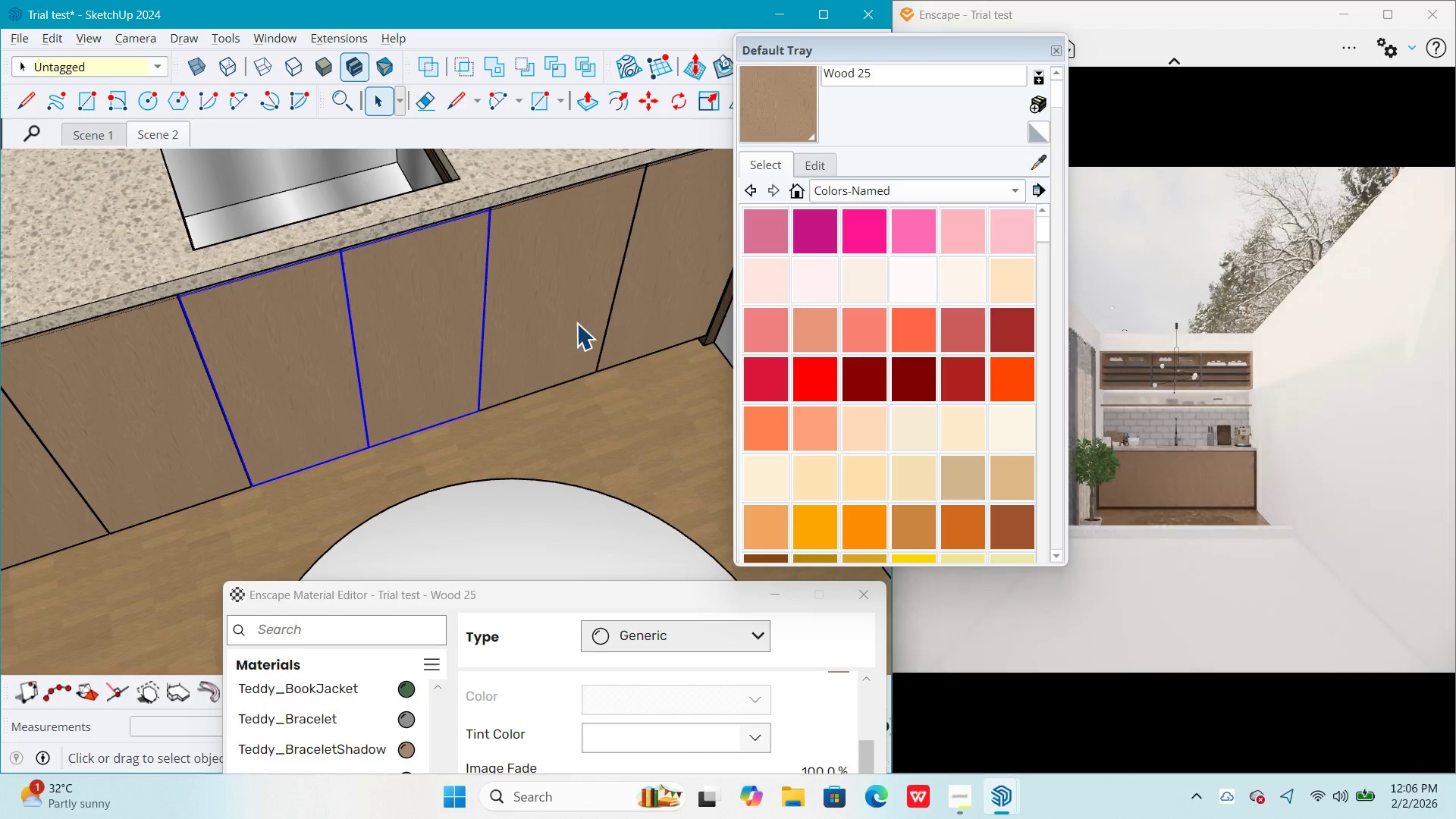 
key(Escape)
 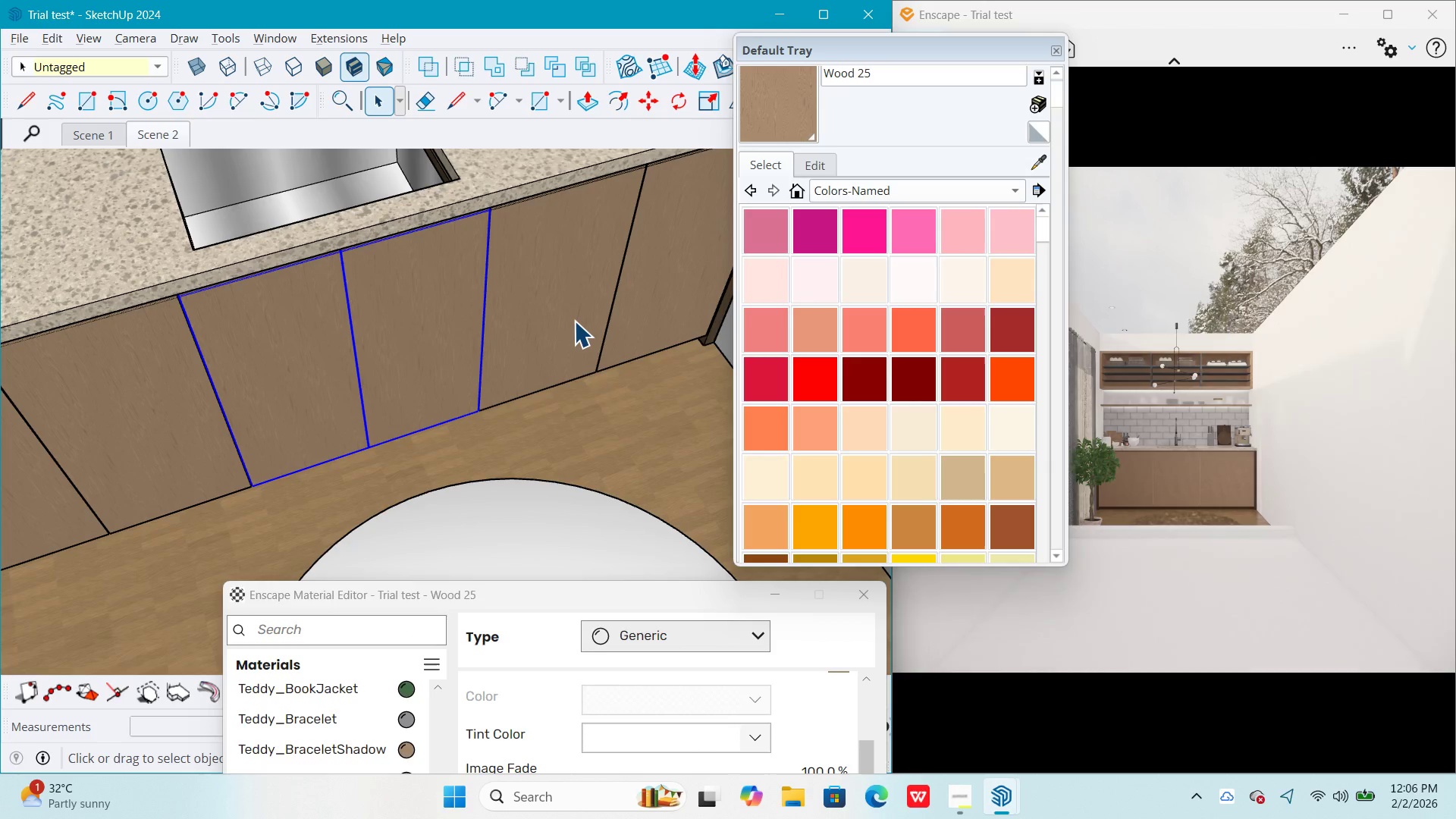 
left_click([574, 321])
 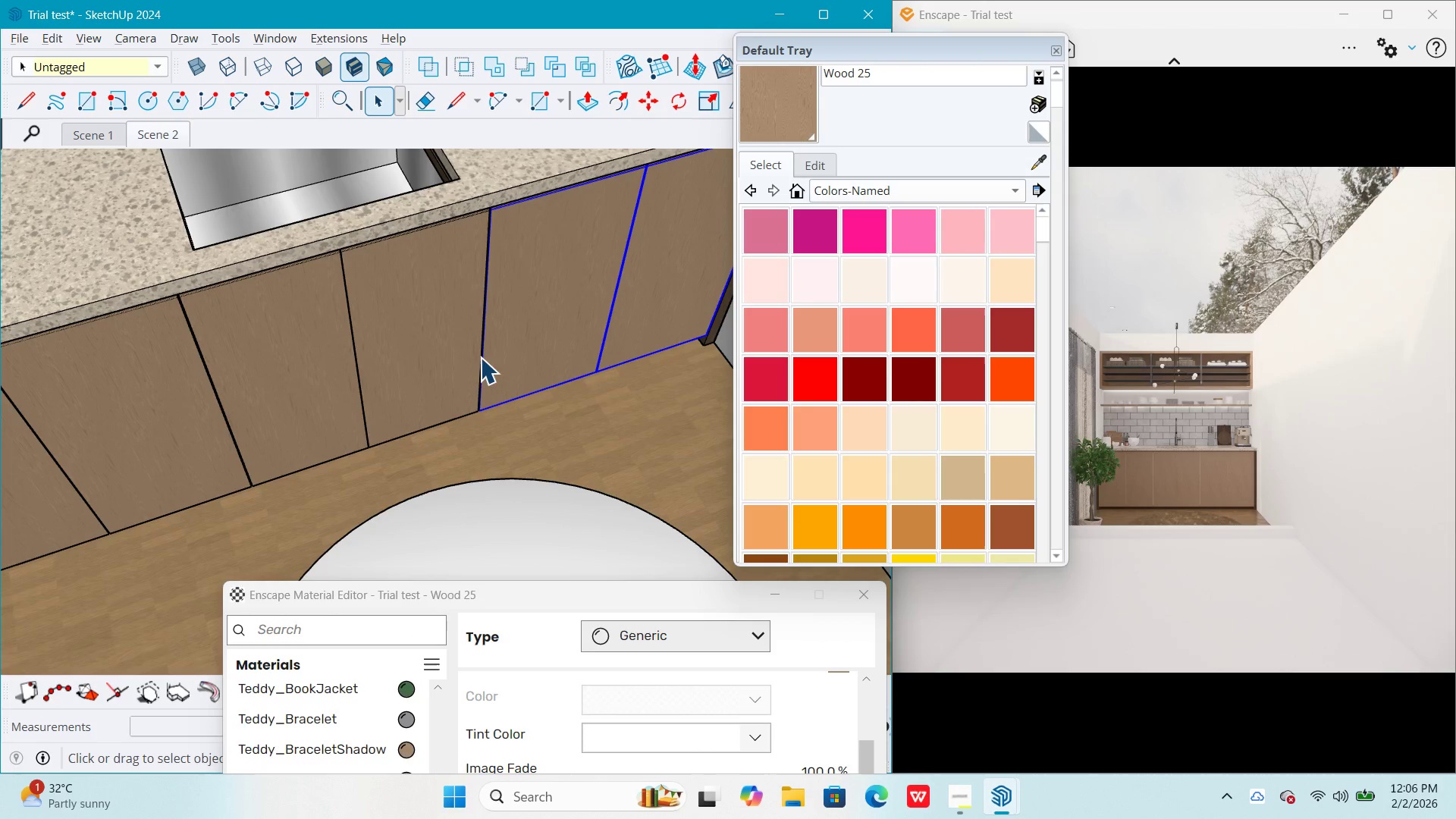 
scroll: coordinate [475, 358], scroll_direction: down, amount: 4.0
 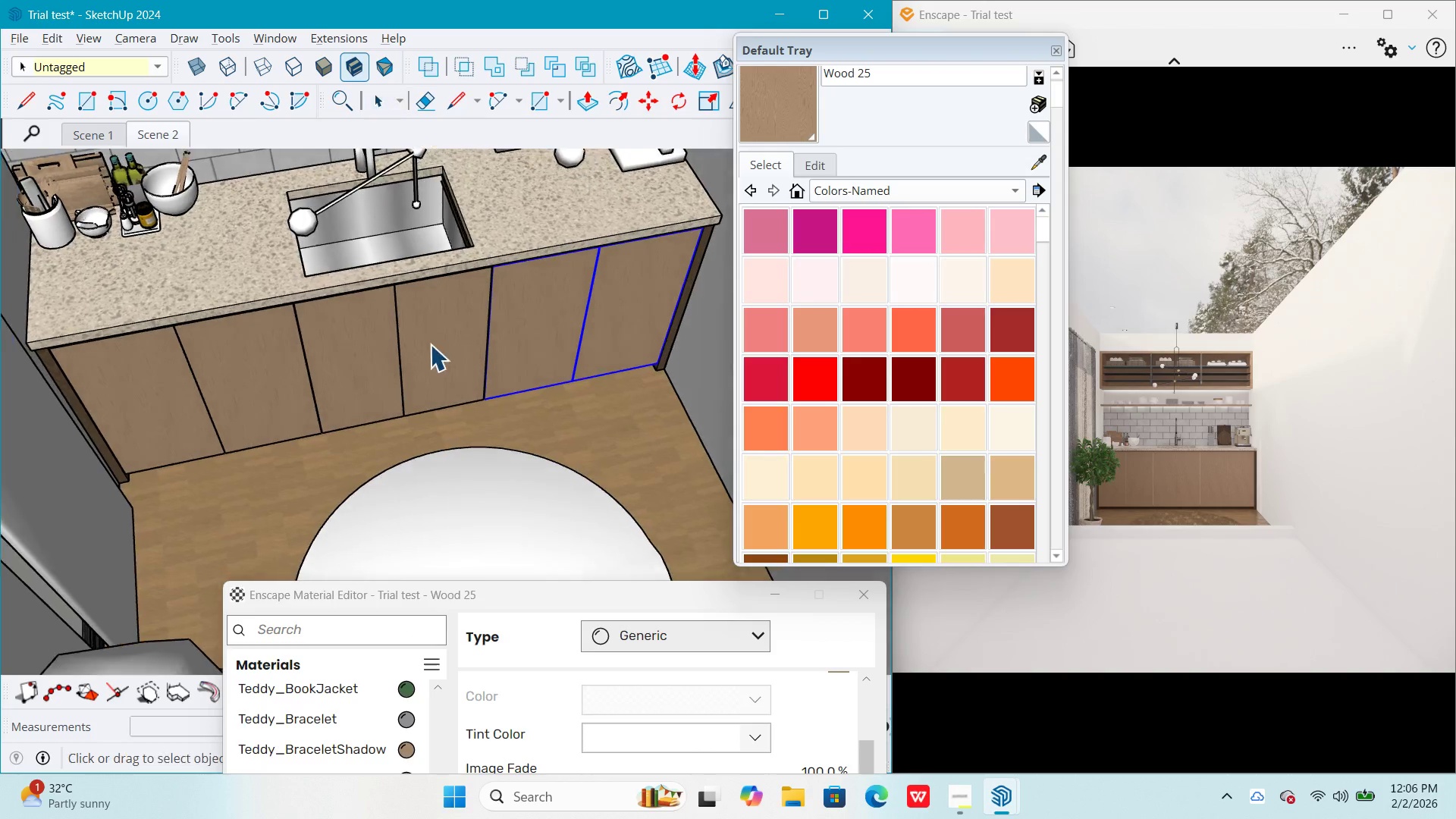 
key(Escape)
 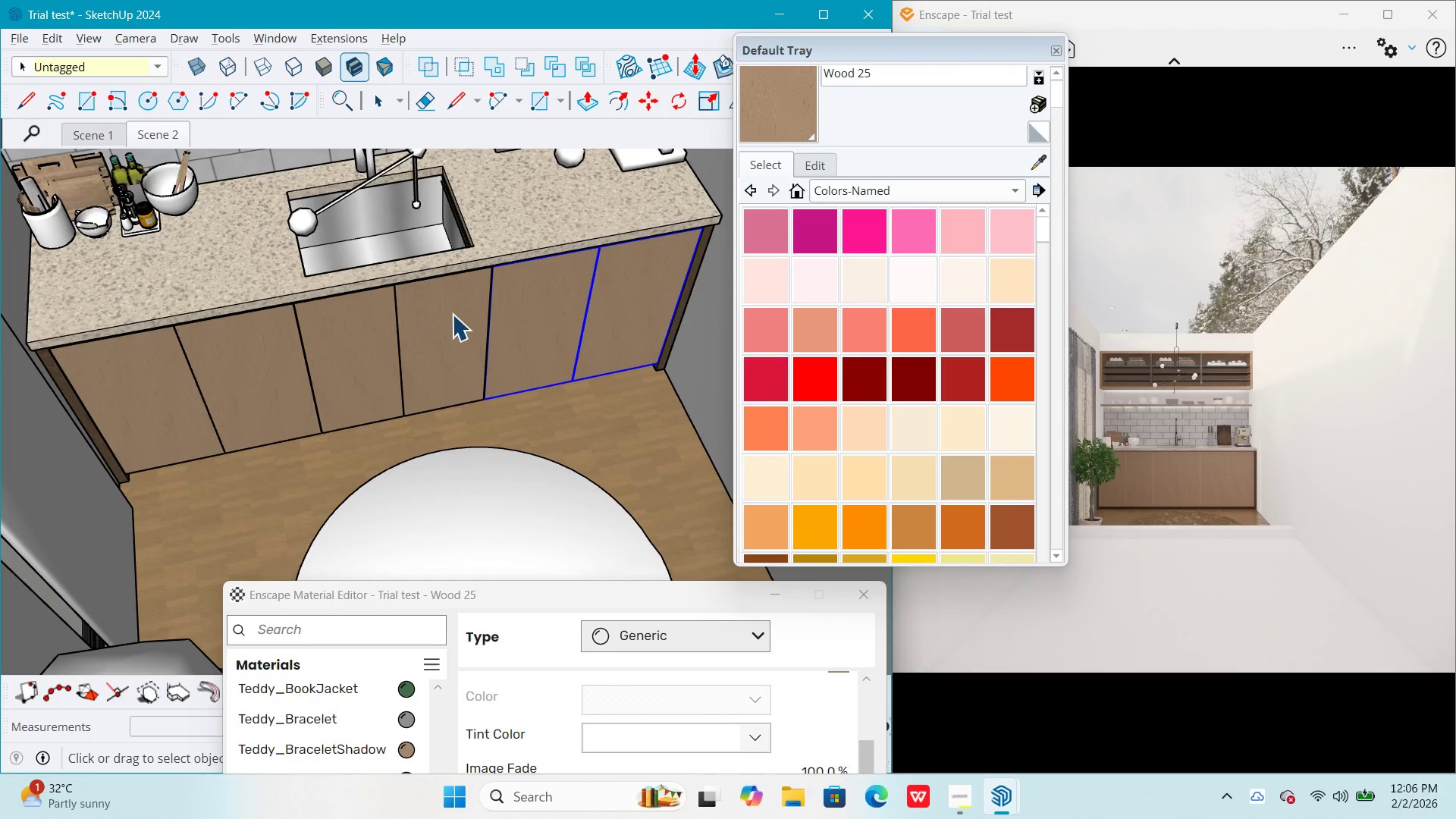 
key(Escape)
 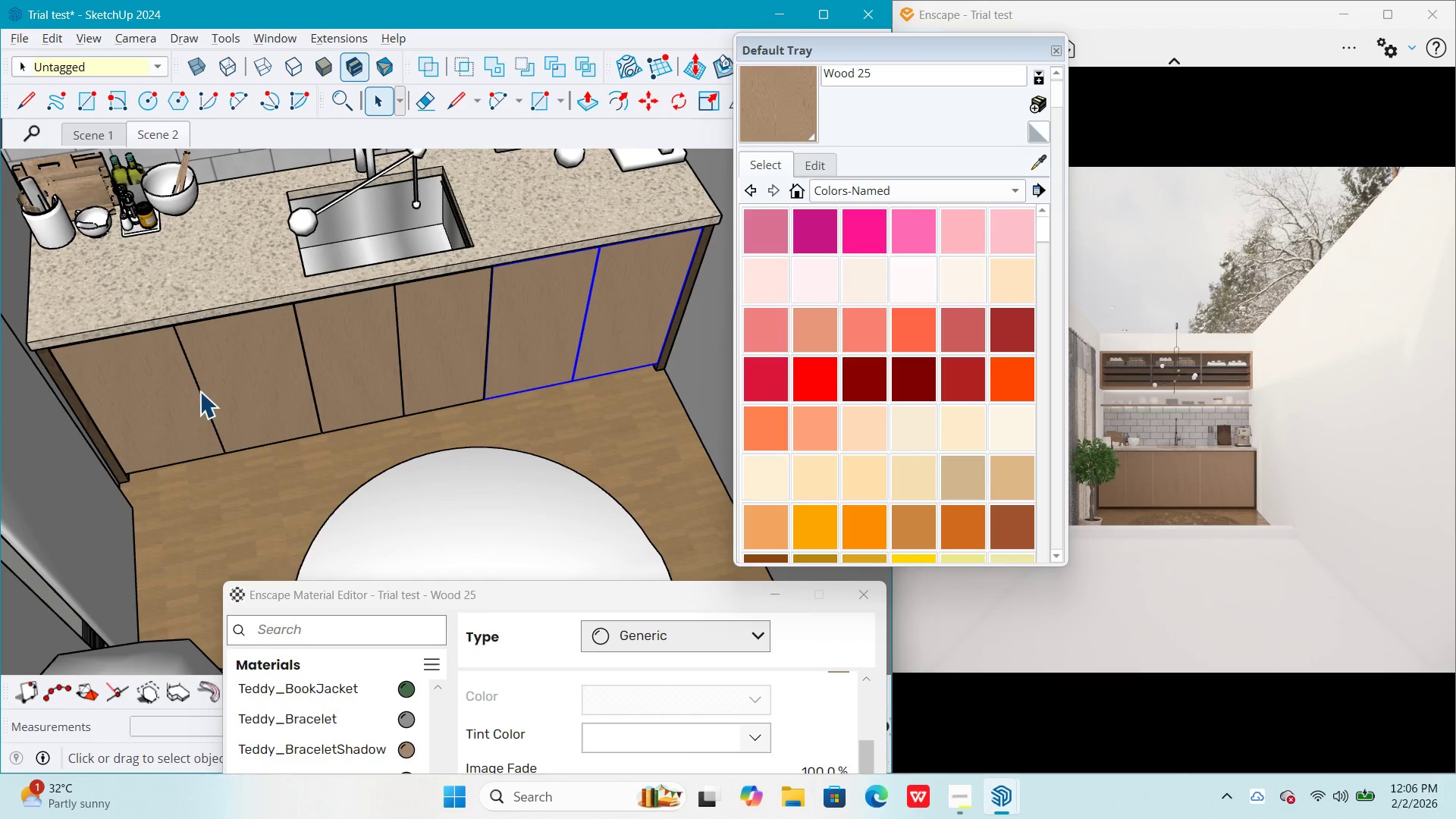 
left_click([170, 401])
 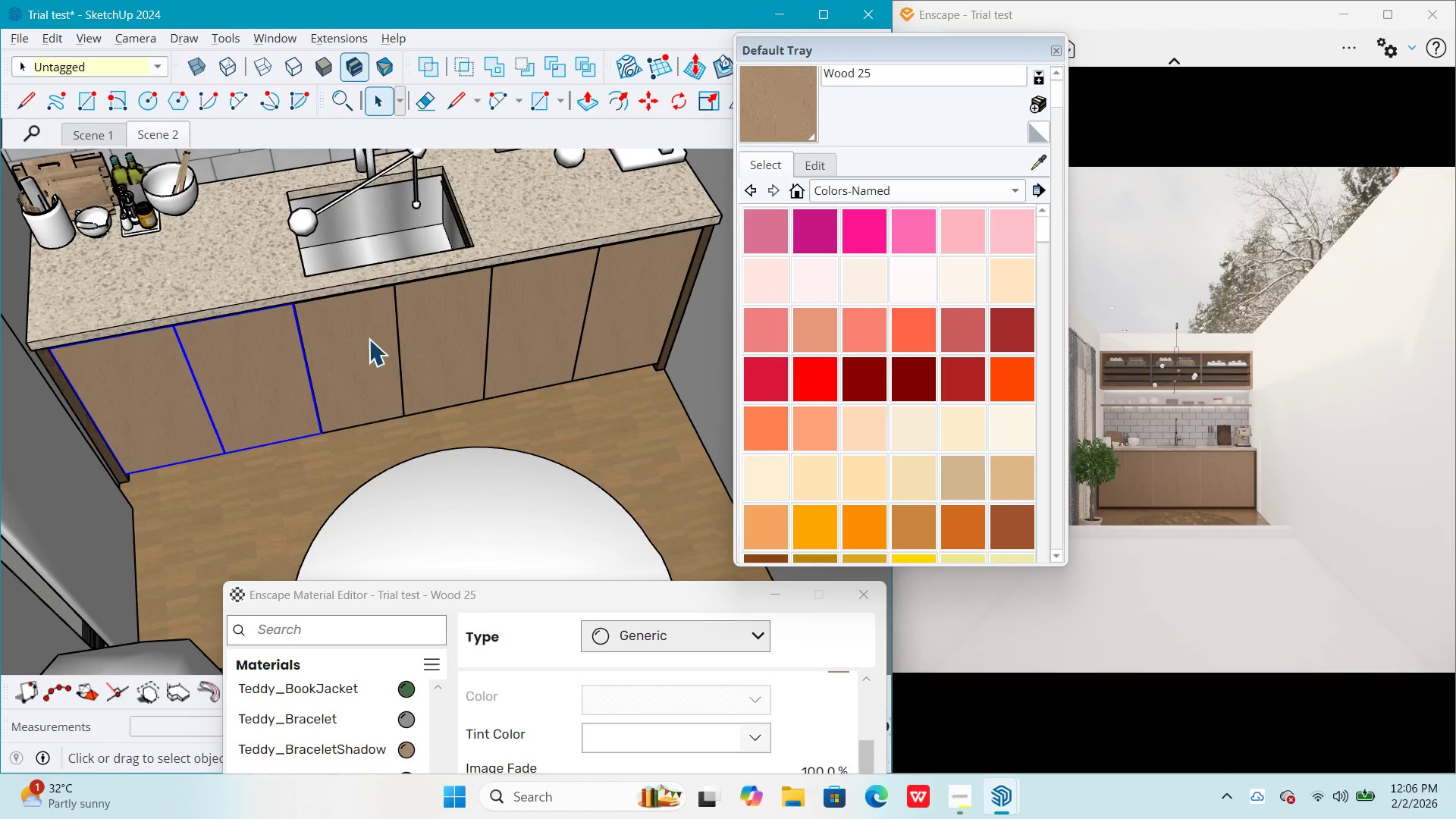 
hold_key(key=ShiftLeft, duration=1.5)
left_click([233, 268])
 